 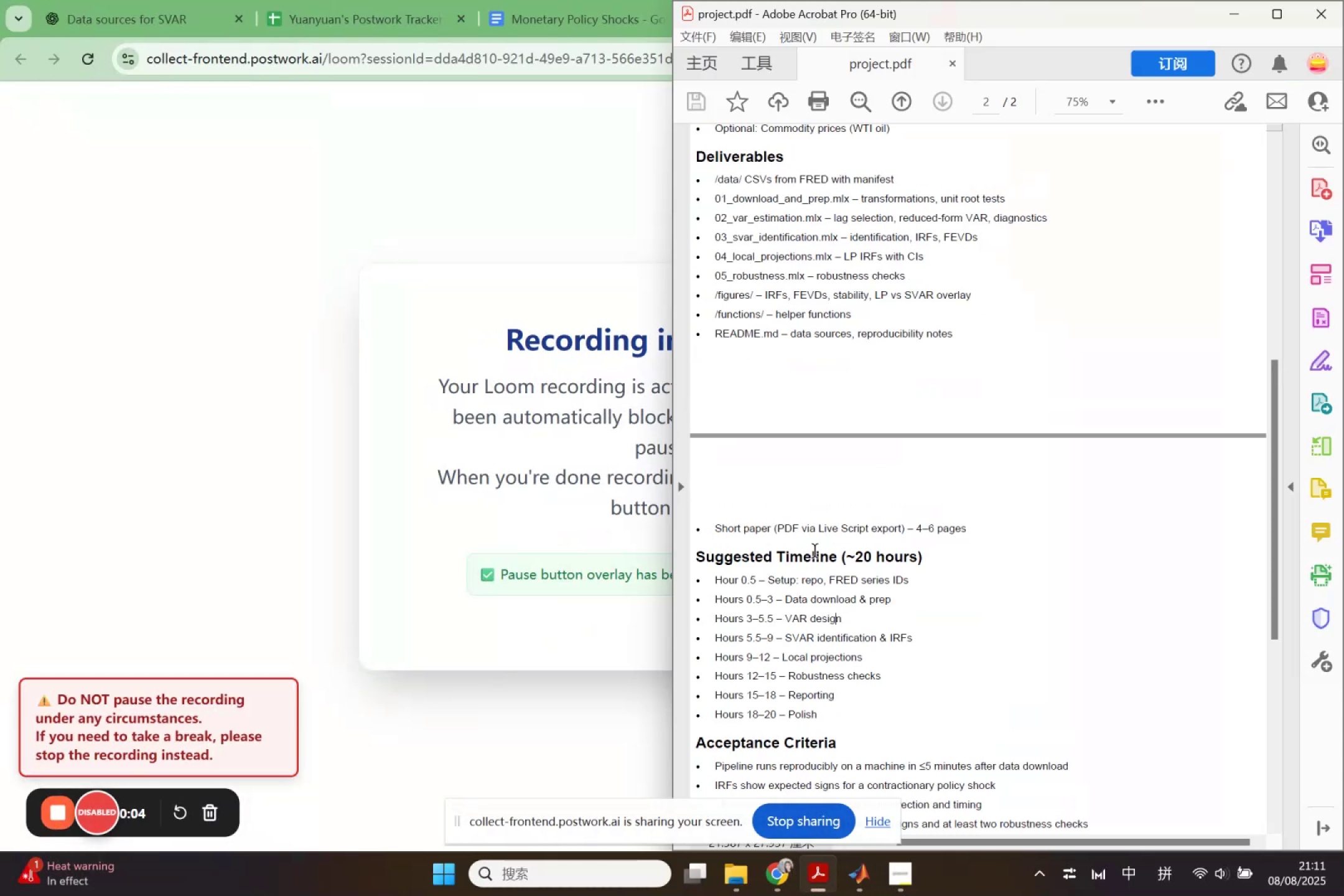 
left_click_drag(start_coordinate=[719, 241], to_coordinate=[809, 240])
 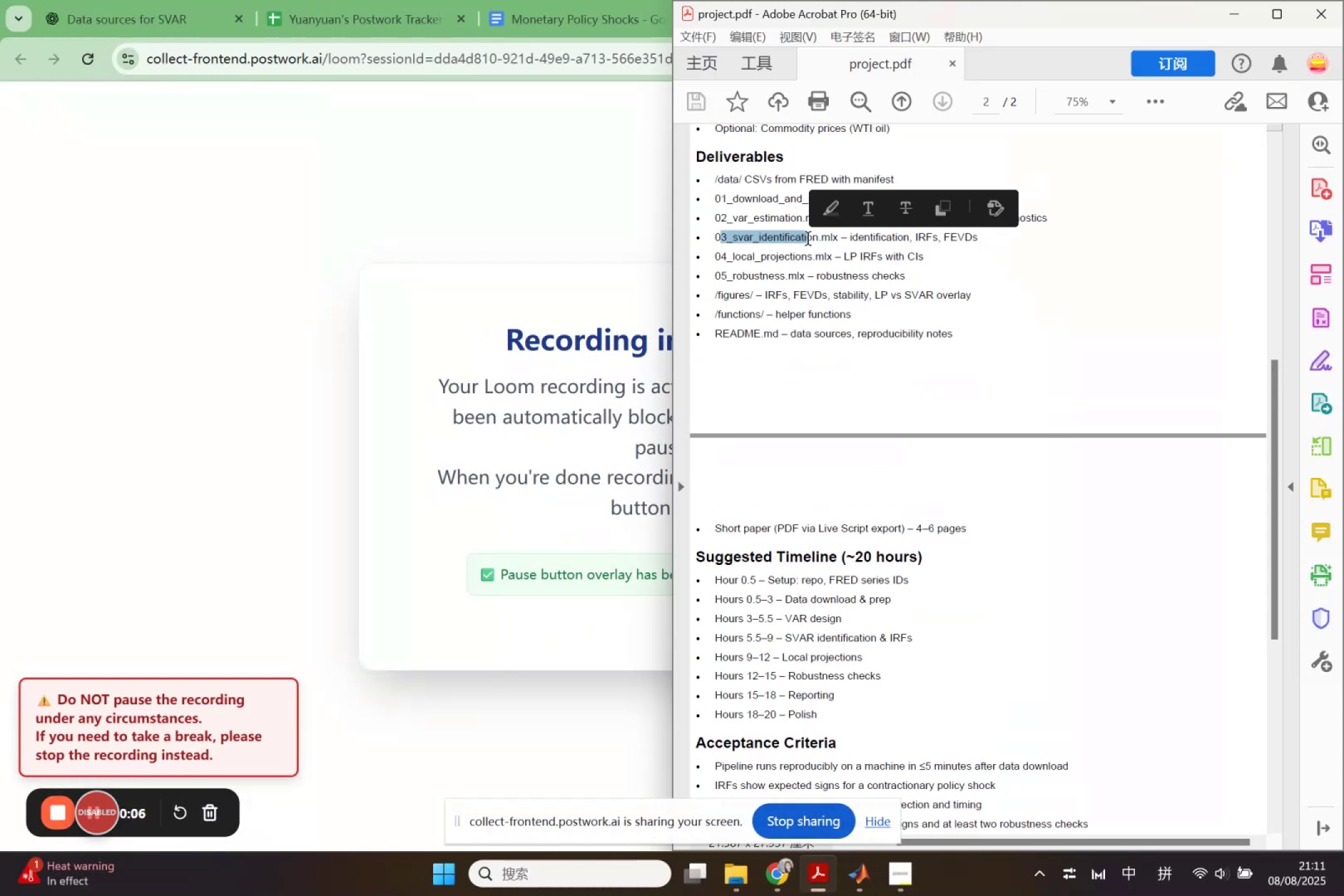 
left_click([809, 240])
 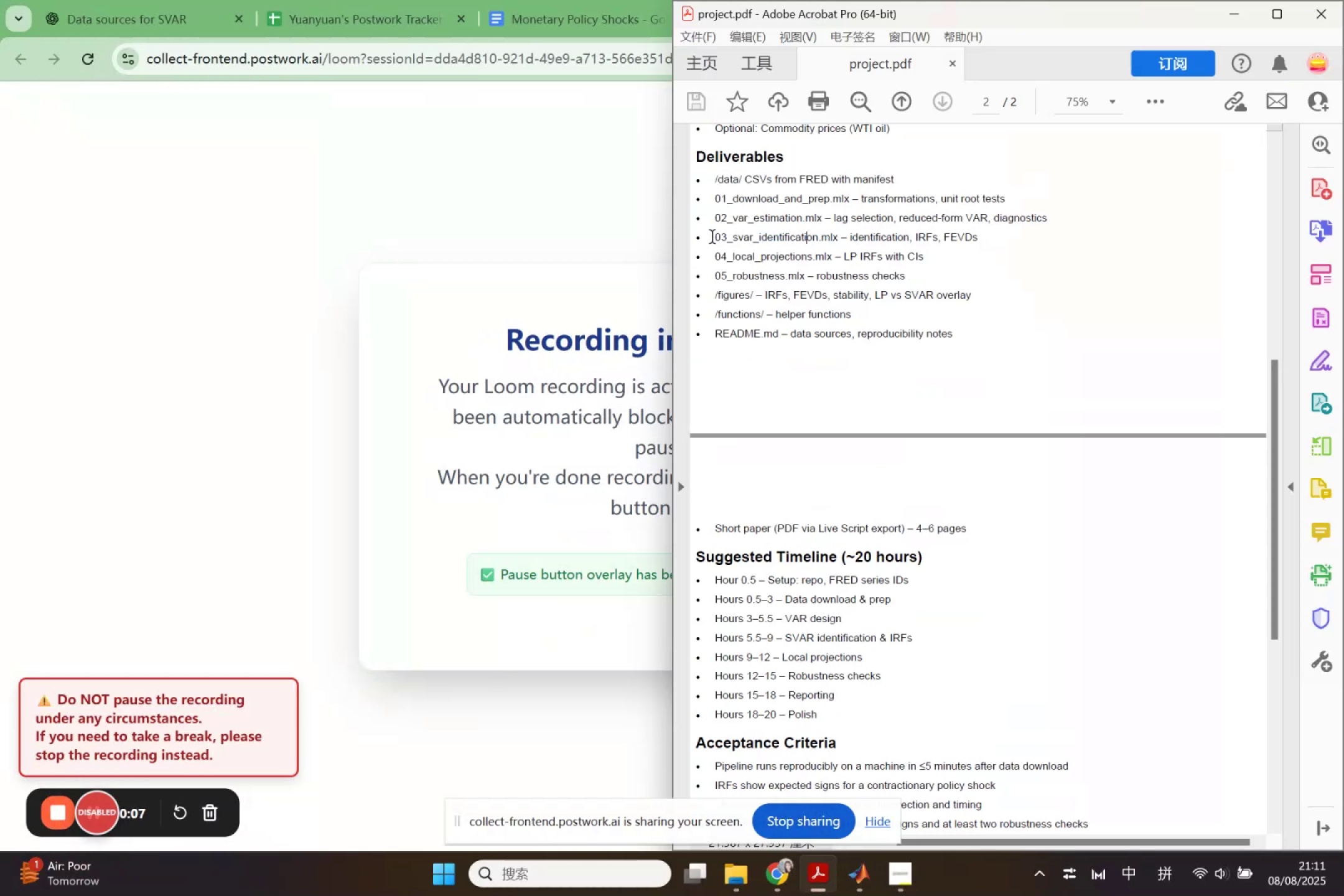 
left_click_drag(start_coordinate=[714, 238], to_coordinate=[821, 238])
 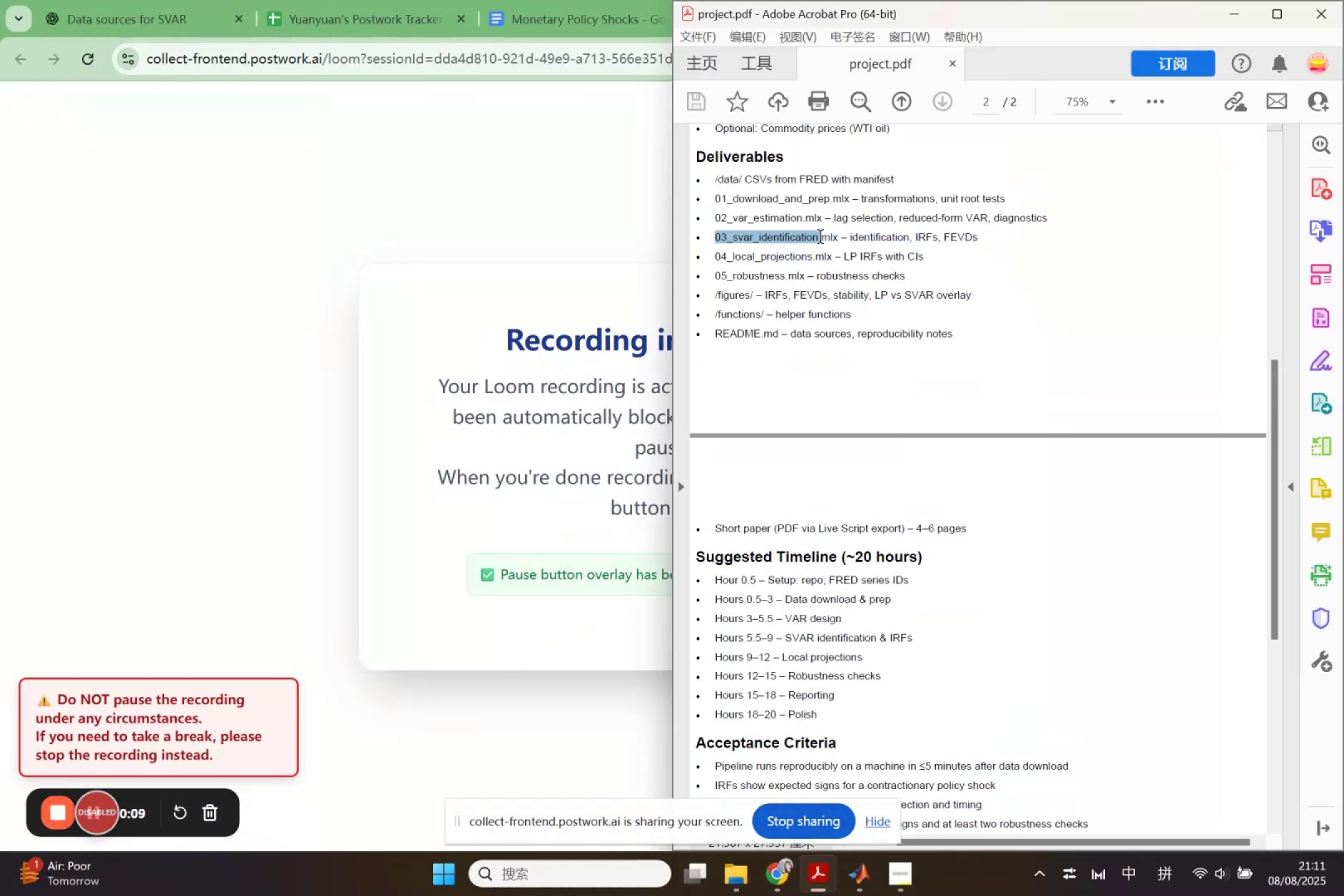 
key(Control+ControlLeft)
 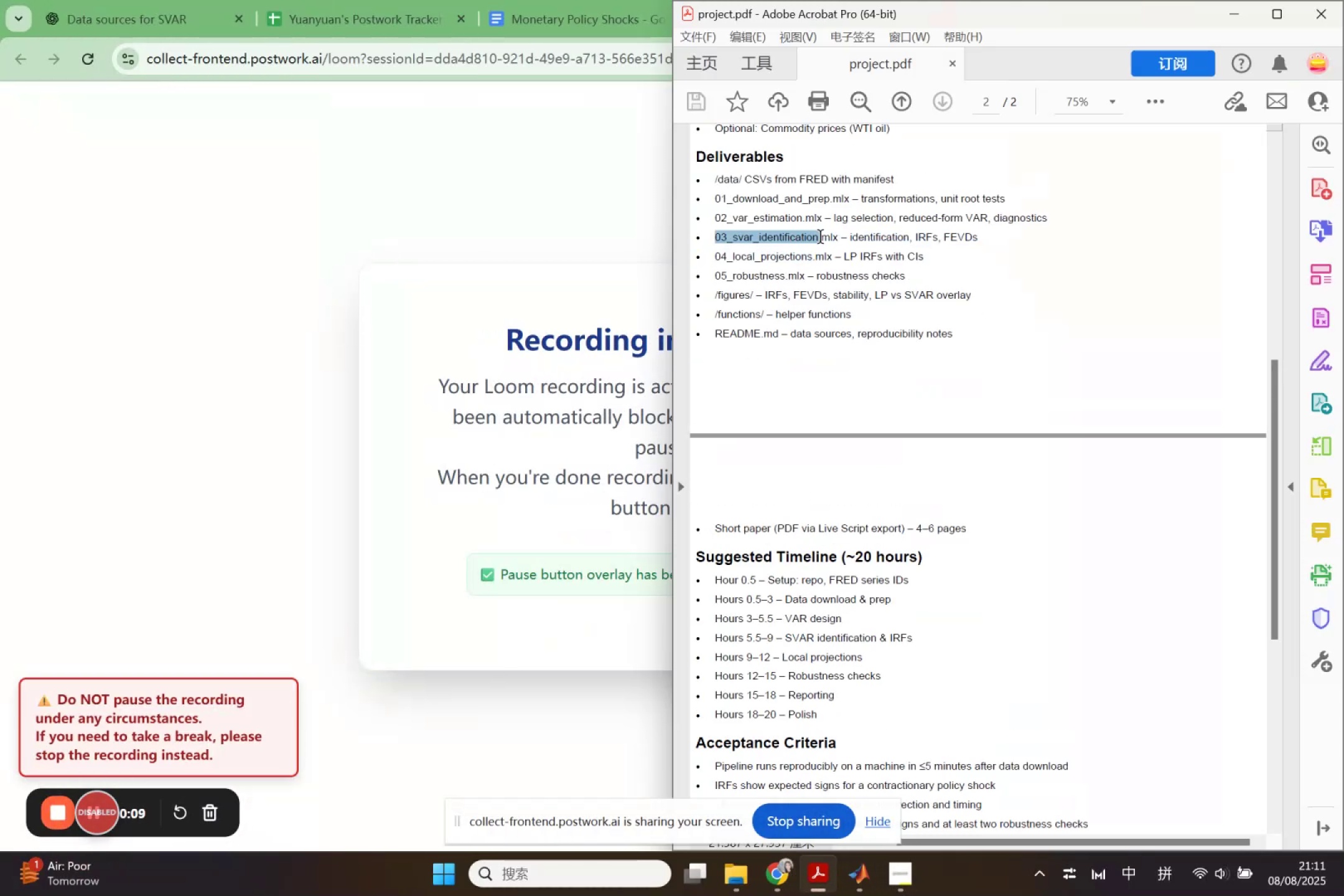 
key(Control+C)
 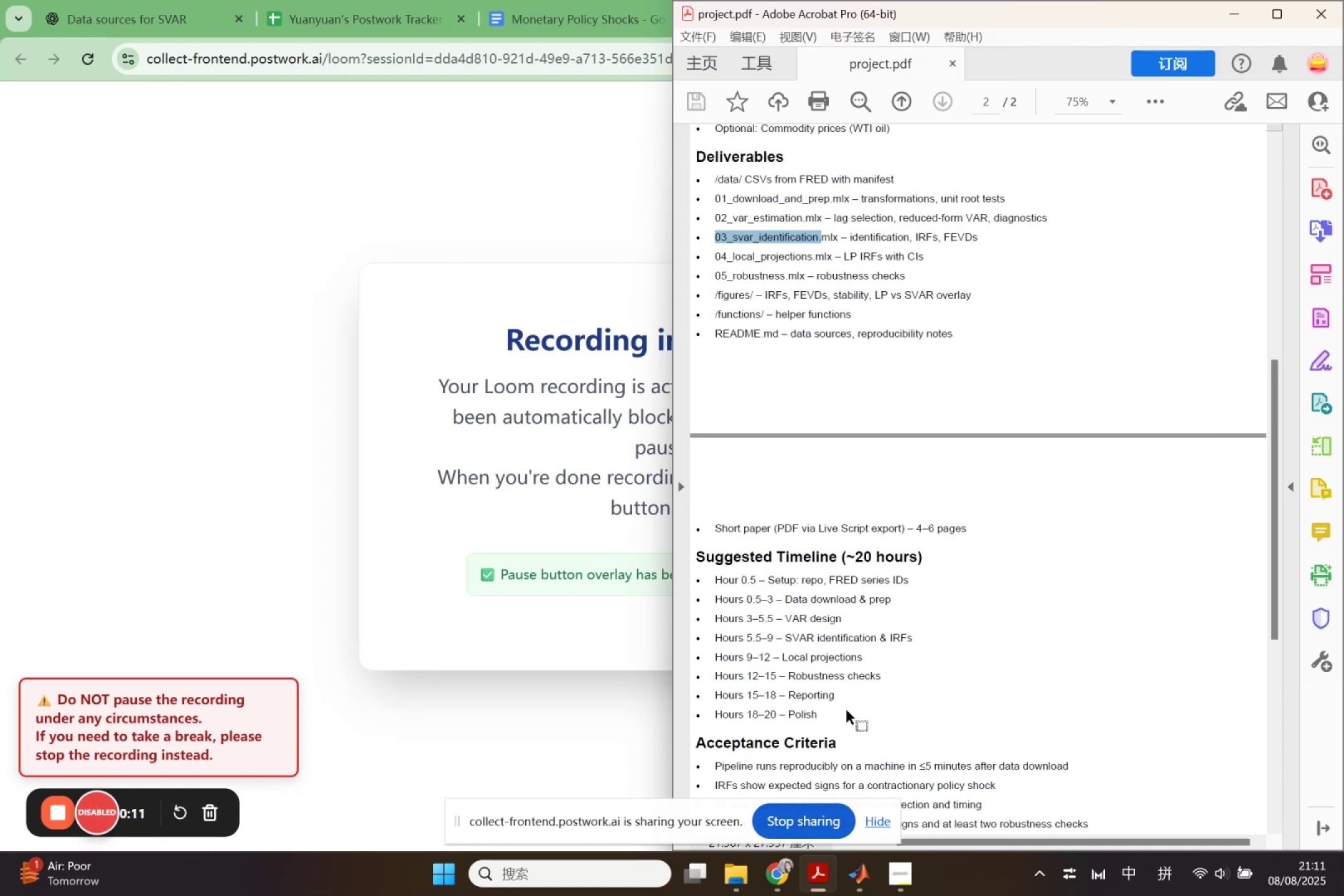 
left_click([853, 872])
 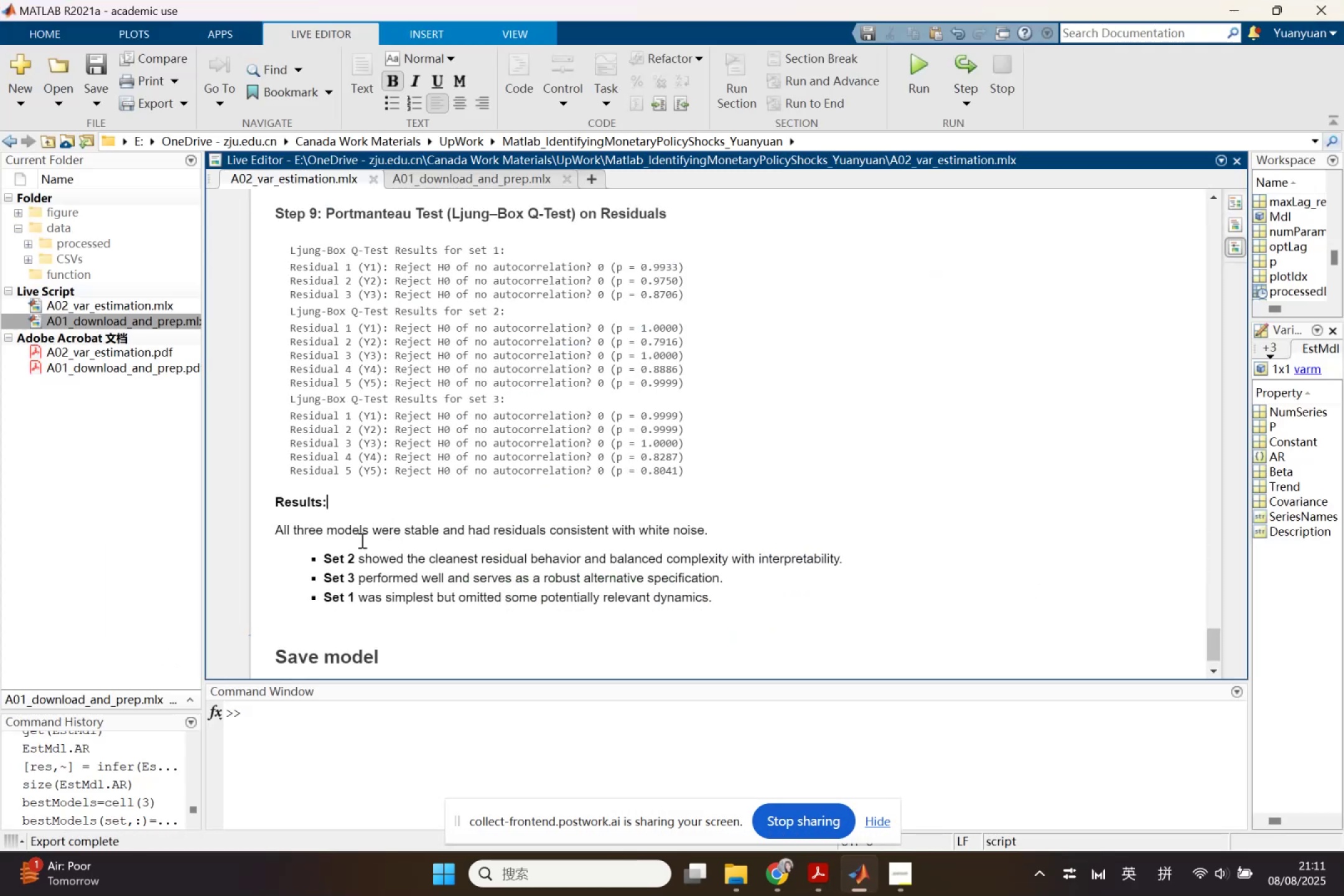 
left_click([673, 394])
 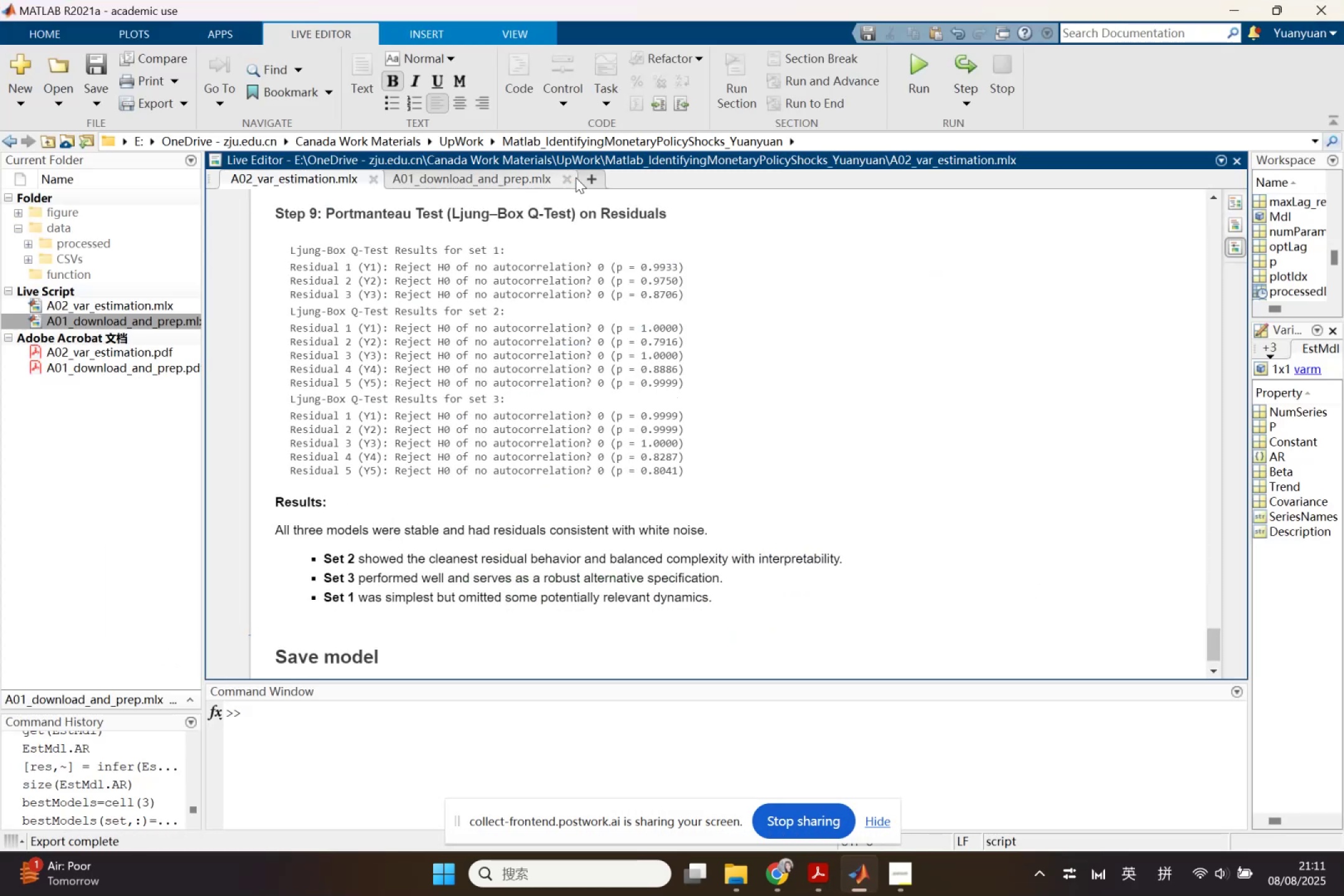 
left_click([567, 177])
 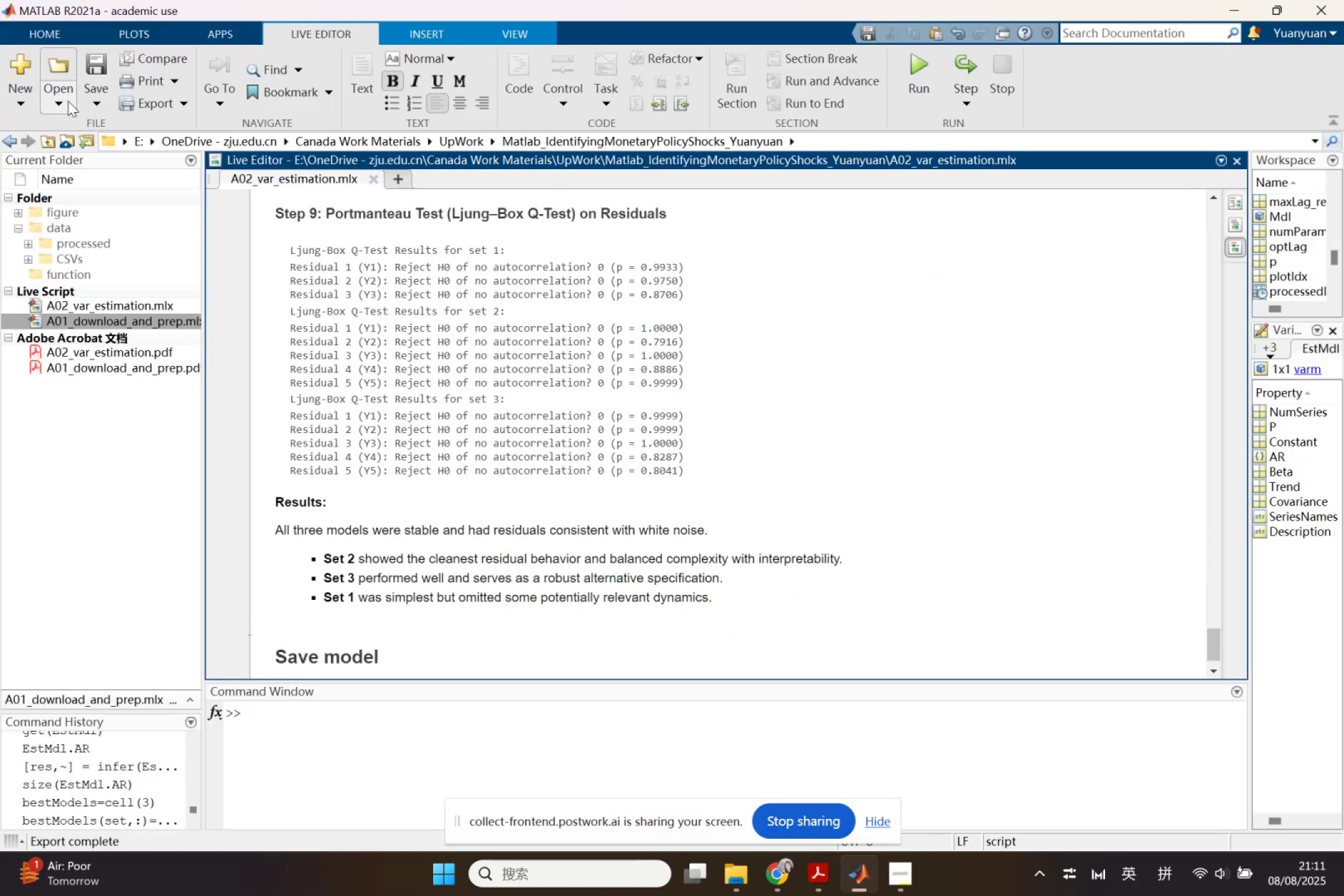 
left_click([60, 102])
 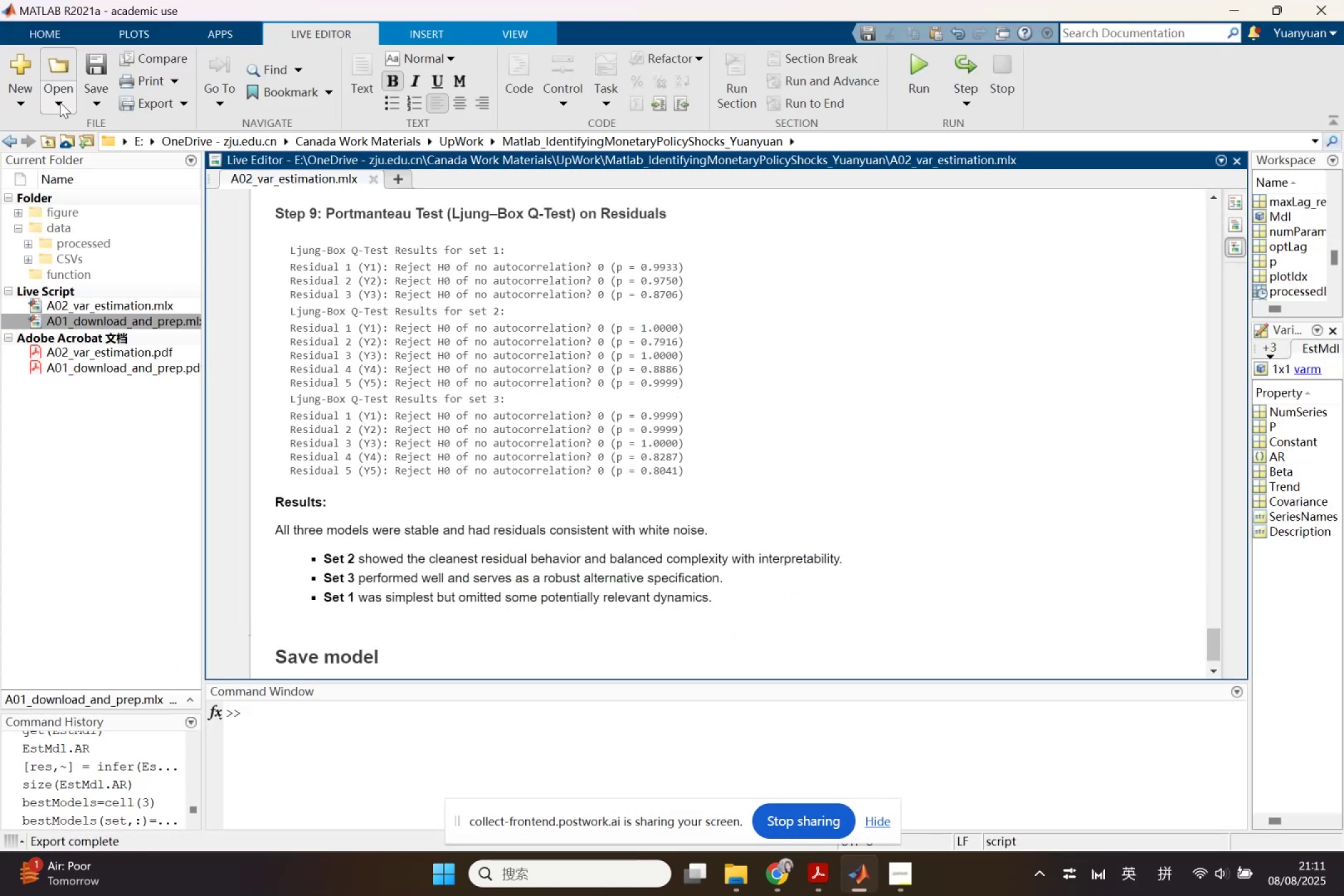 
mouse_move([20, 103])
 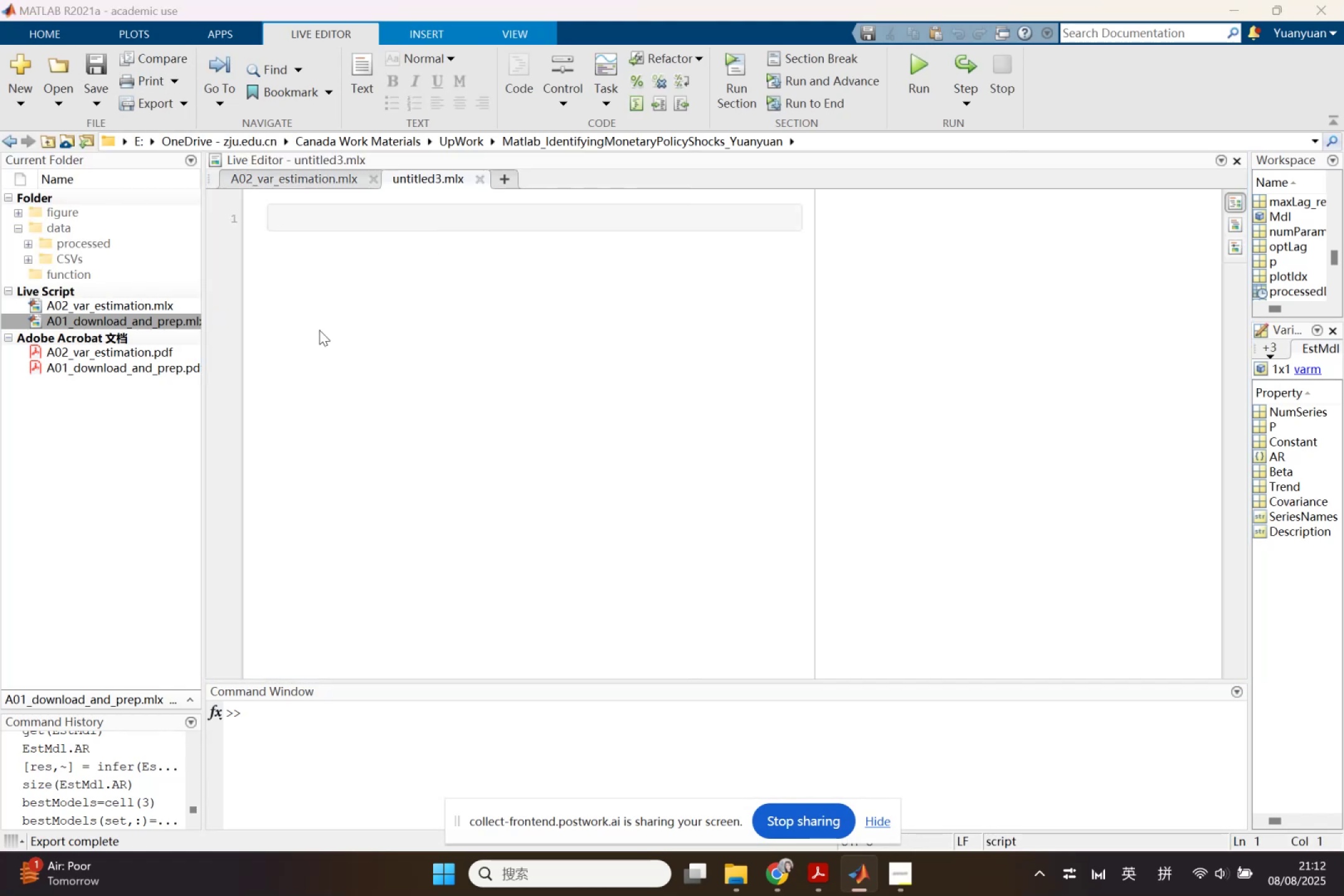 
wait(5.75)
 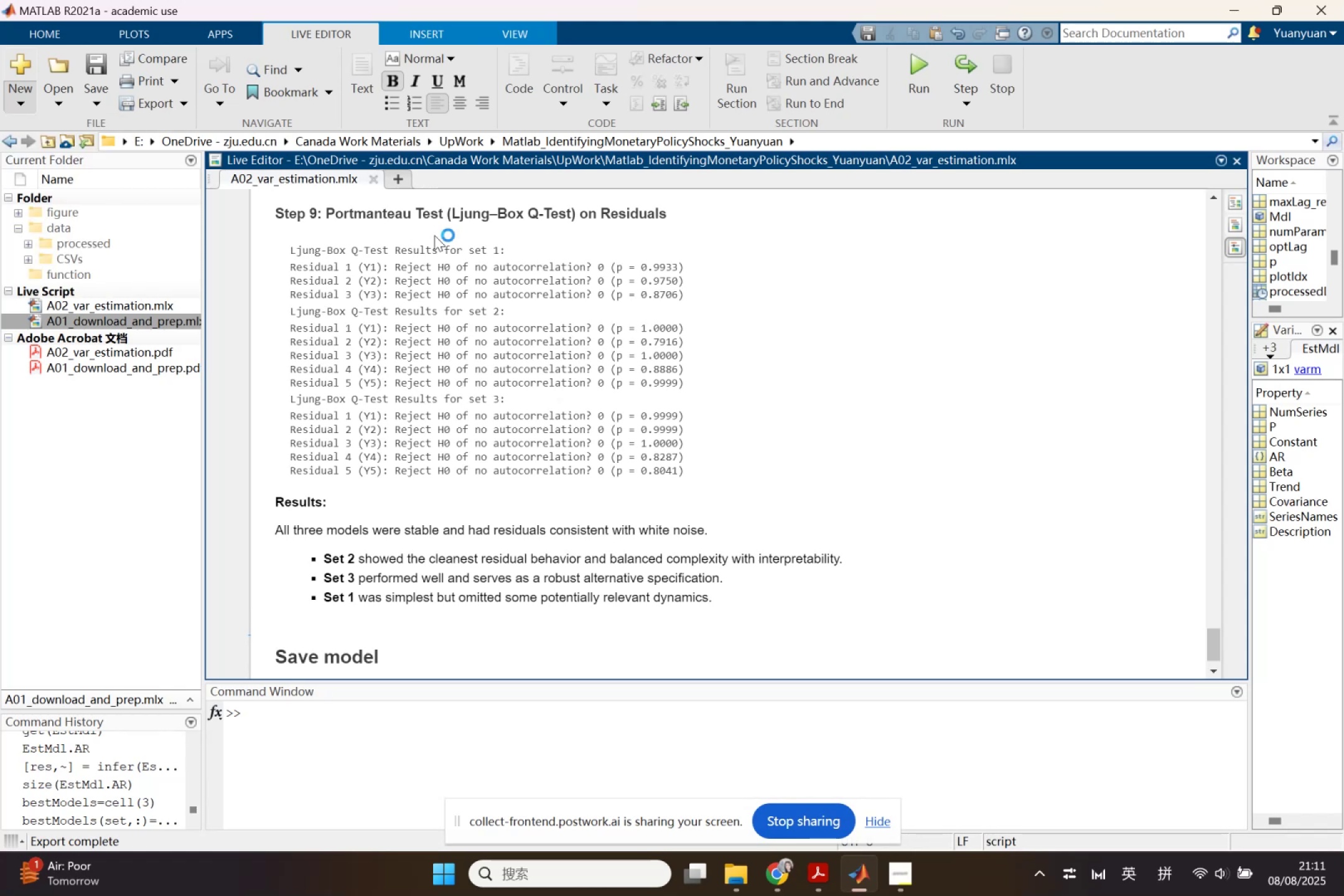 
key(Control+V)
 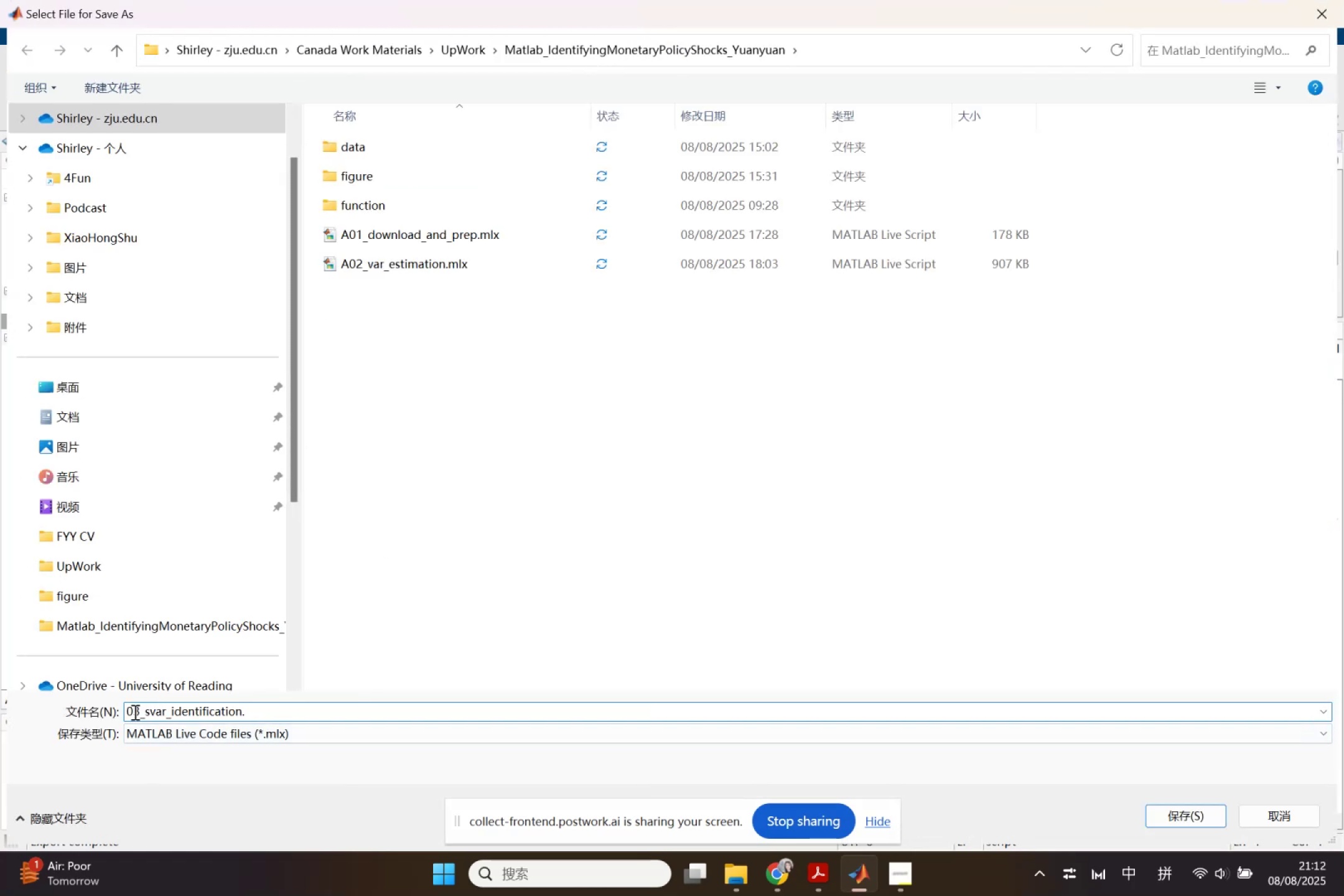 
left_click([125, 712])
 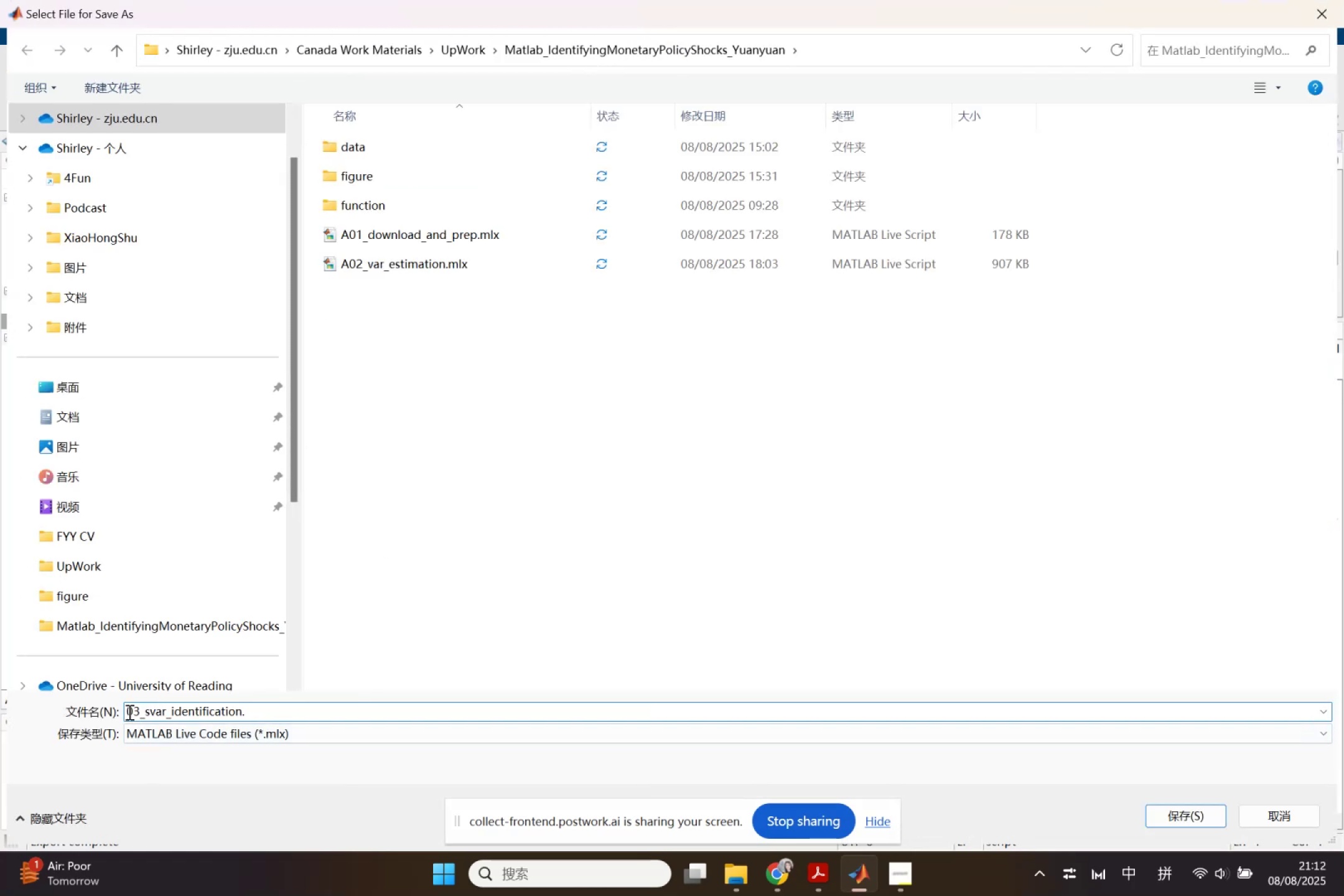 
left_click([129, 712])
 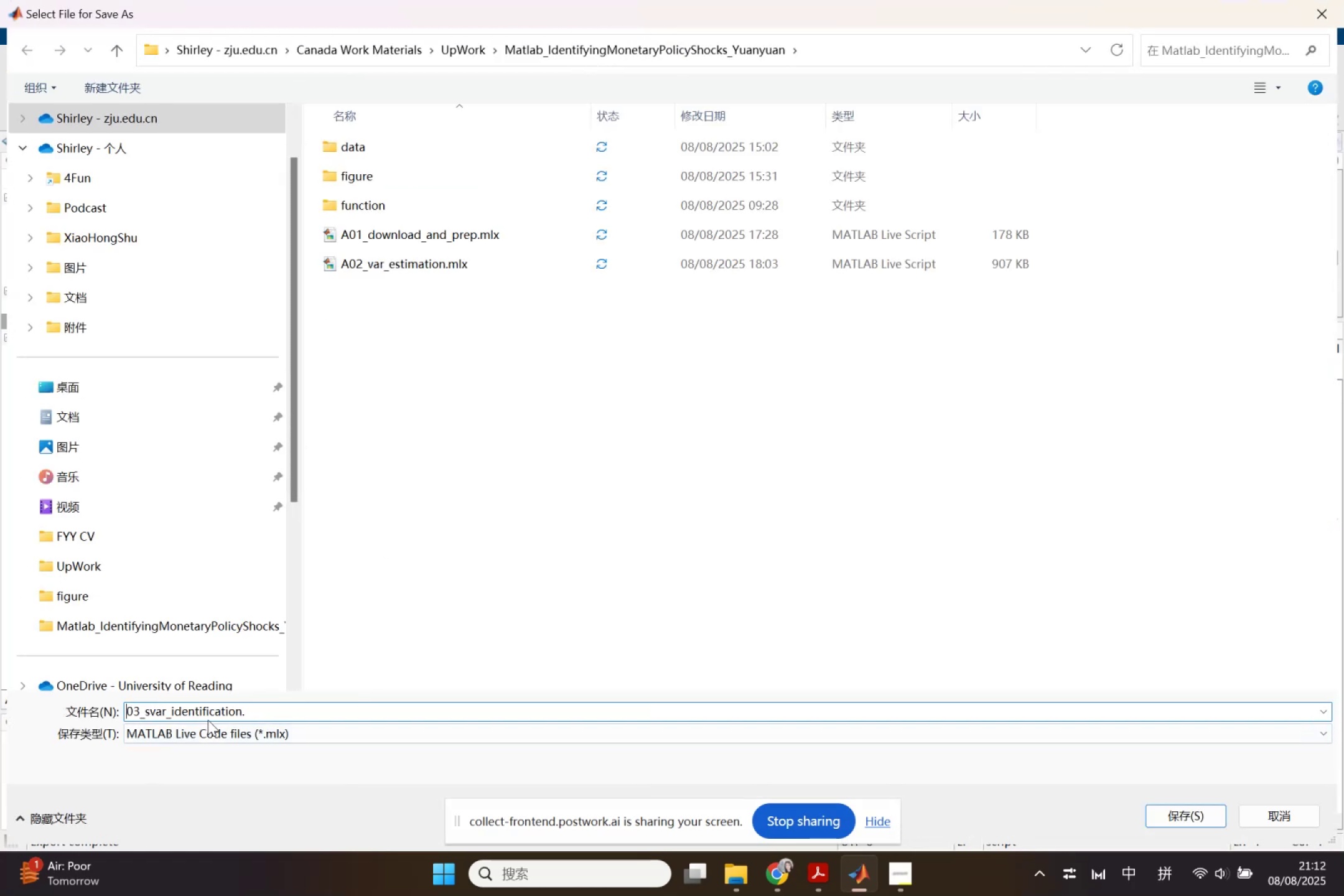 
key(Shift+A)
 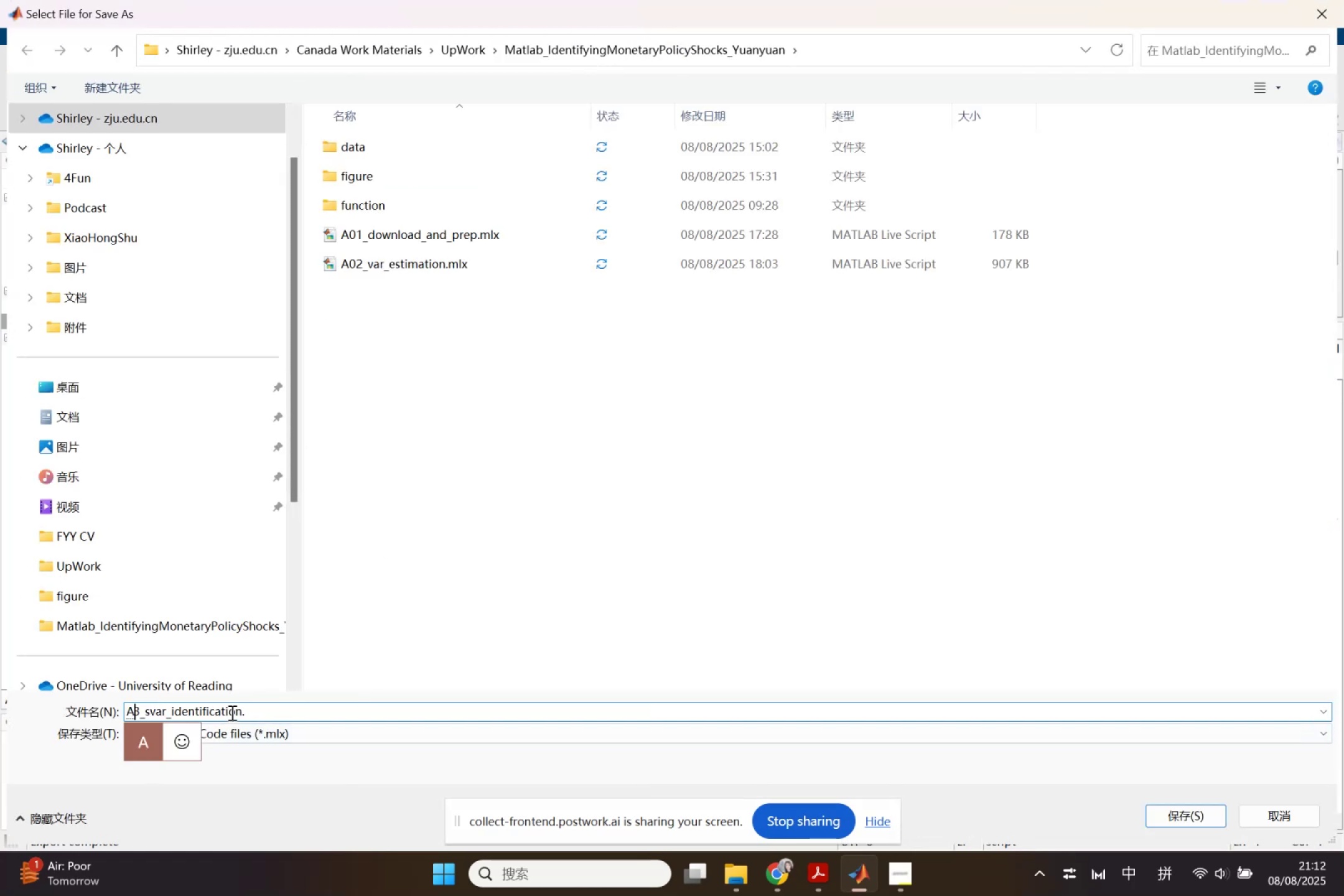 
key(Shift+ShiftLeft)
 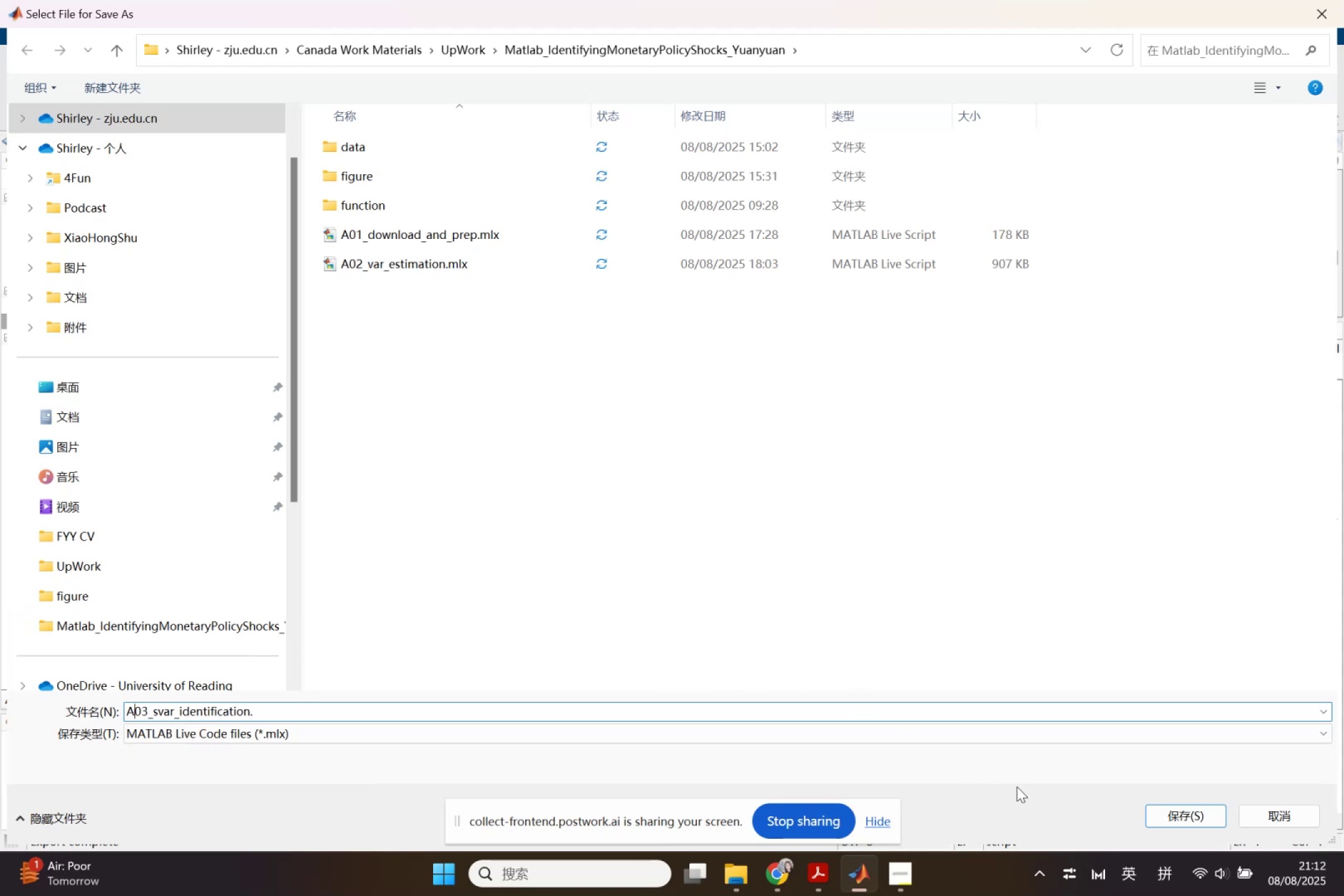 
left_click([1170, 810])
 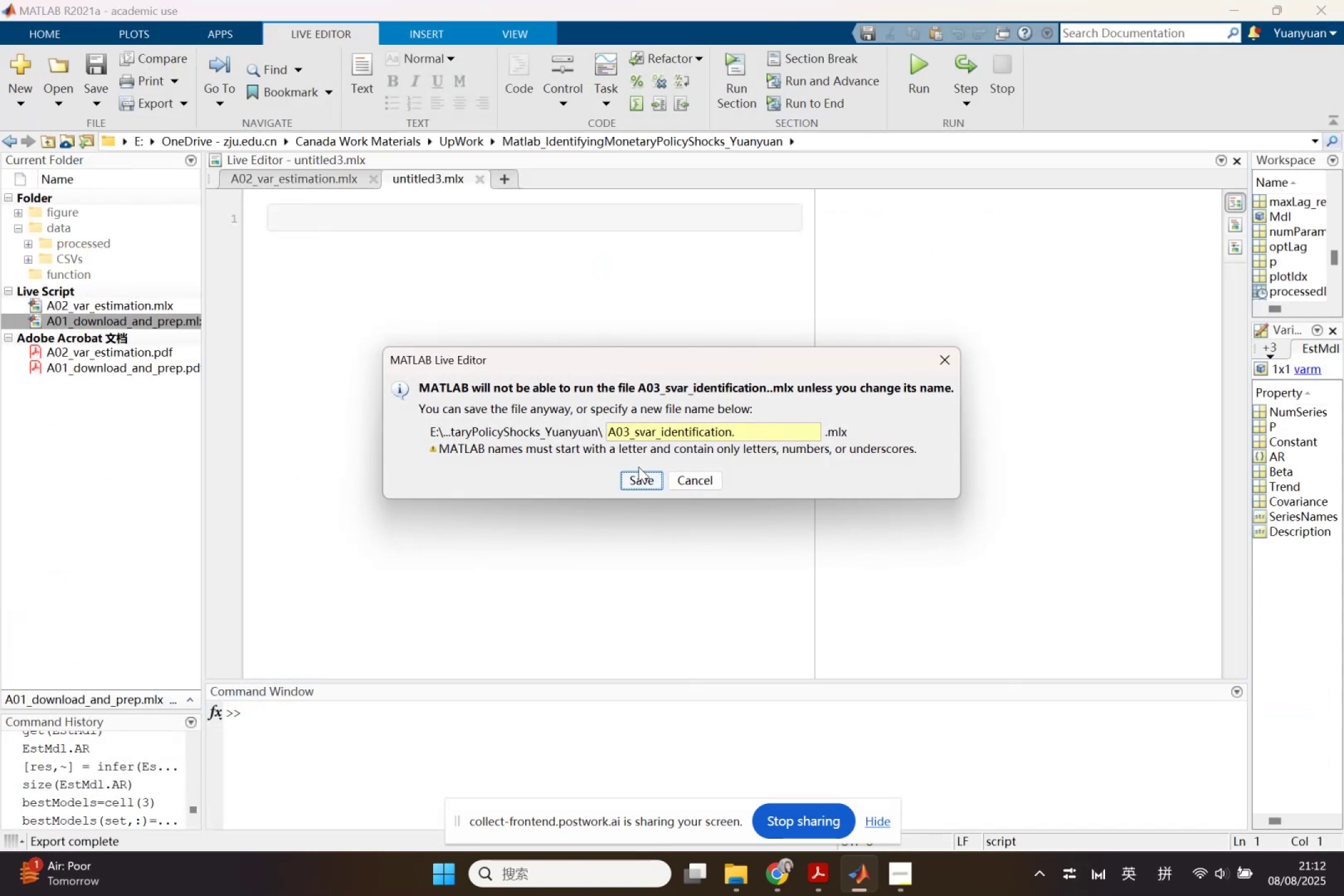 
wait(5.78)
 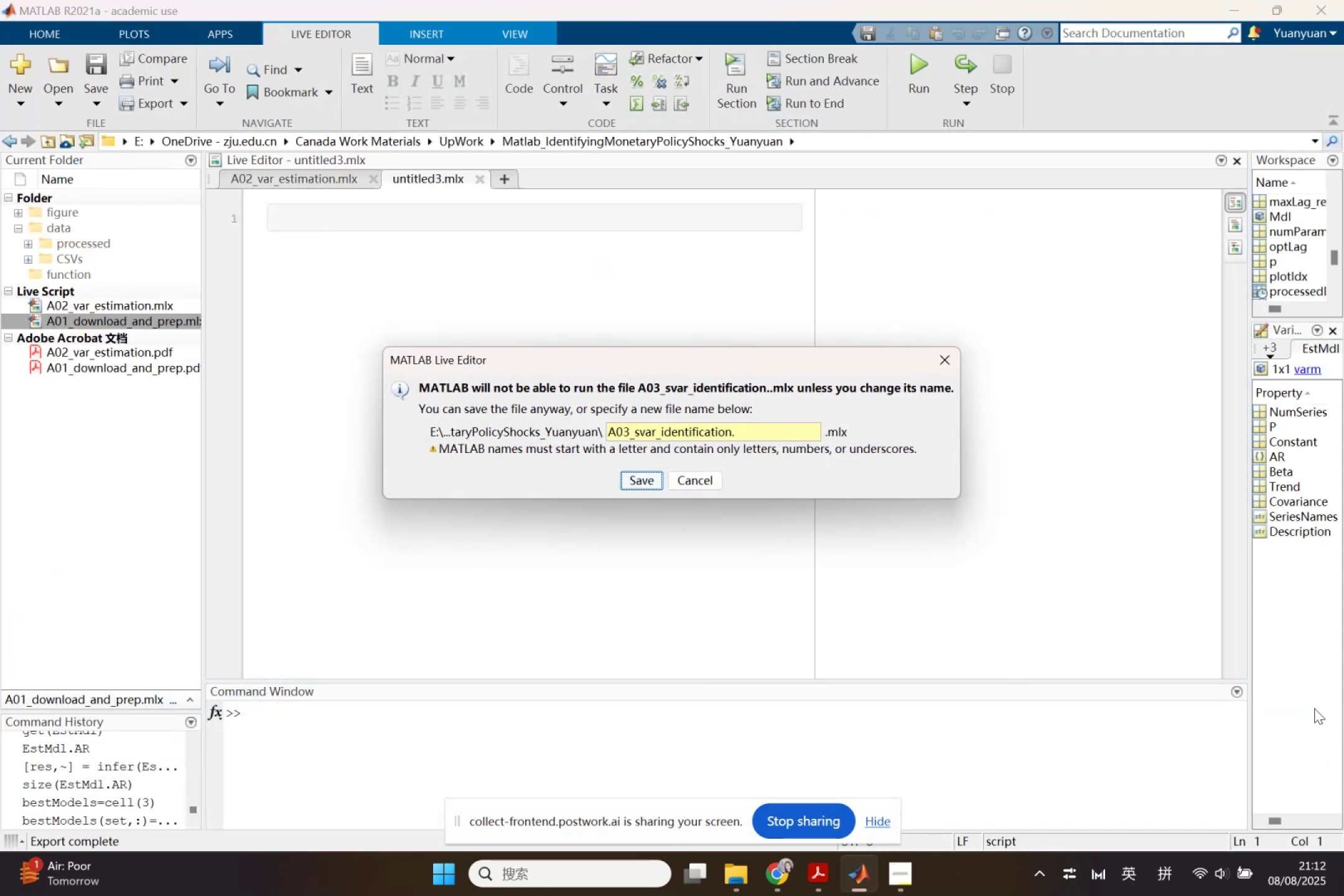 
left_click([614, 436])
 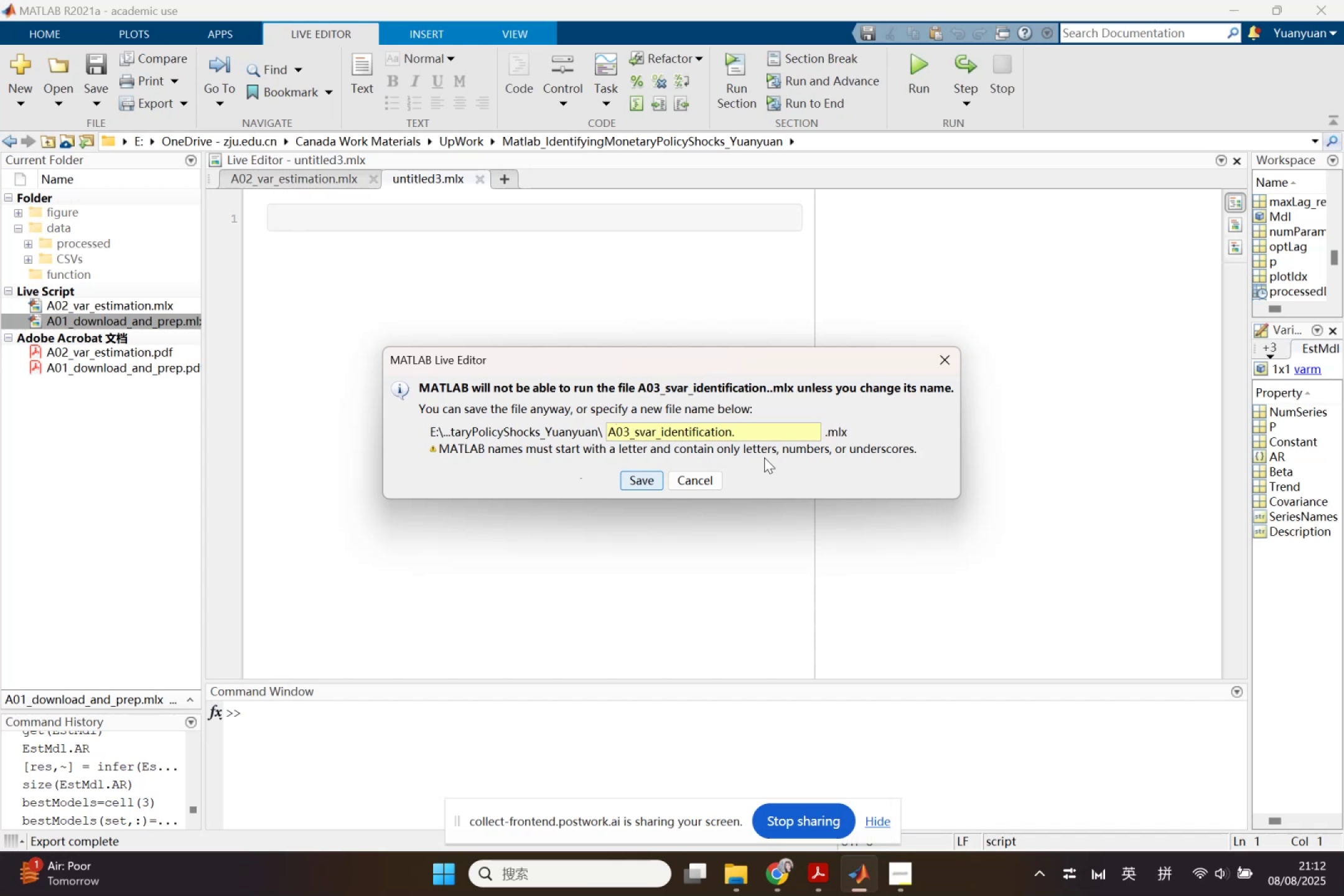 
key(Backspace)
 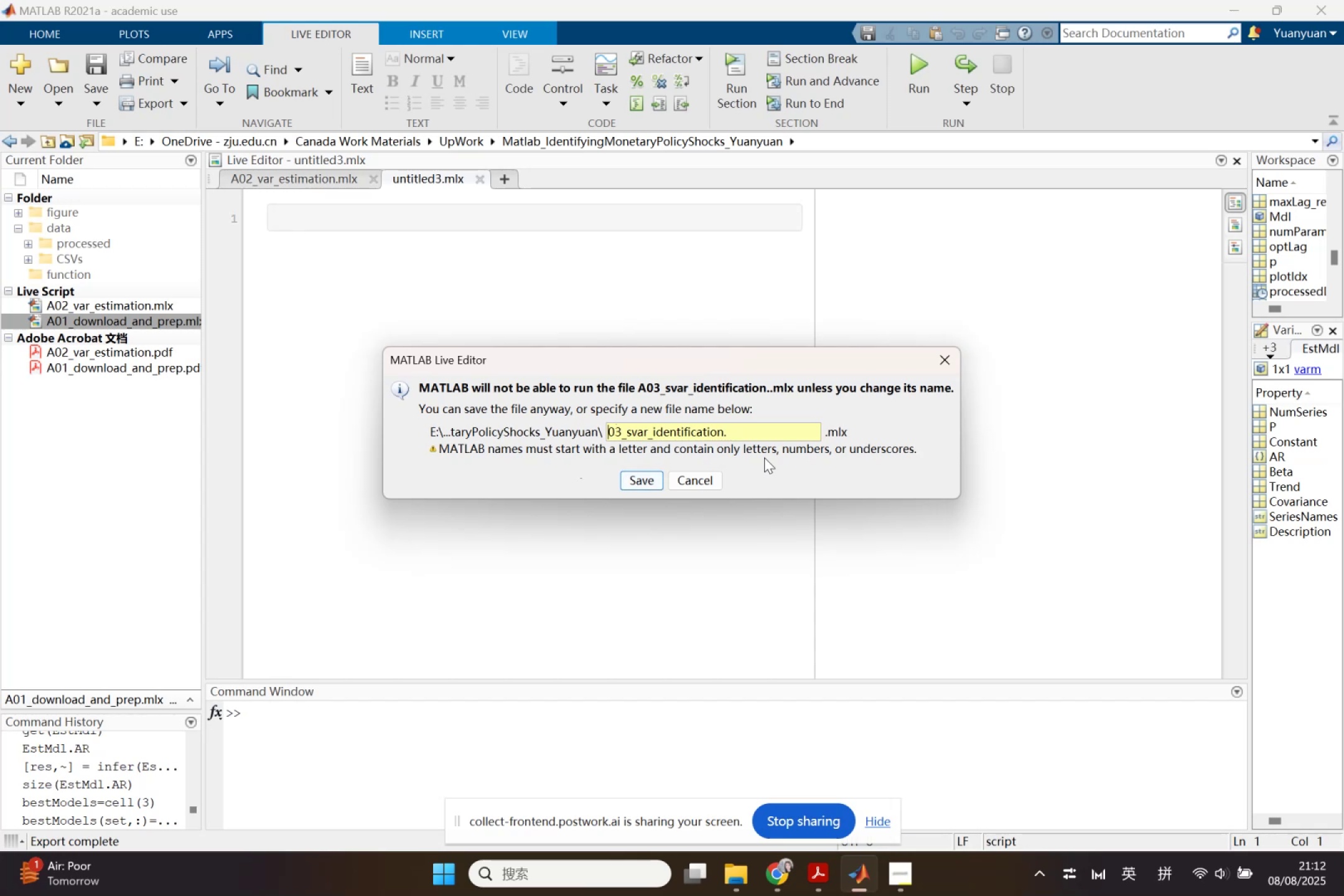 
key(Shift+A)
 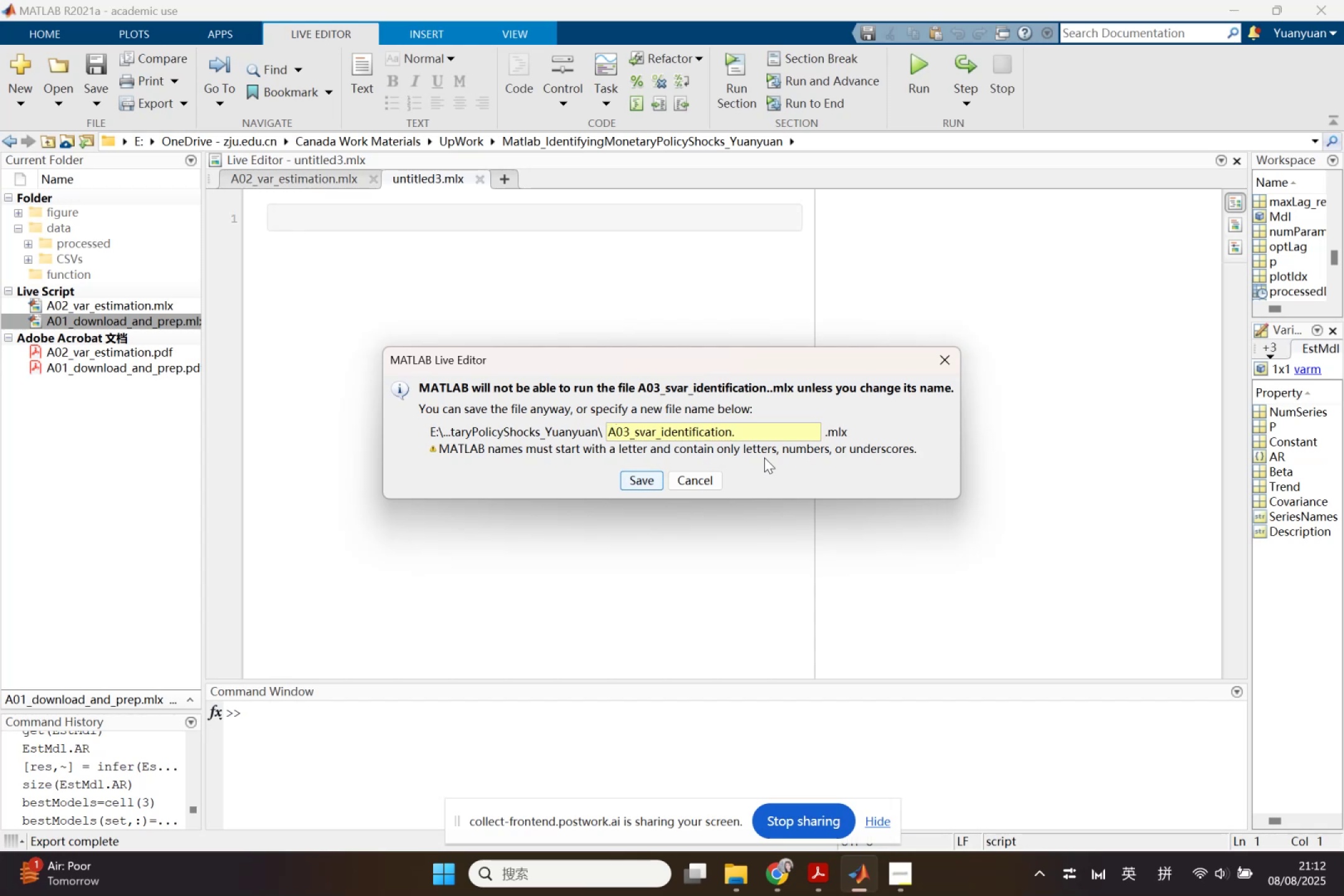 
hold_key(key=ArrowRight, duration=1.37)
 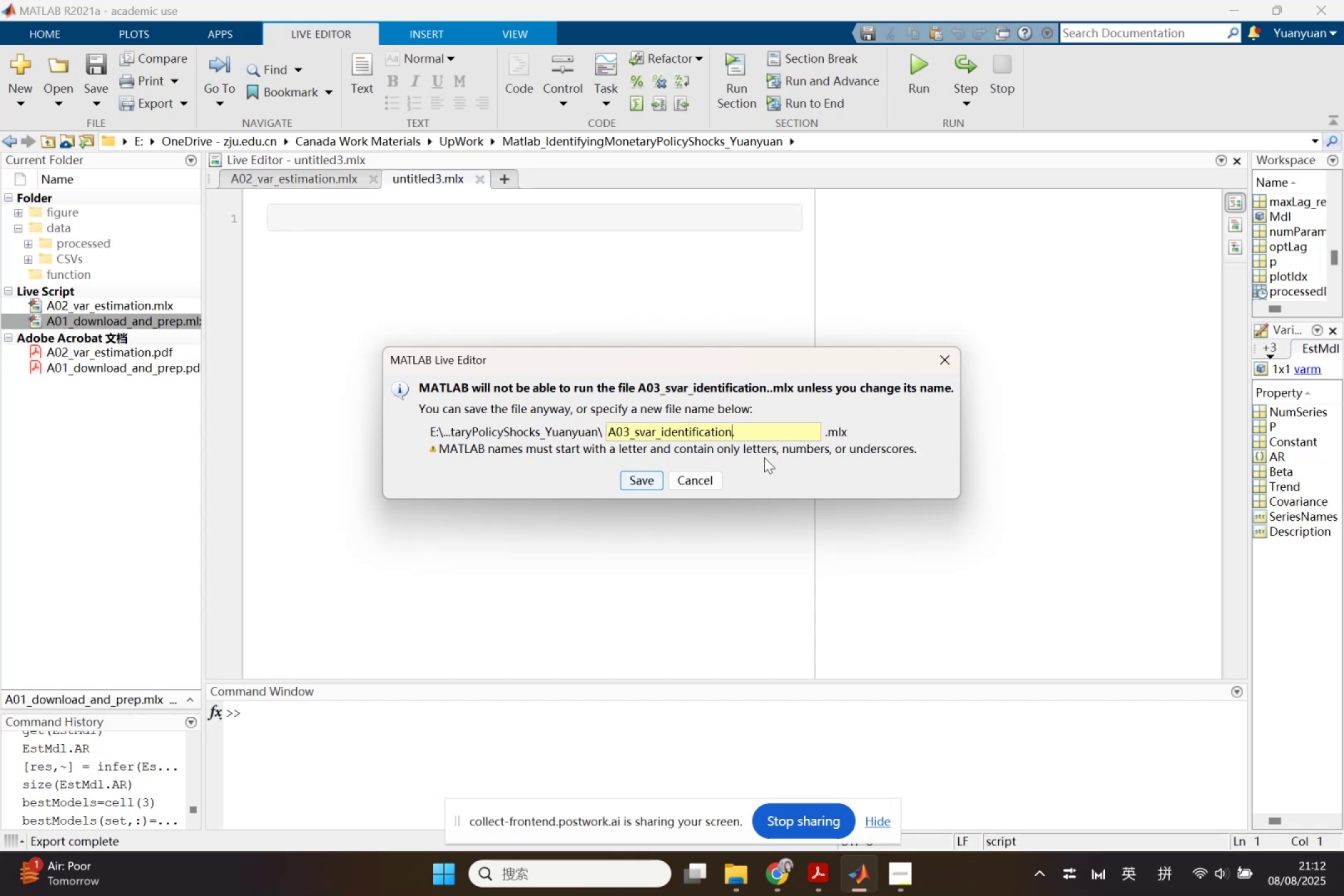 
key(ArrowRight)
 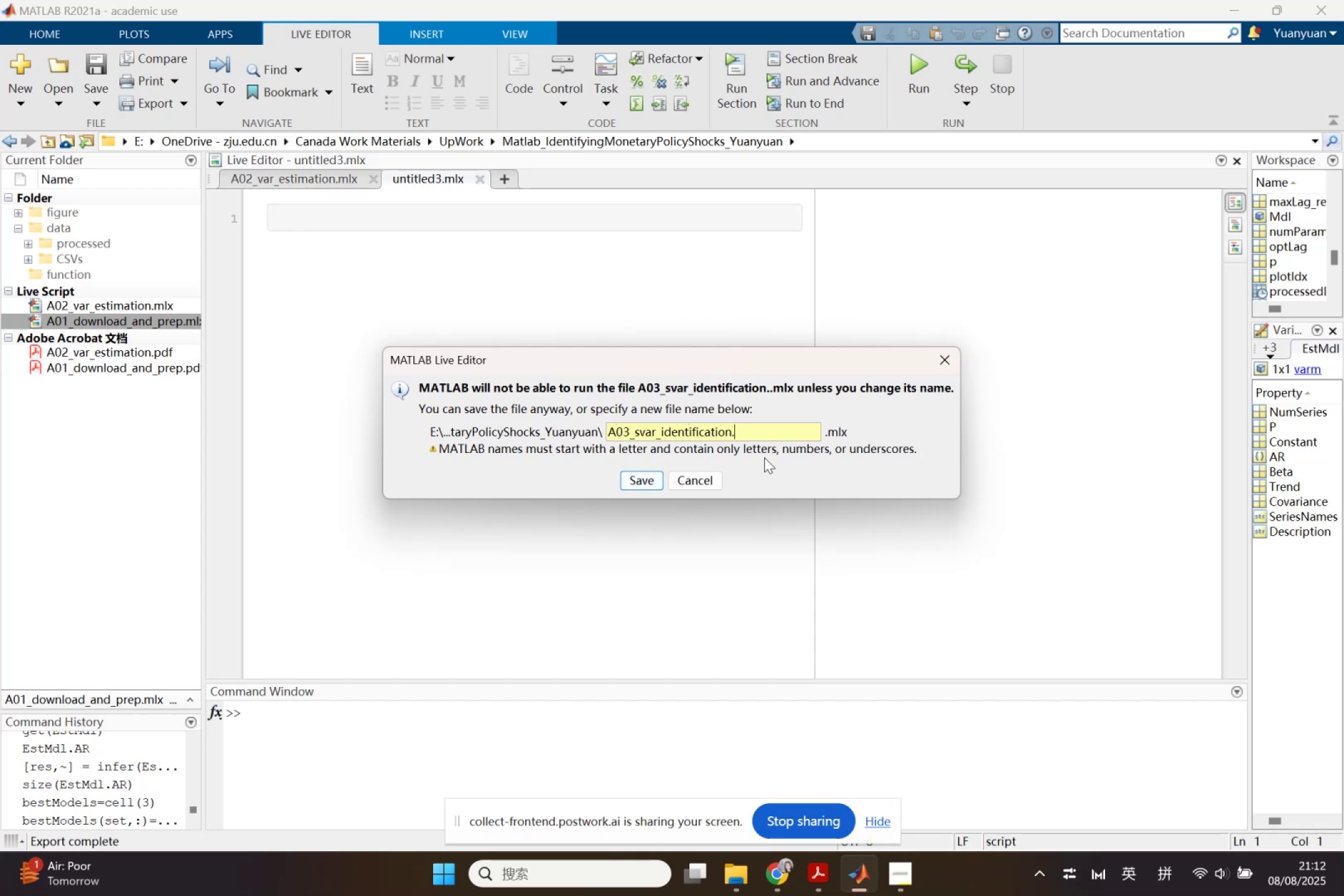 
key(Backspace)
 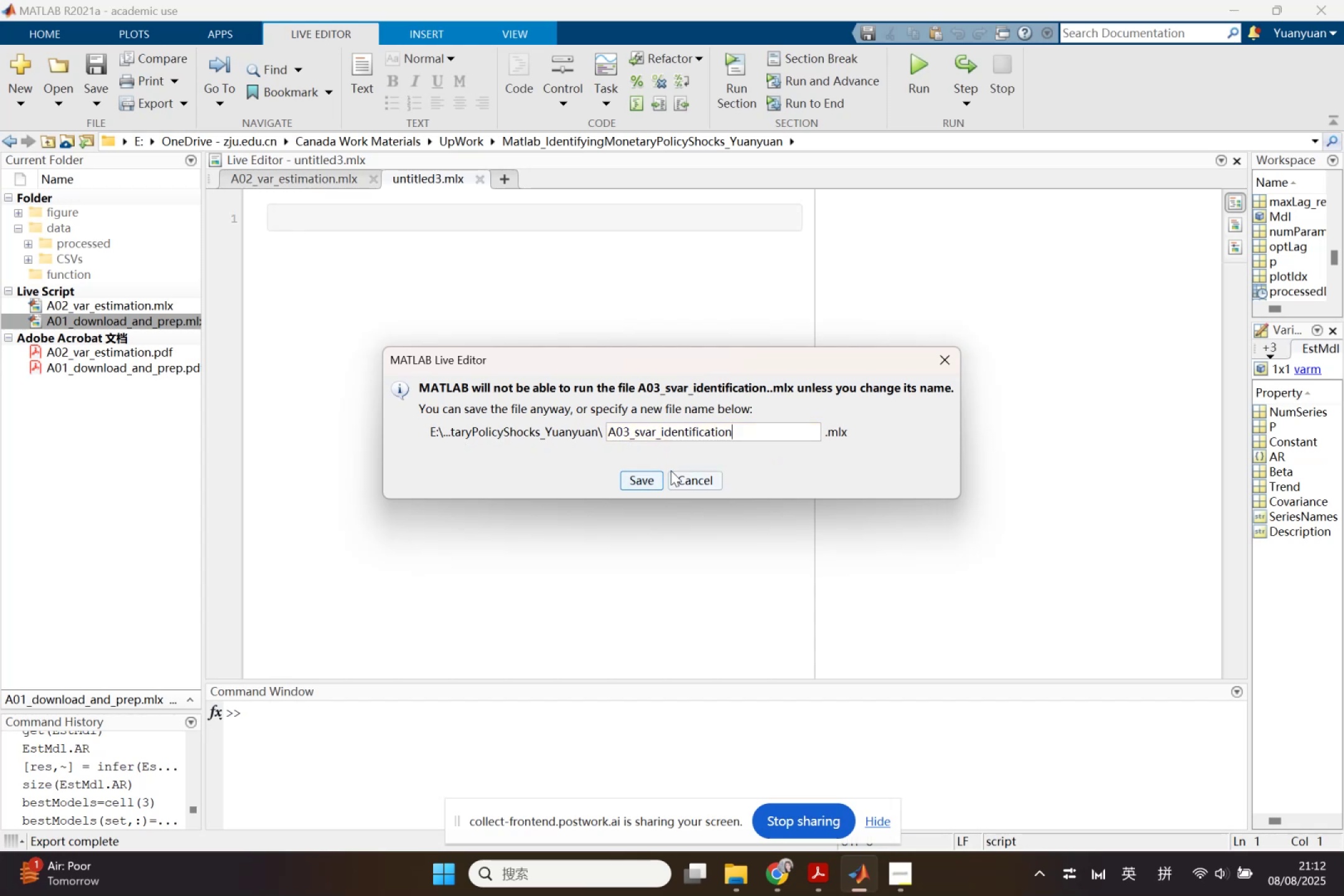 
left_click([642, 482])
 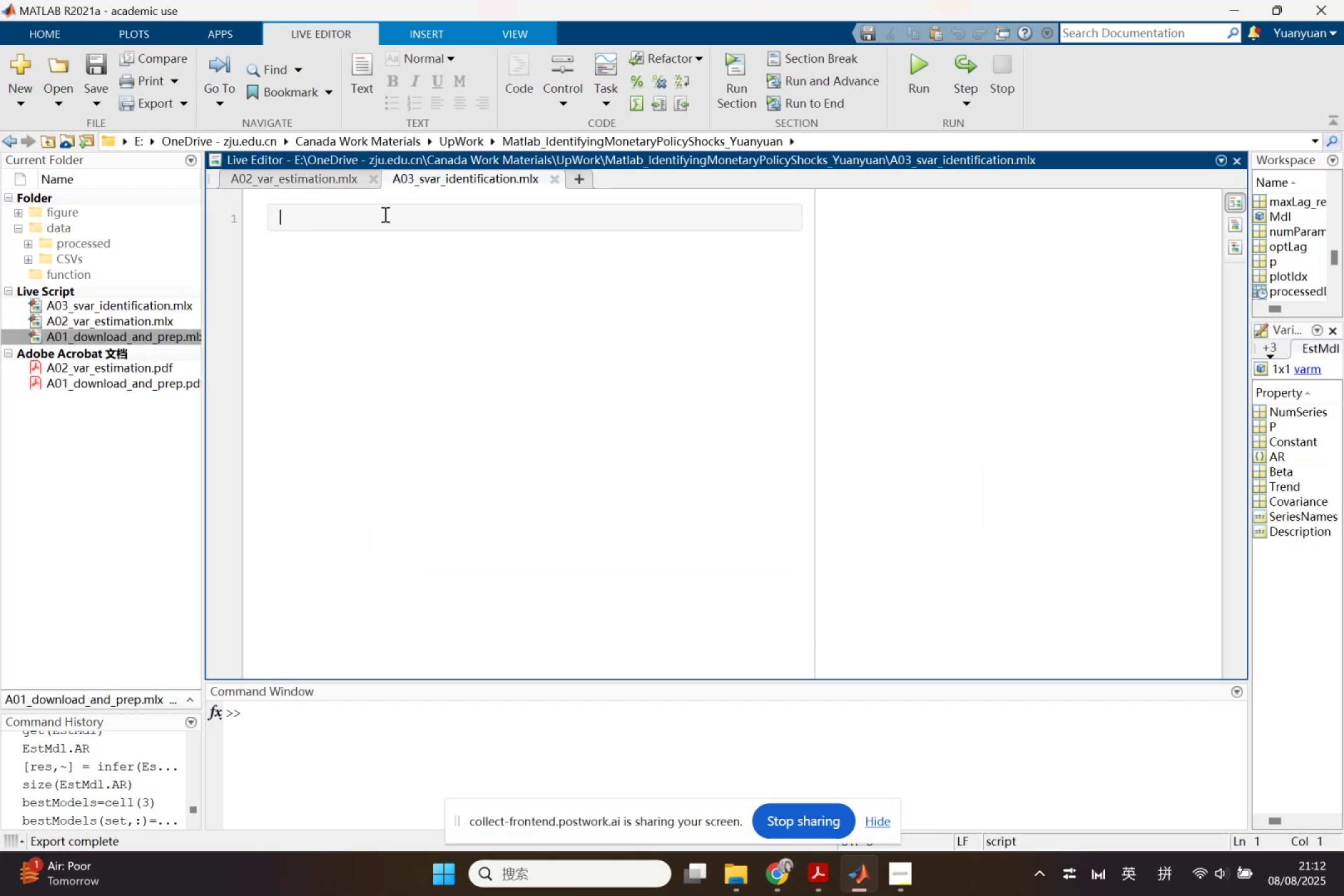 
left_click([373, 173])
 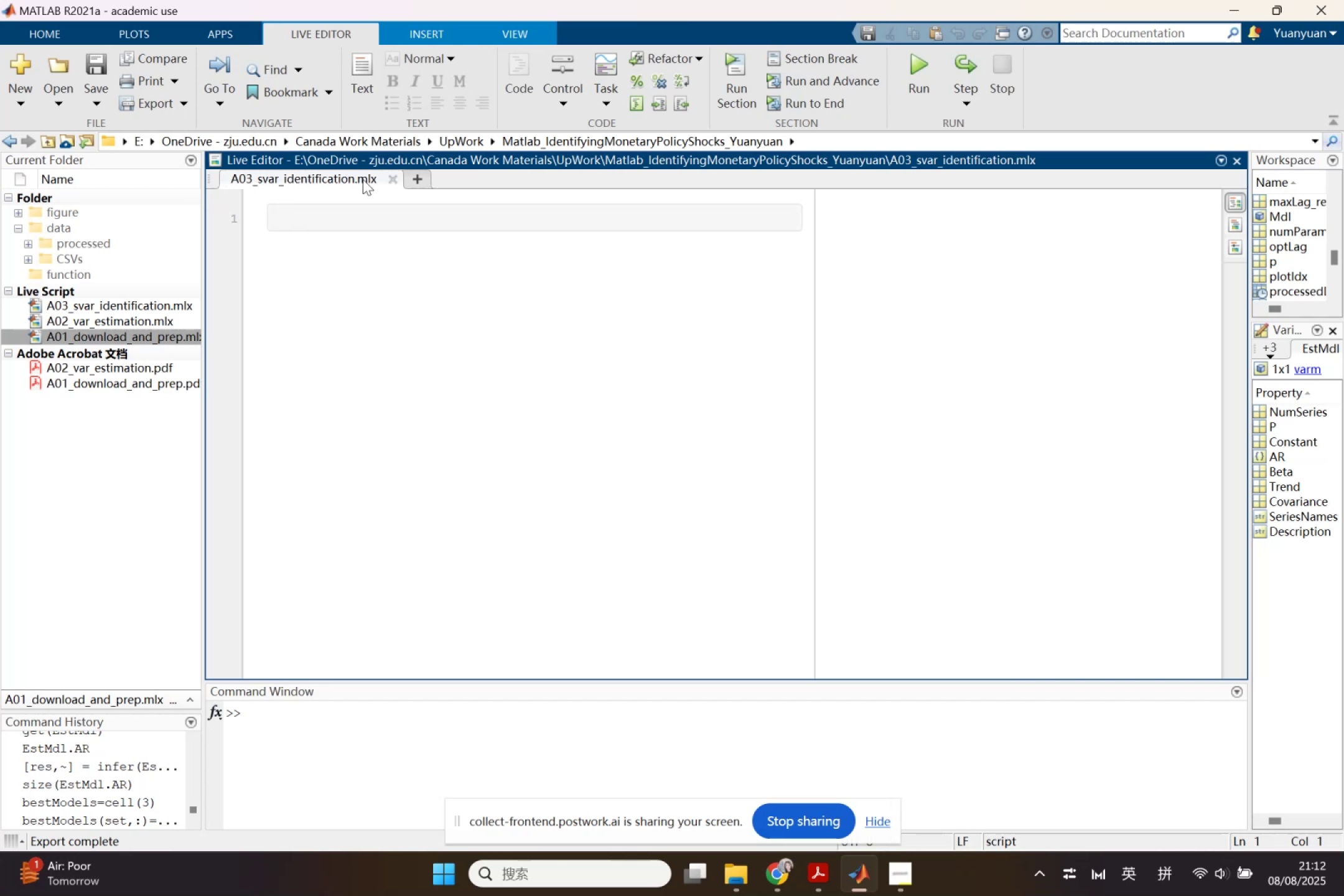 
left_click([321, 212])
 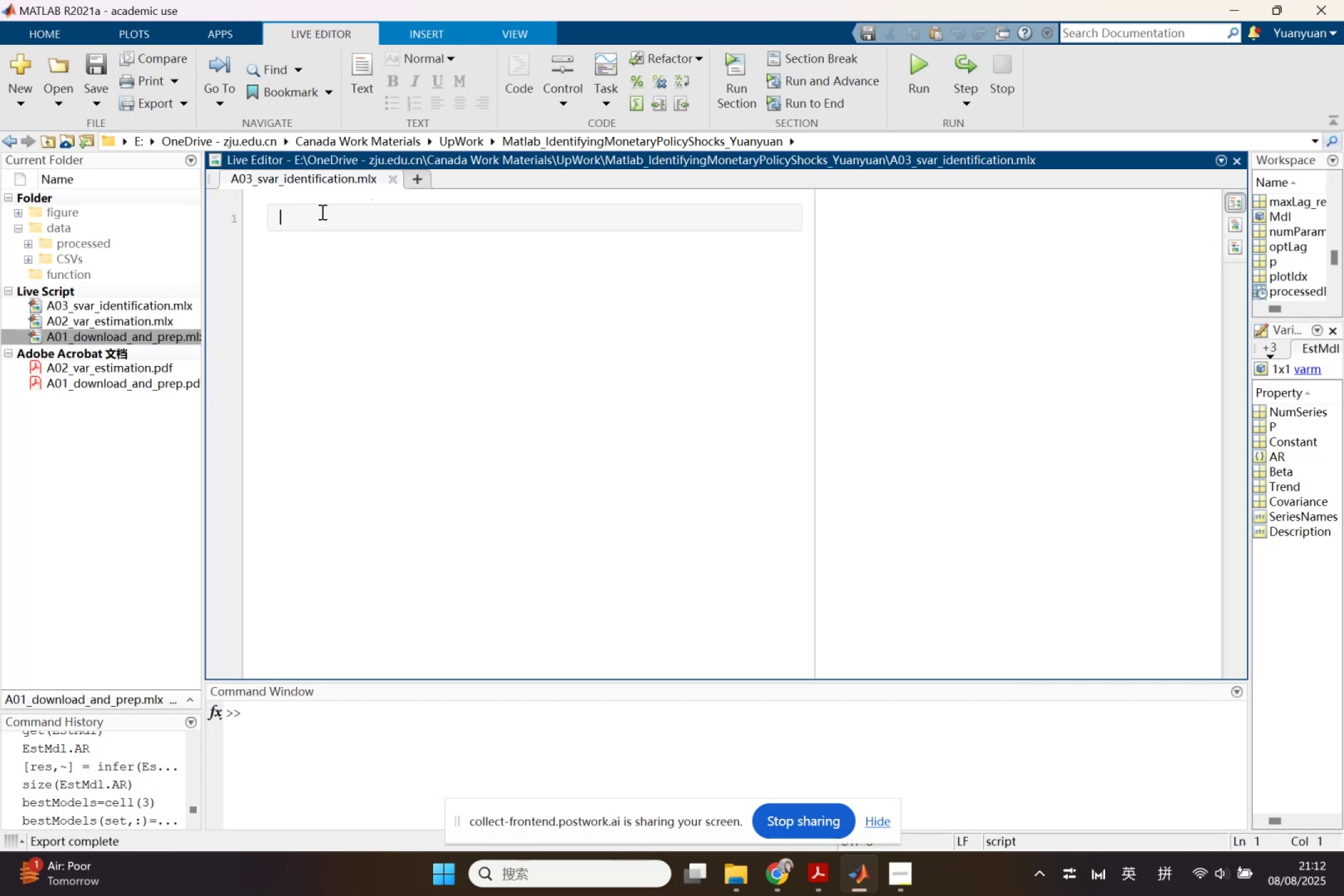 
key(Control+V)
 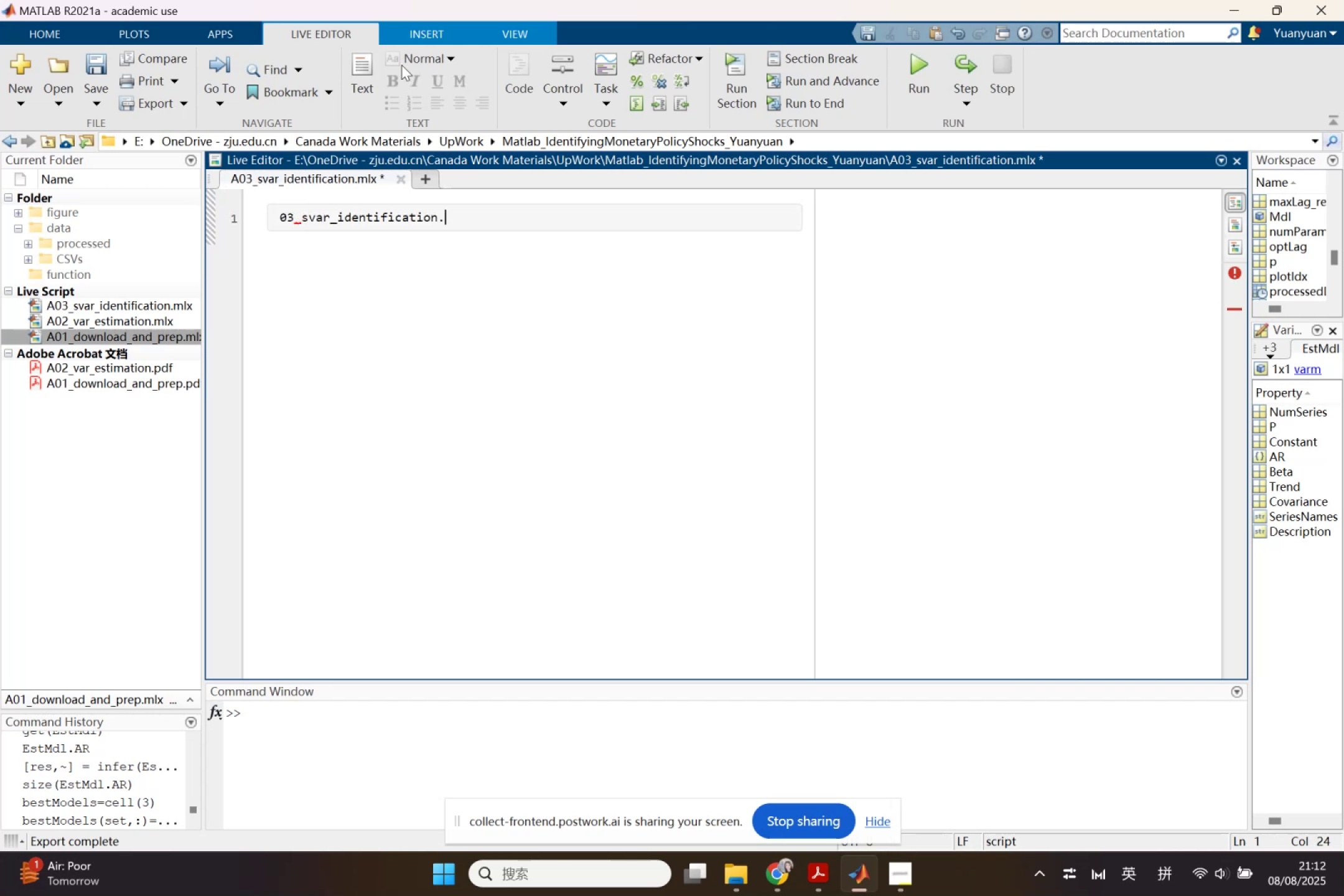 
left_click([363, 75])
 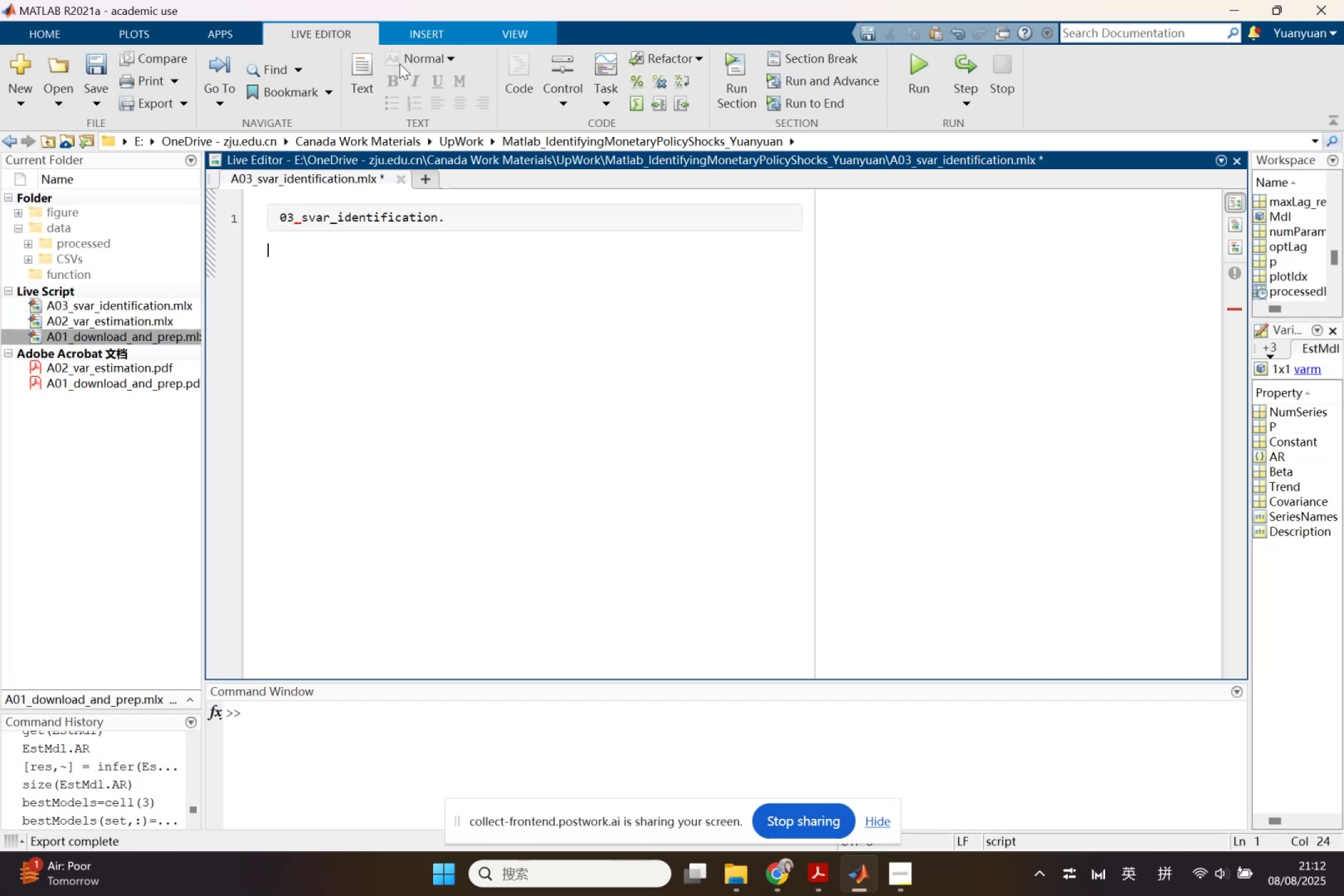 
left_click([412, 59])
 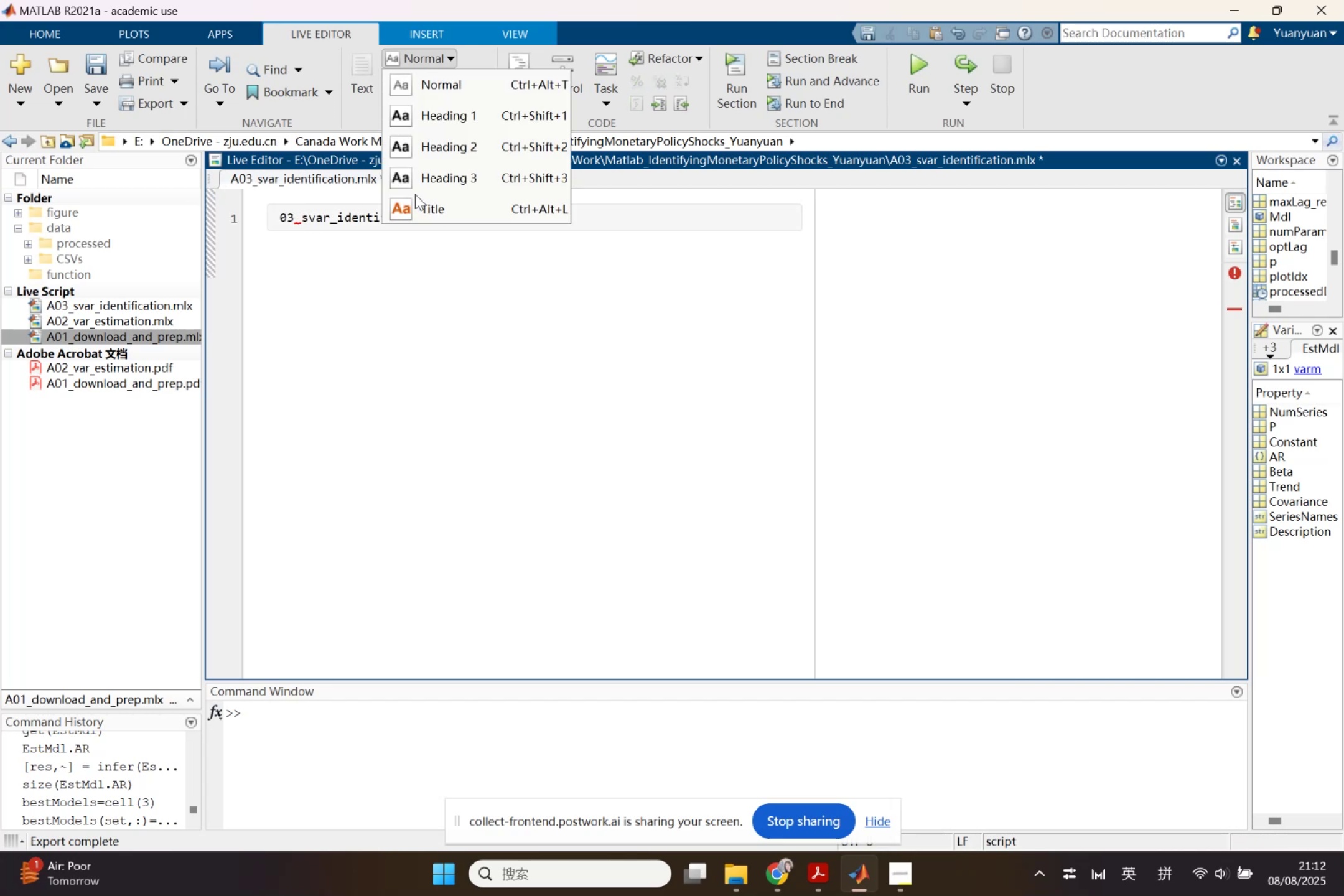 
left_click([419, 201])
 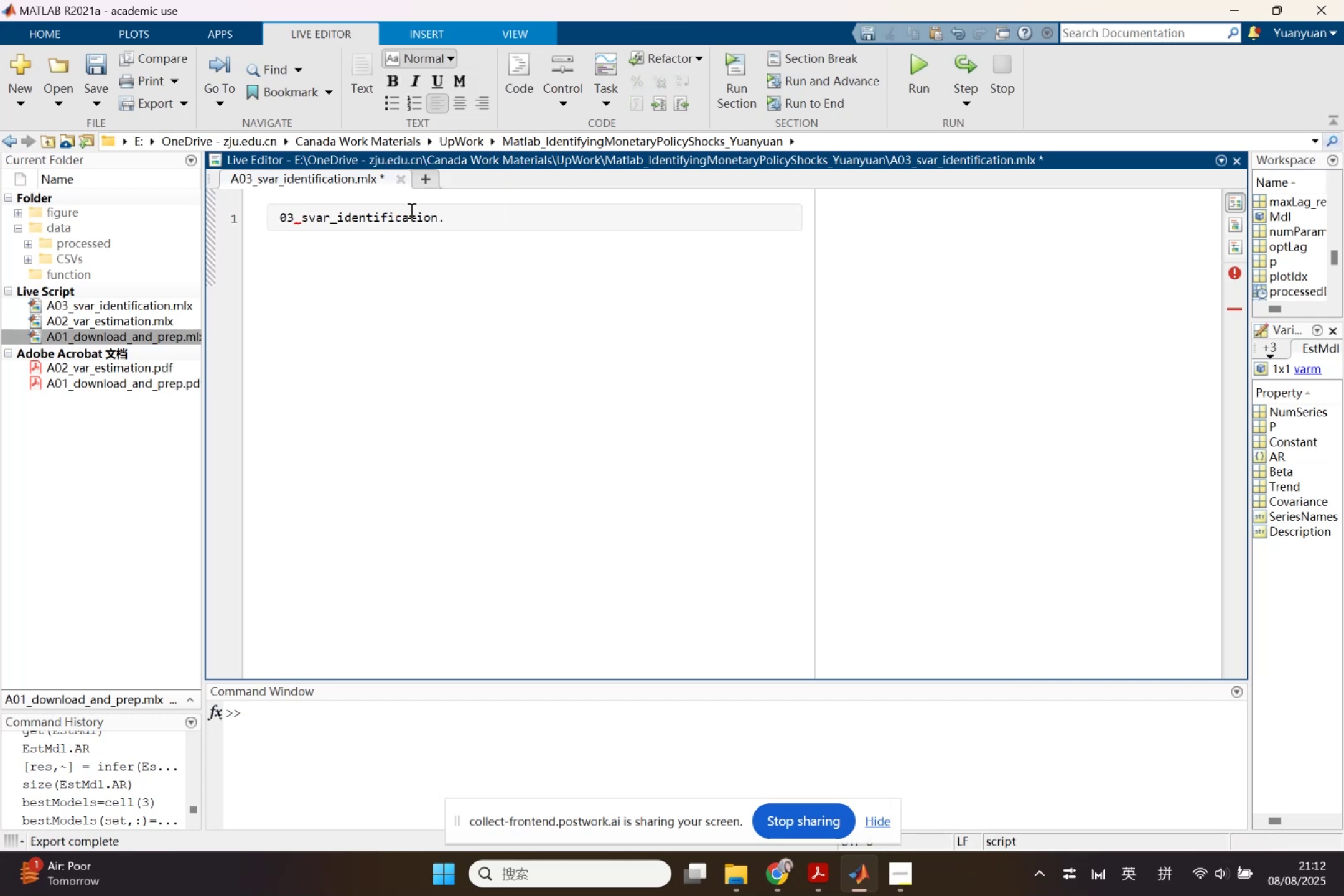 
left_click_drag(start_coordinate=[460, 215], to_coordinate=[243, 208])
 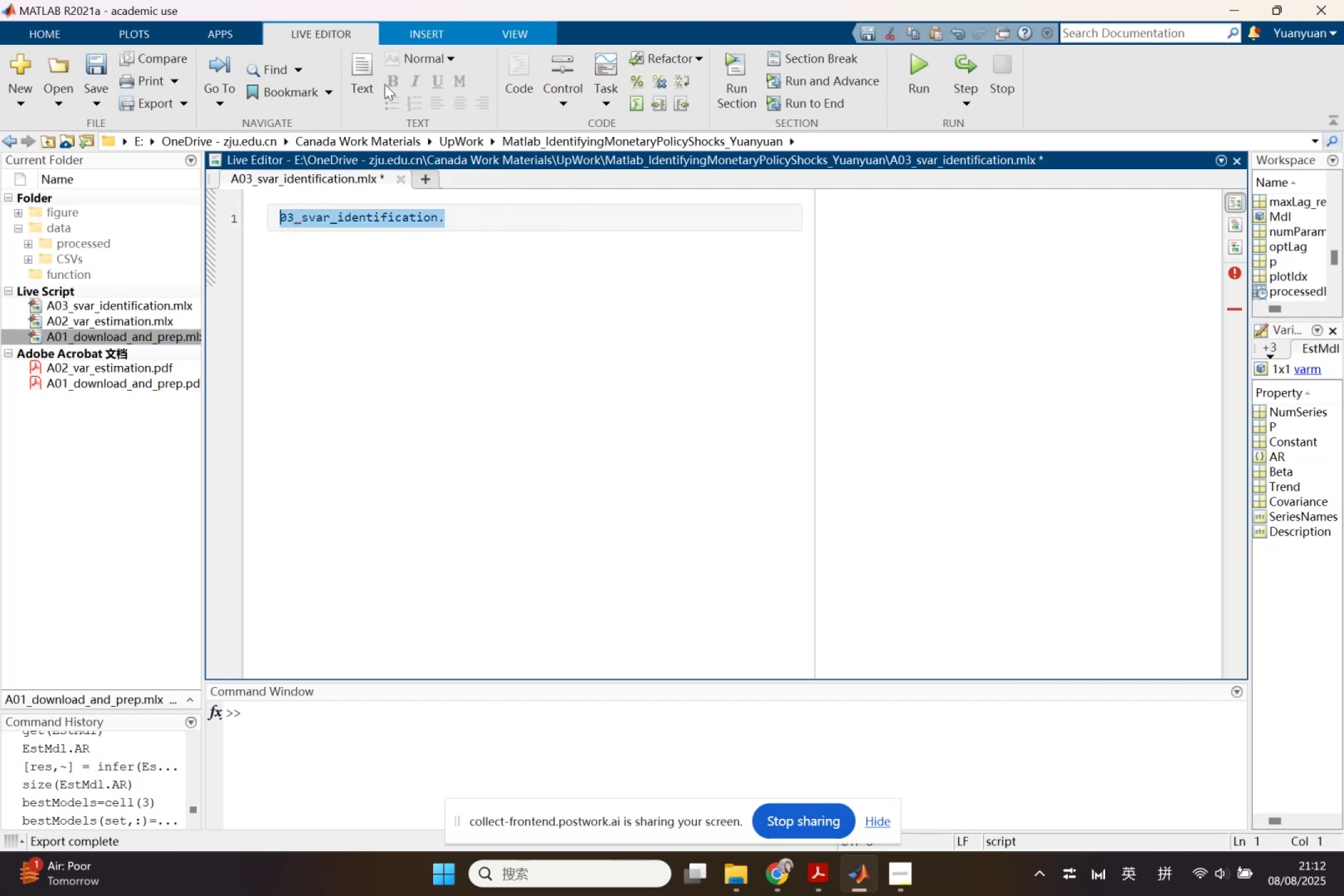 
left_click([440, 61])
 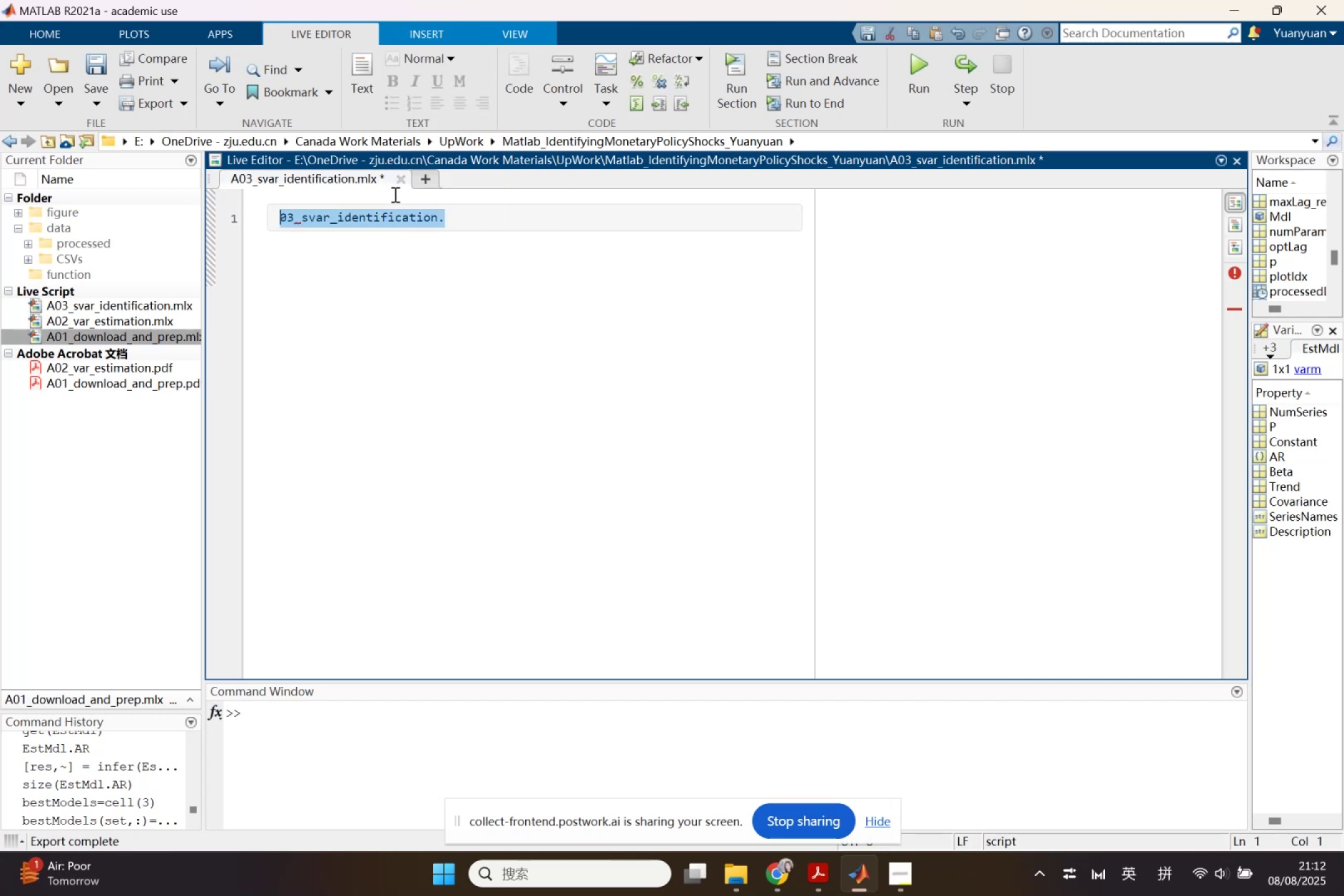 
left_click([411, 225])
 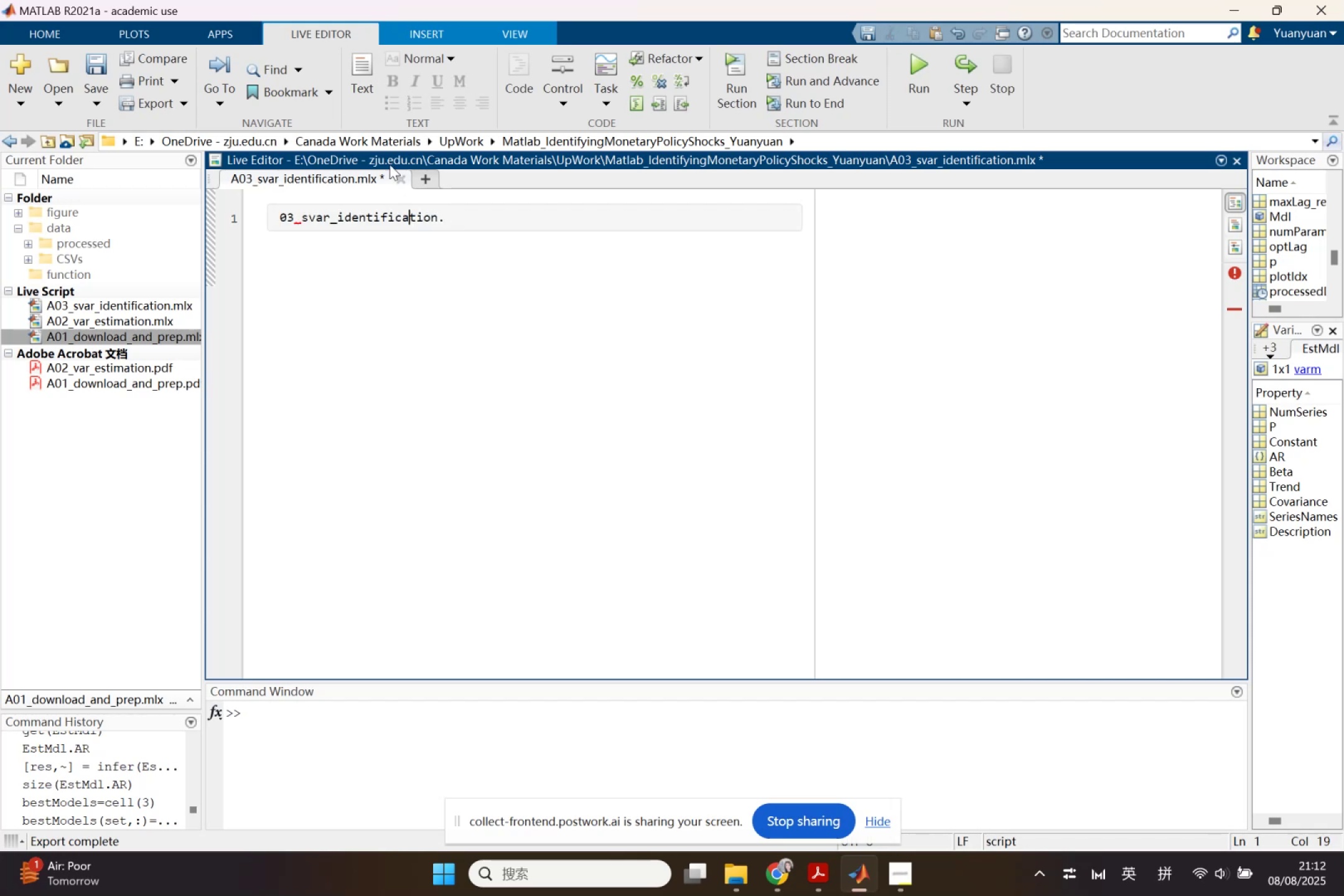 
left_click_drag(start_coordinate=[464, 215], to_coordinate=[185, 190])
 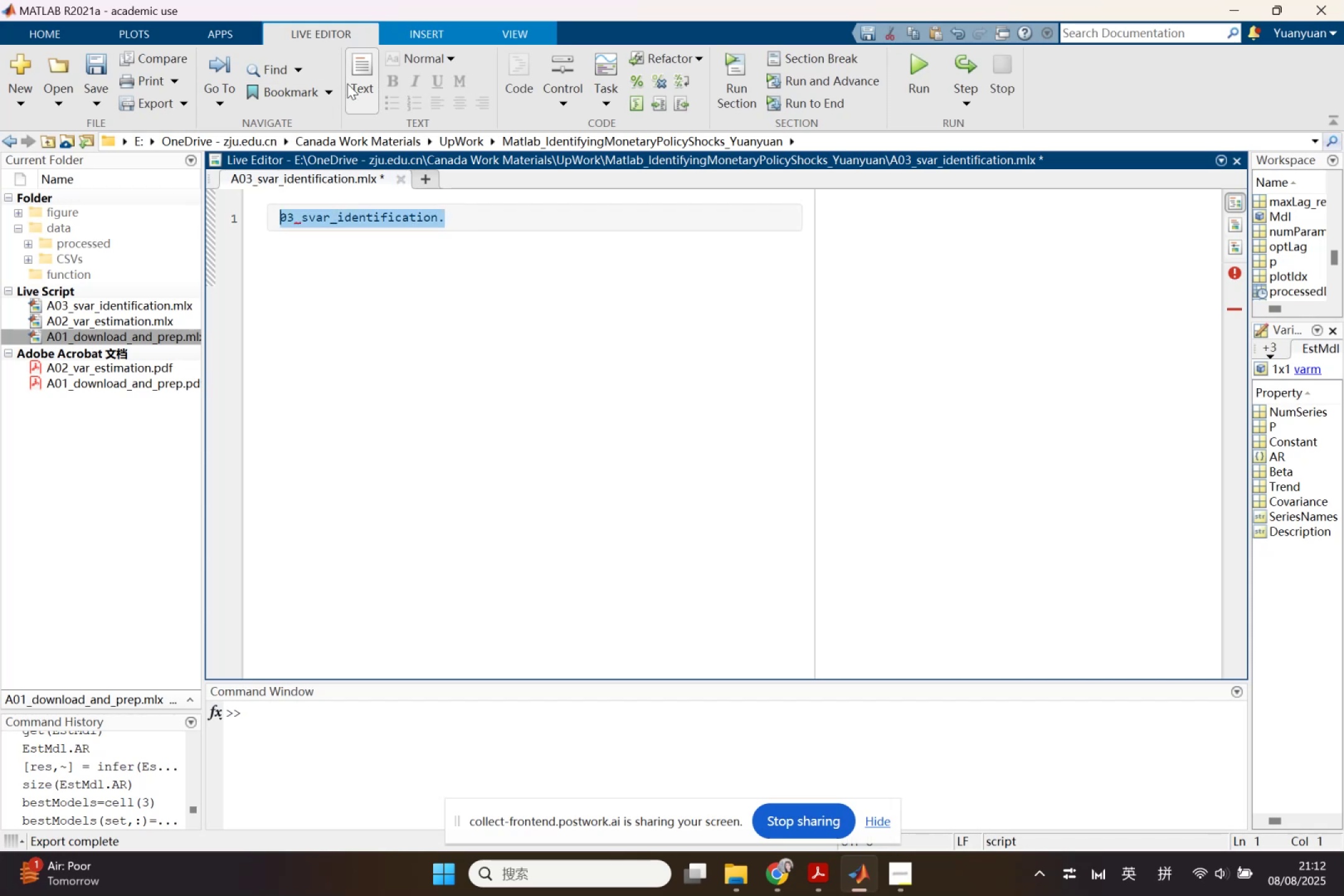 
left_click([353, 65])
 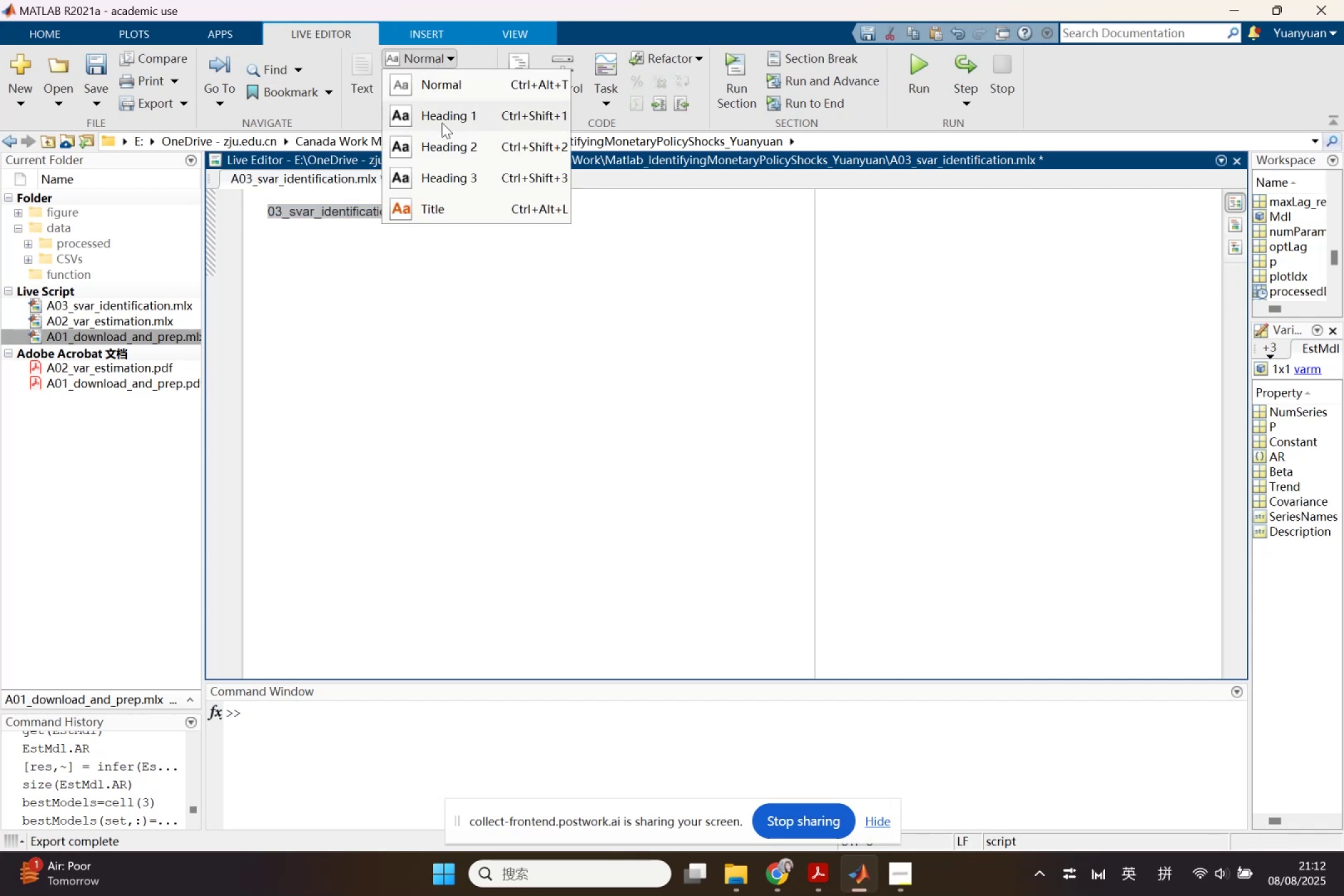 
left_click_drag(start_coordinate=[429, 210], to_coordinate=[428, 207])
 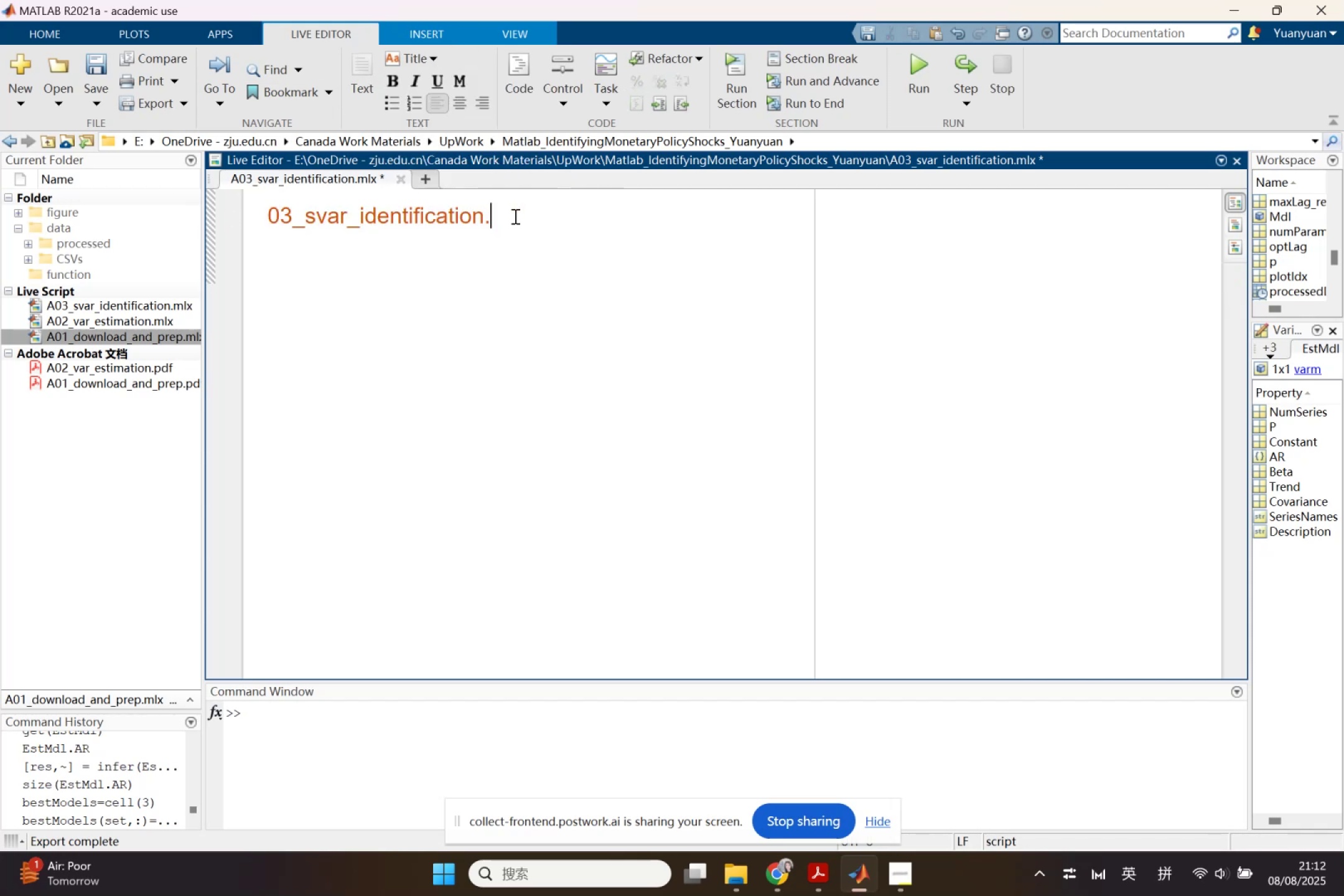 
key(Backspace)
 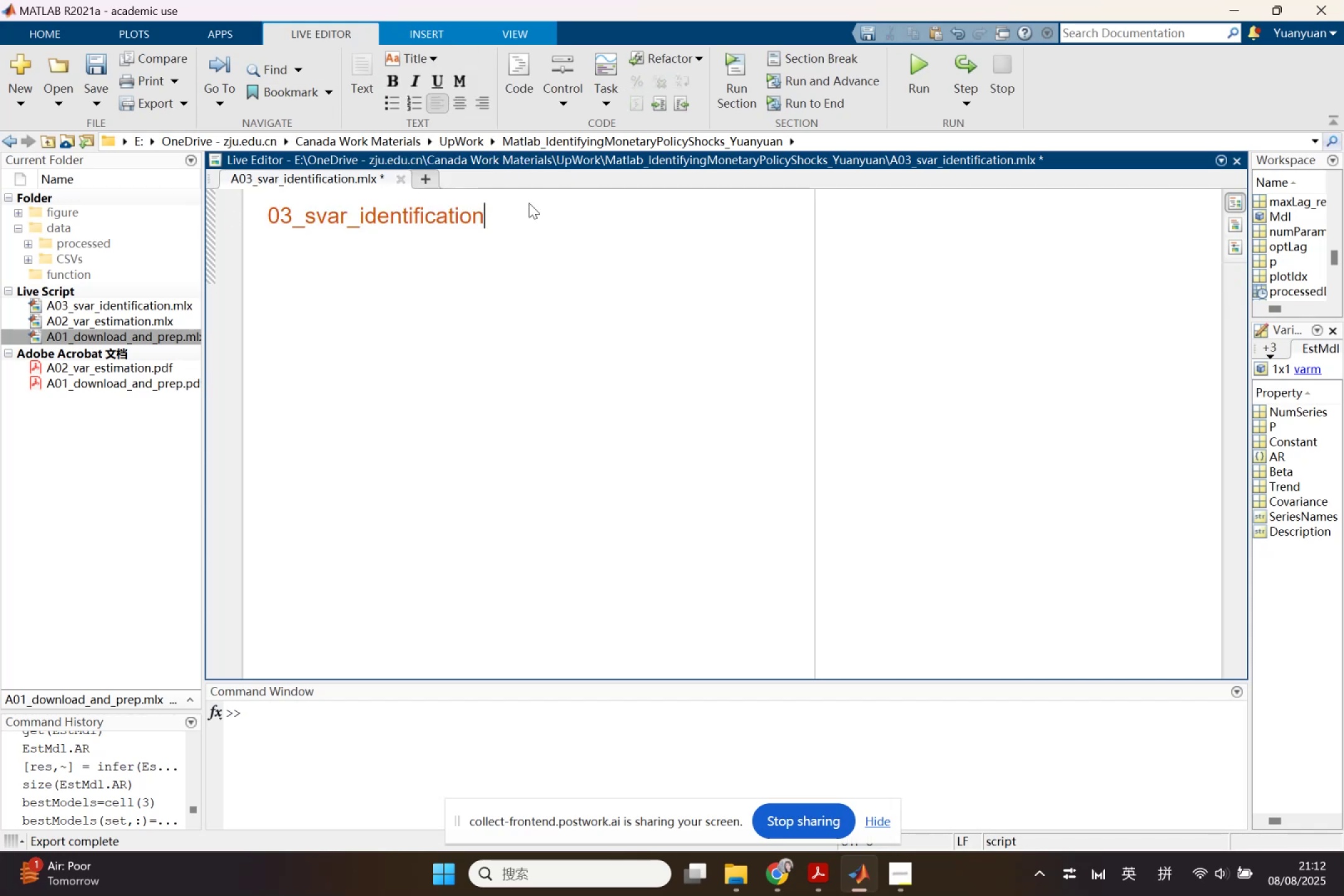 
key(Enter)
 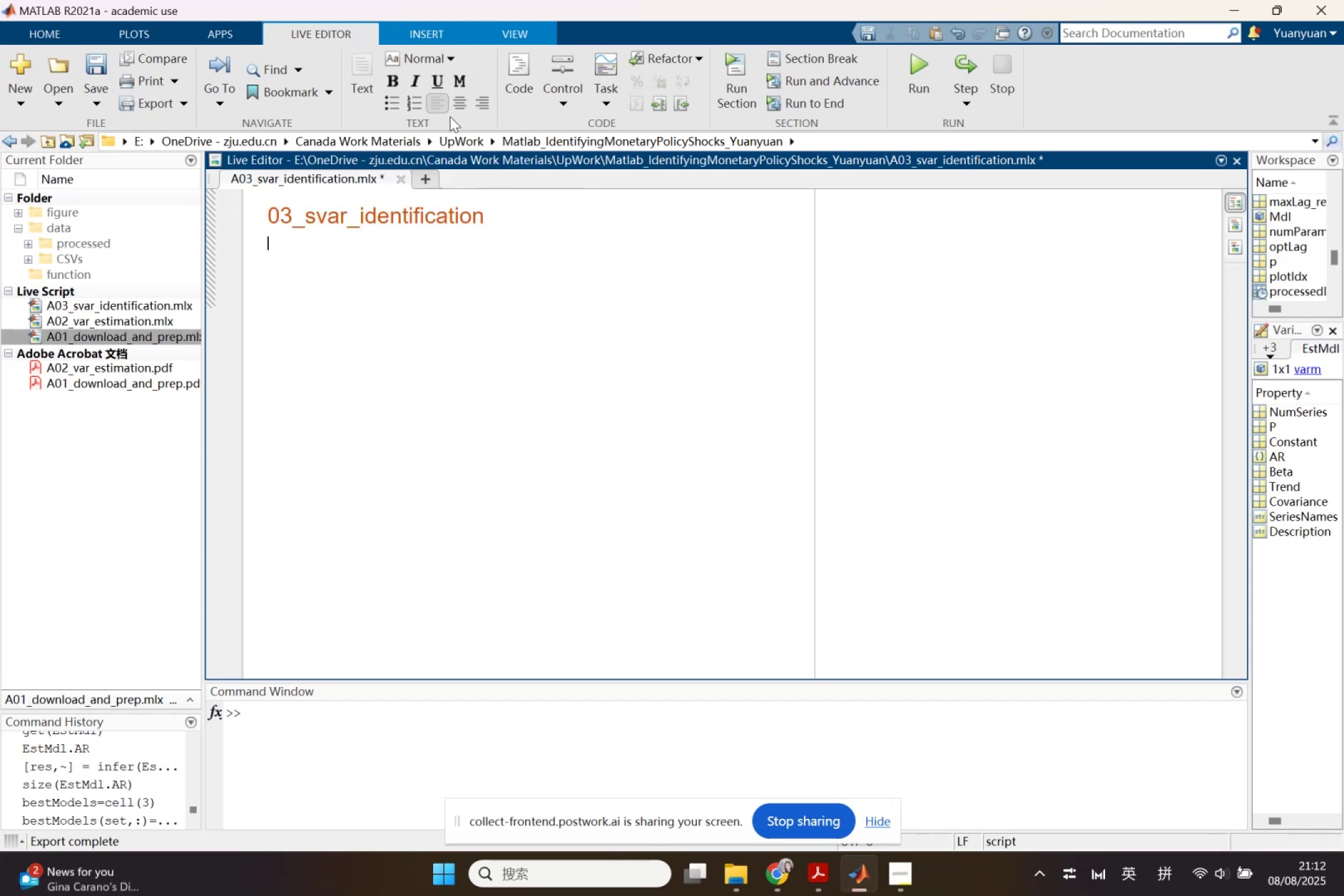 
left_click([432, 61])
 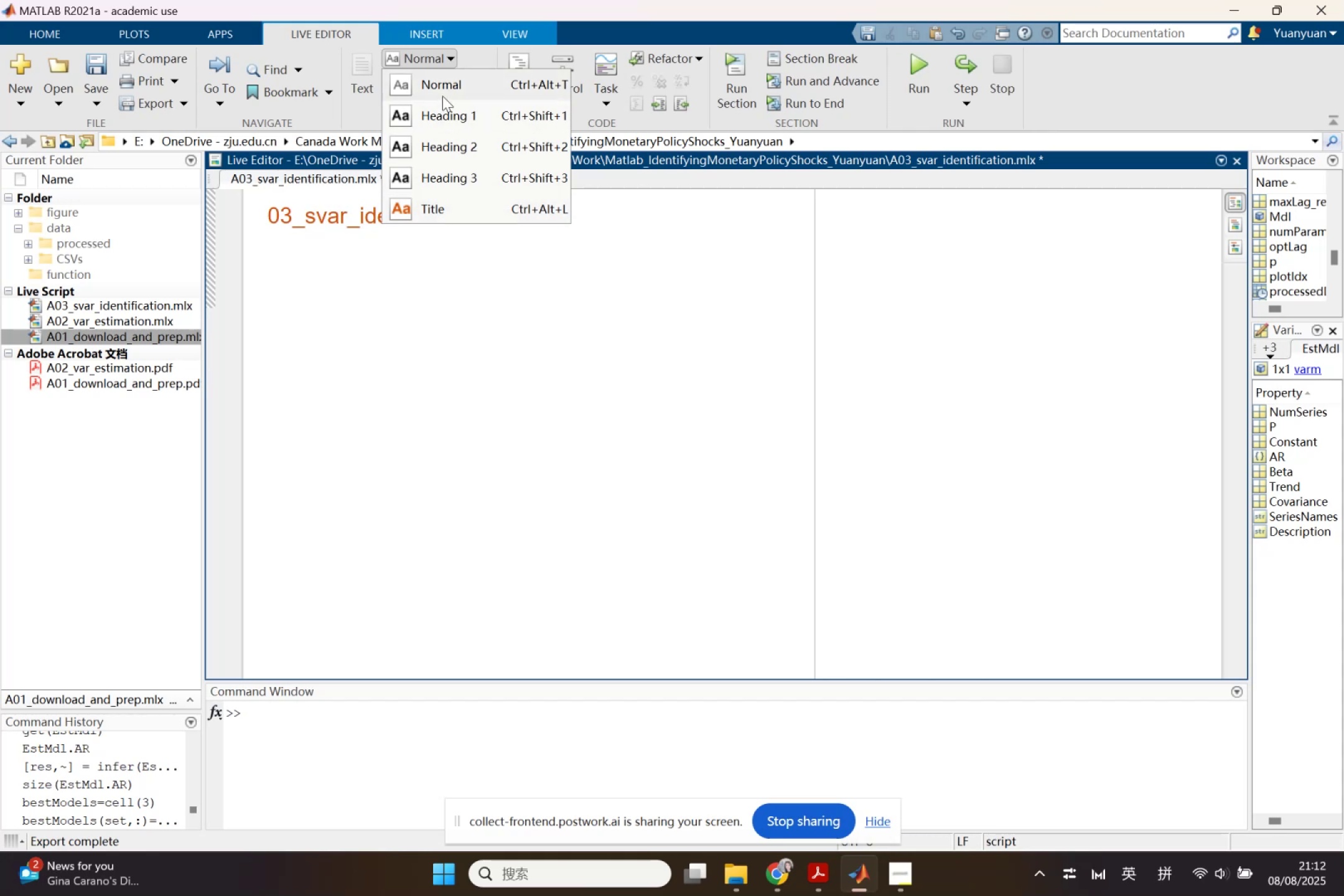 
wait(5.09)
 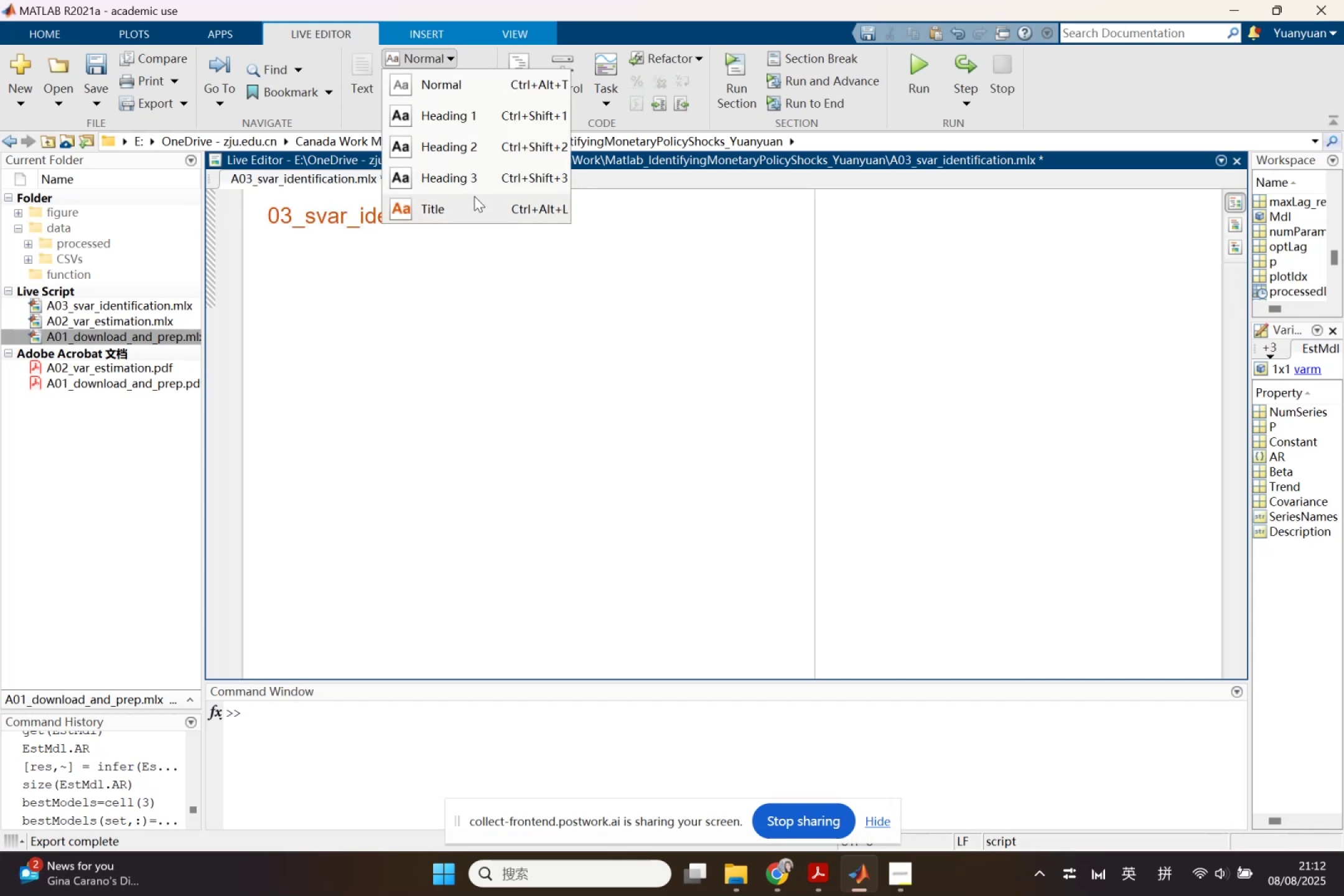 
left_click([516, 68])
 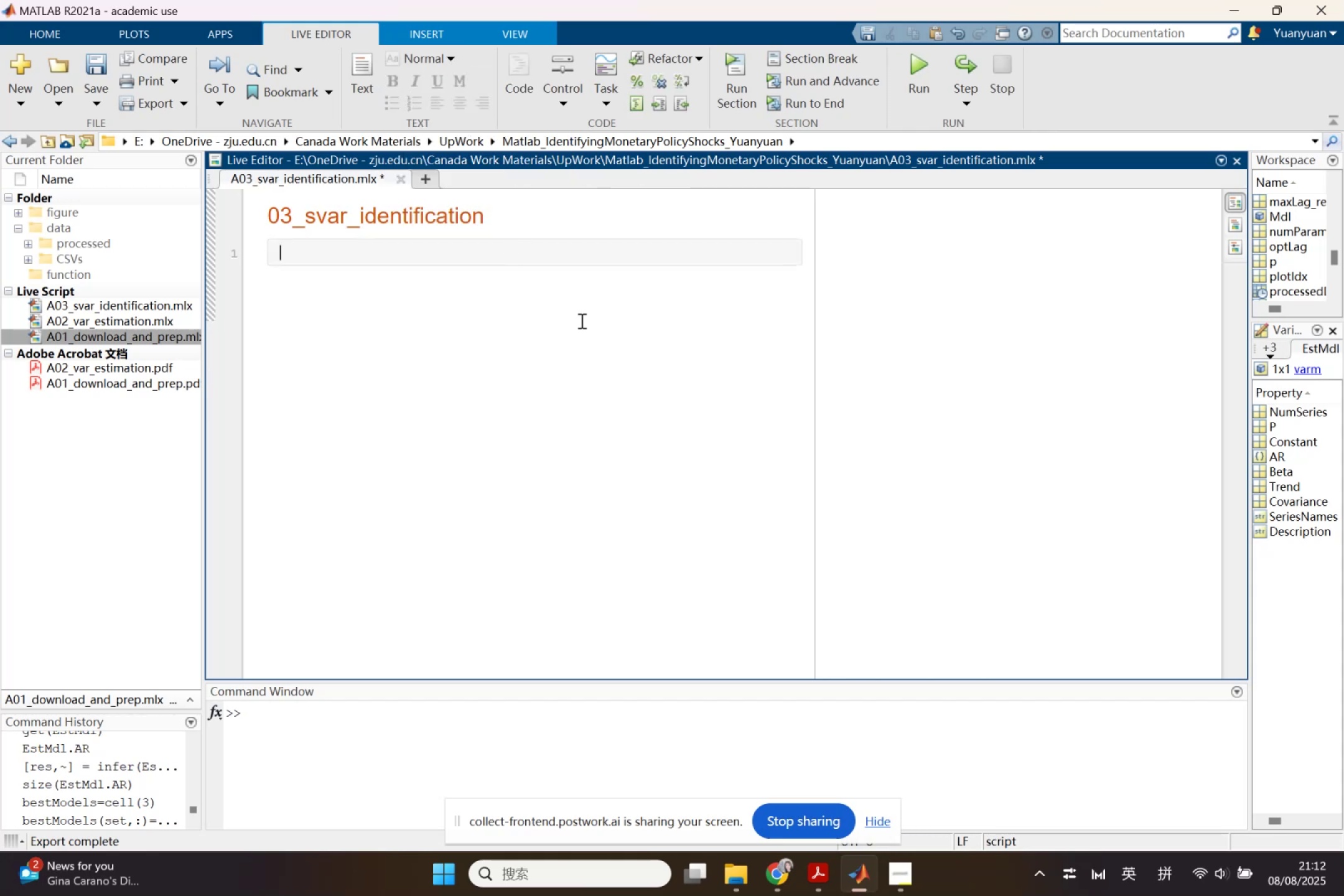 
left_click([526, 261])
 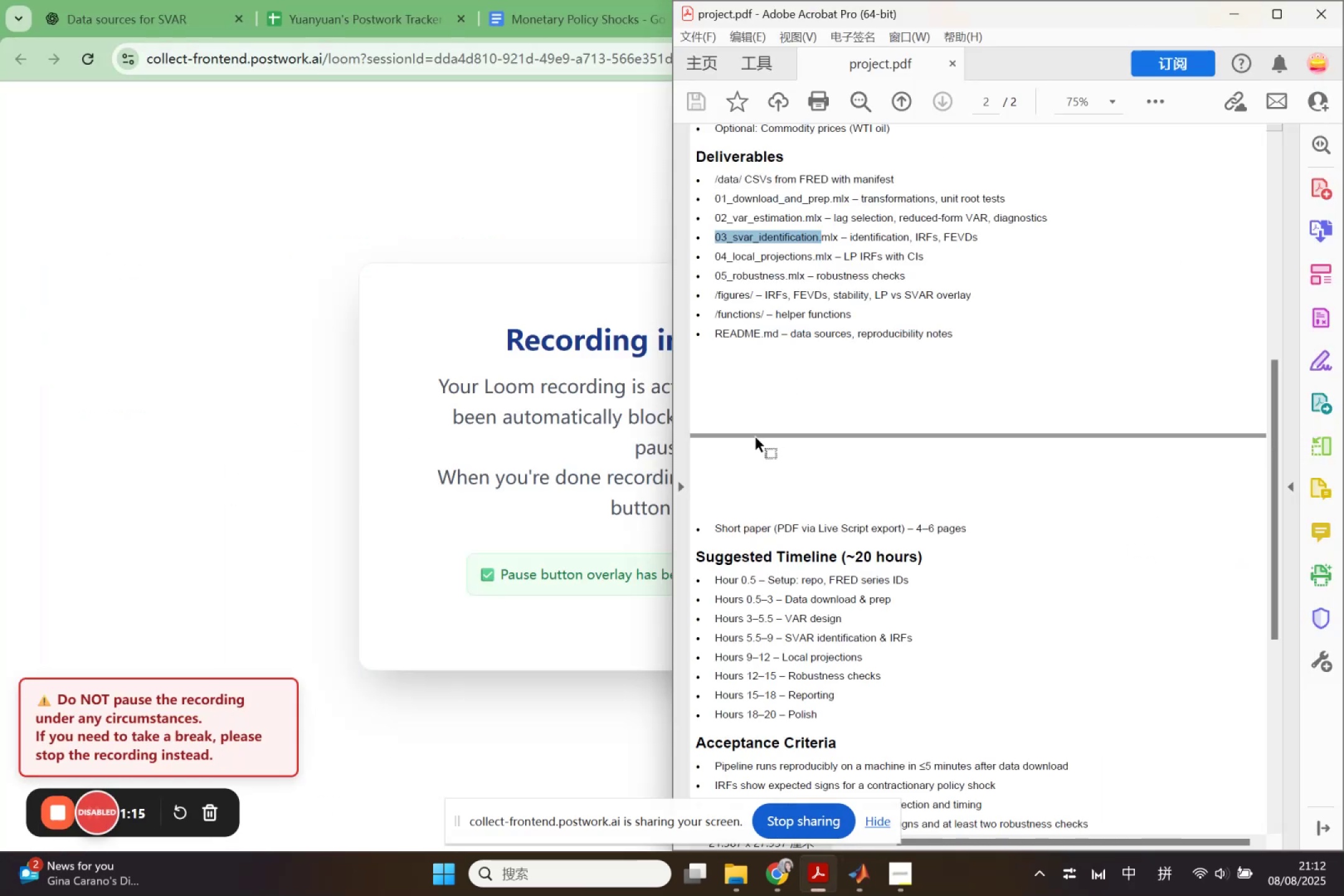 
left_click([605, 416])
 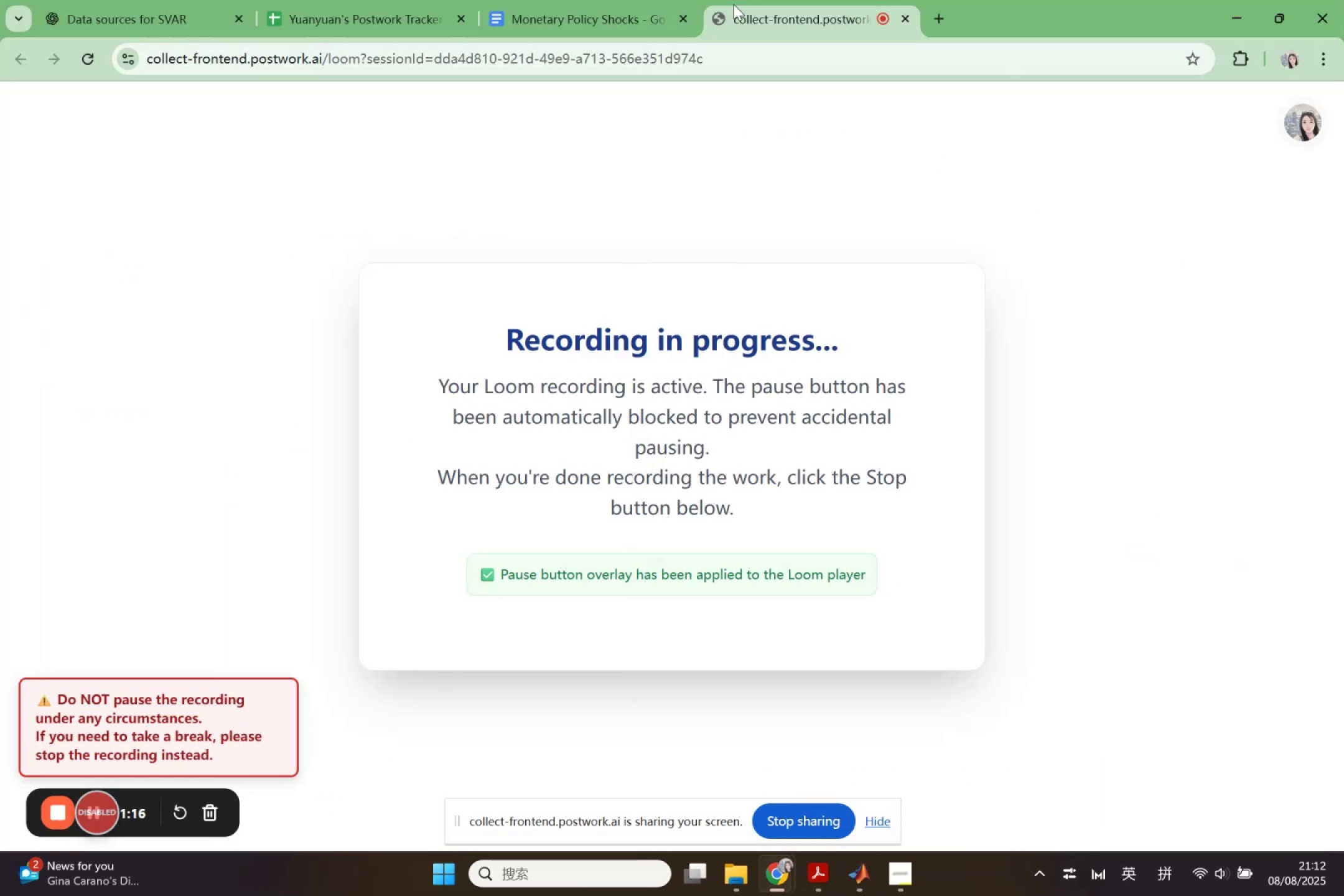 
left_click([560, 7])
 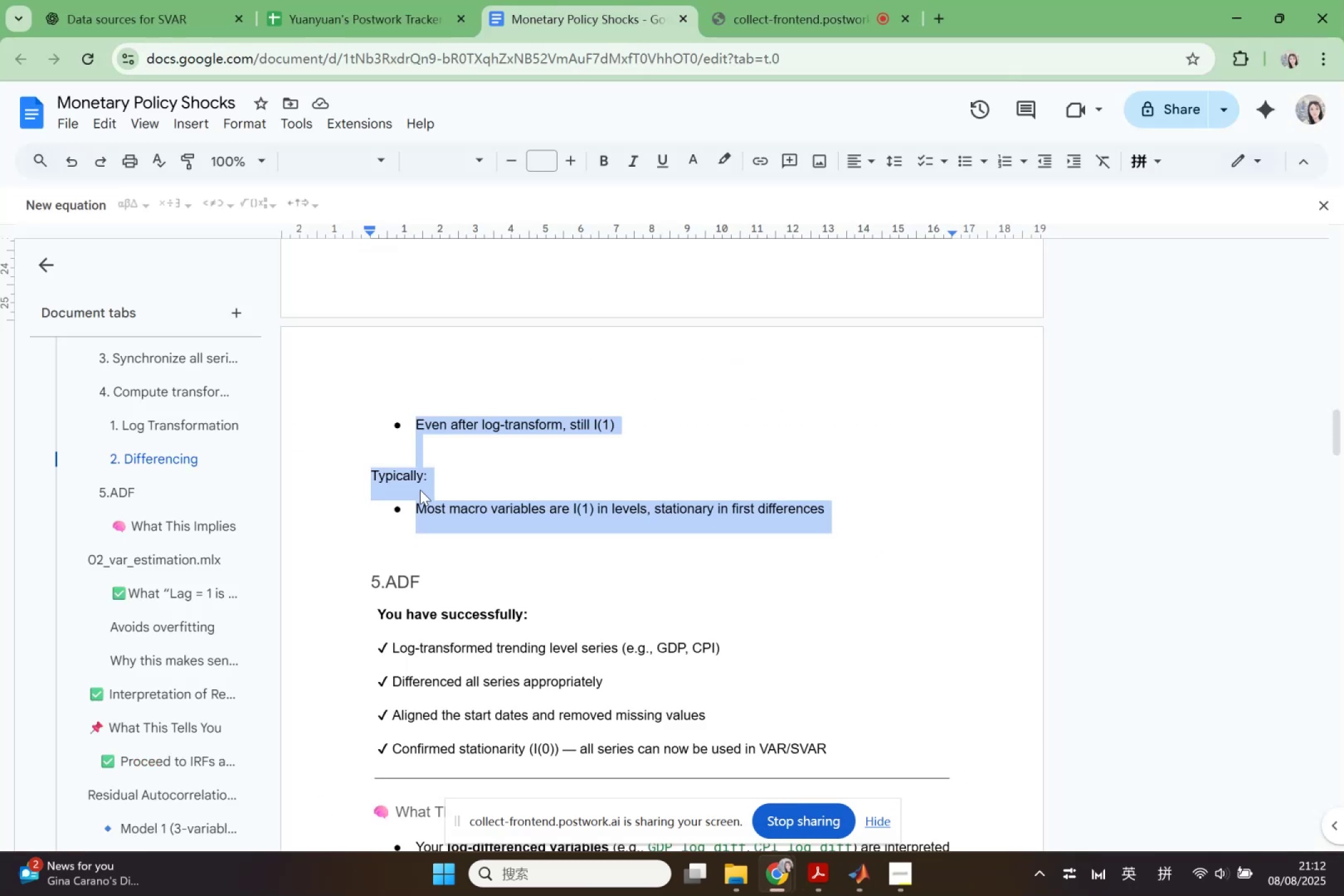 
scroll: coordinate [502, 652], scroll_direction: down, amount: 53.0
 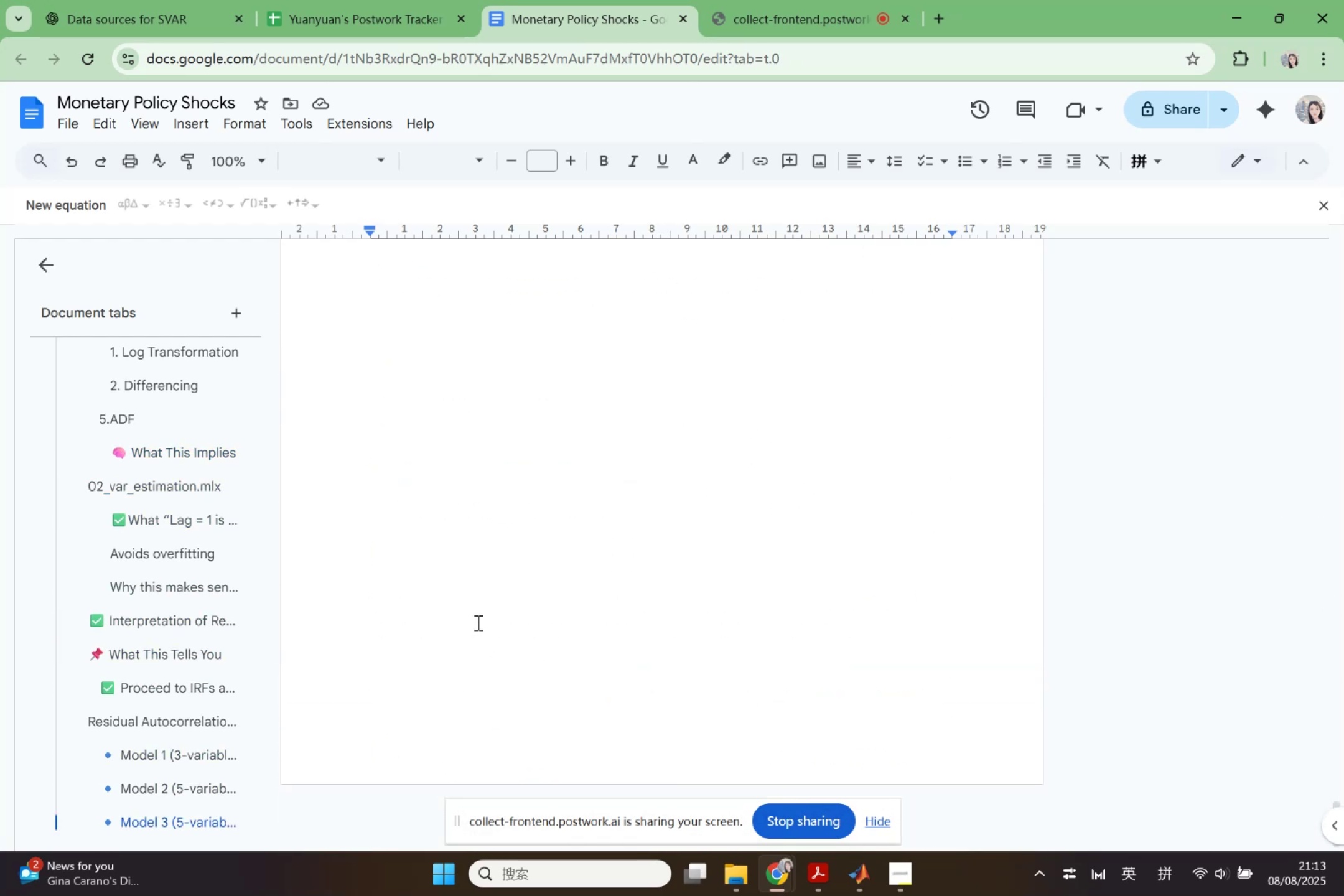 
scroll: coordinate [476, 616], scroll_direction: up, amount: 3.0
 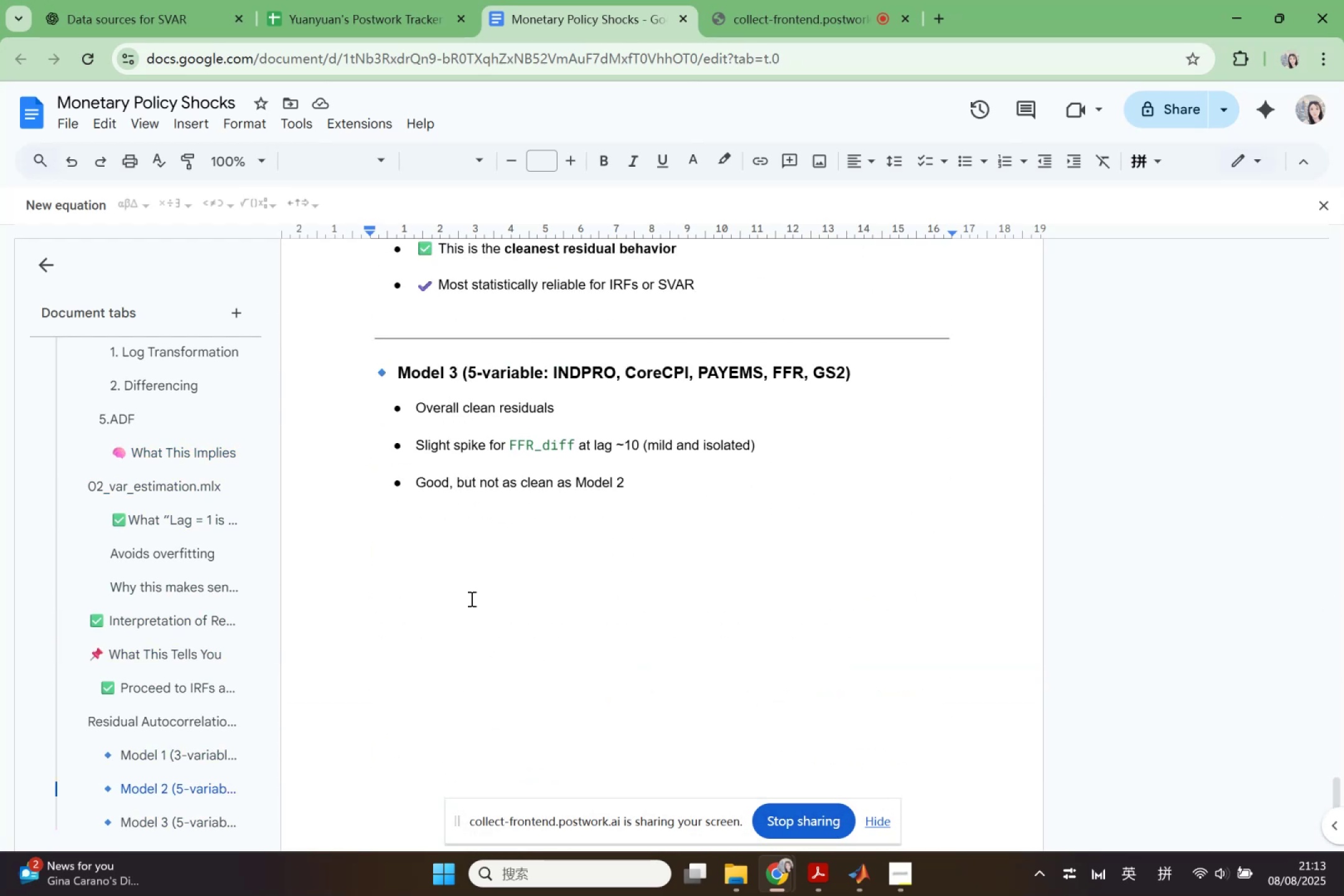 
key(Control+A)
 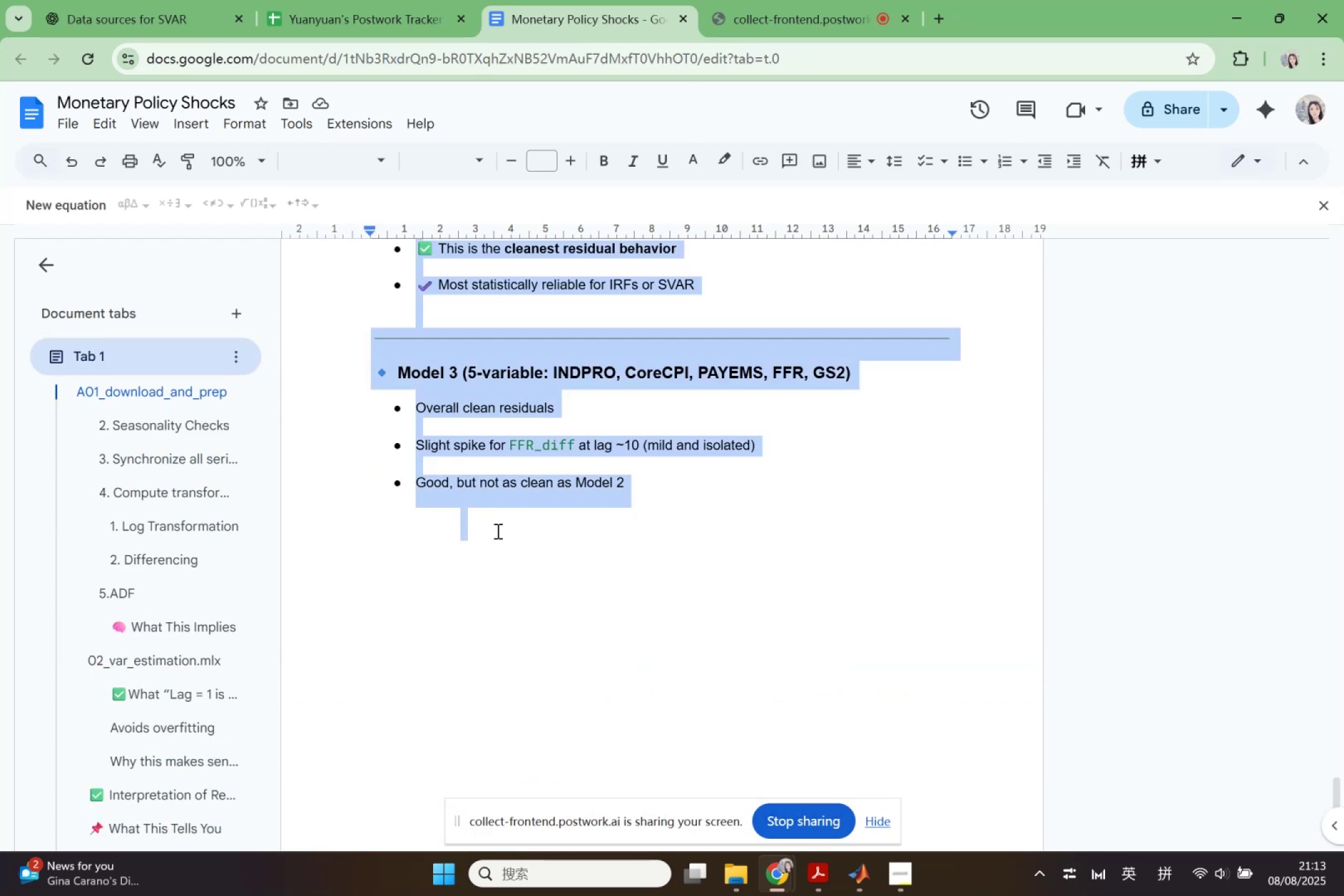 
left_click([130, 0])
 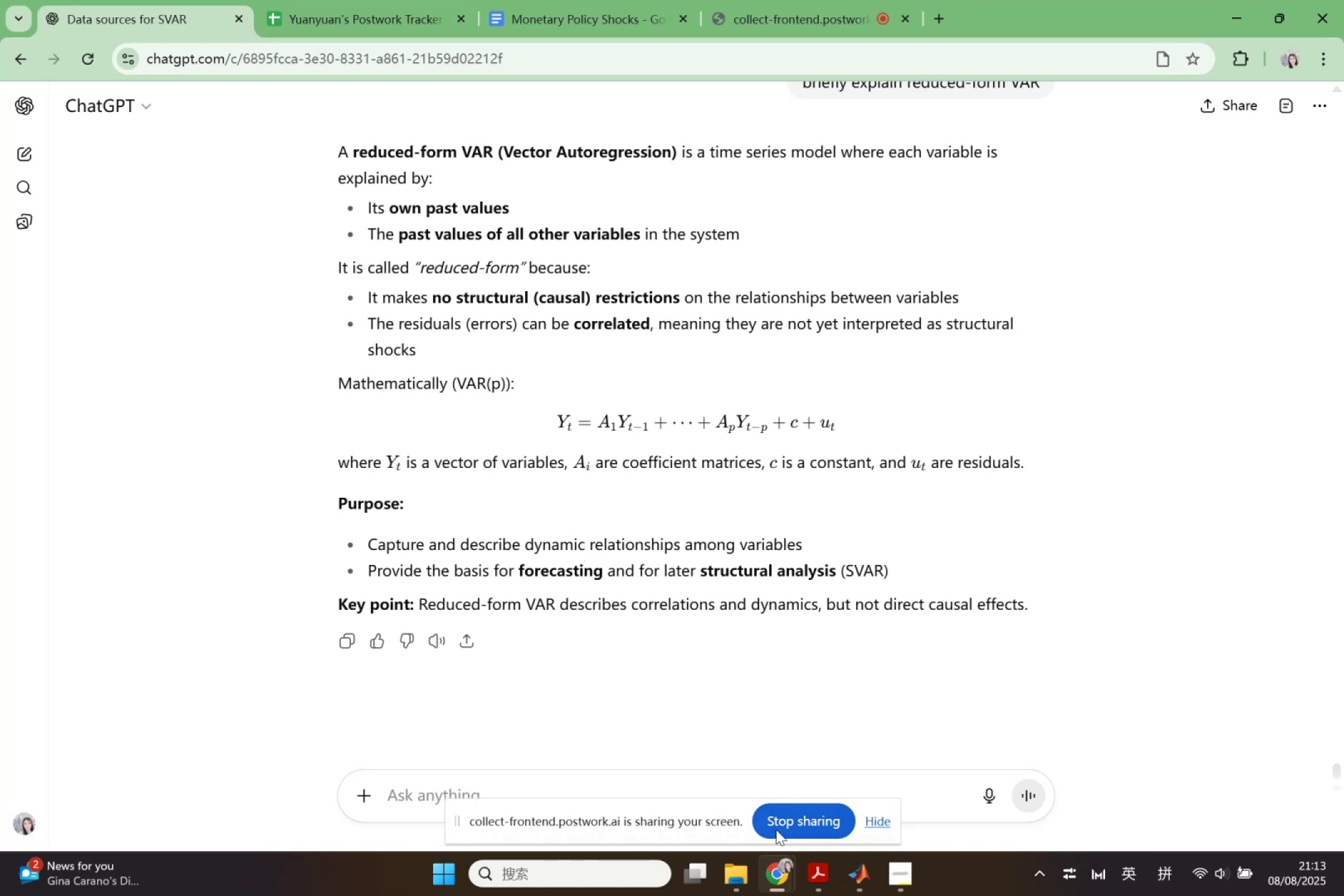 
left_click([824, 878])
 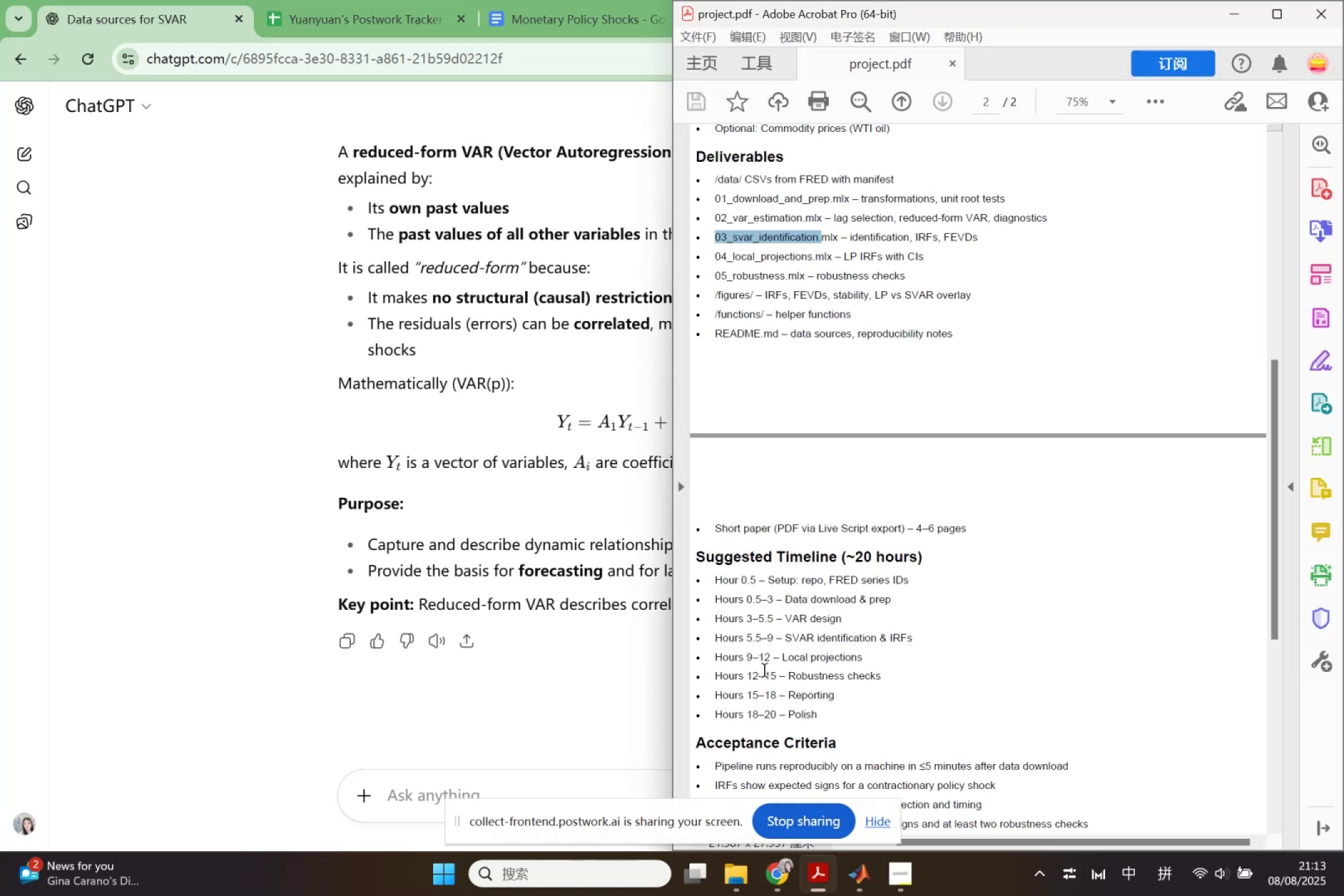 
left_click([762, 648])
 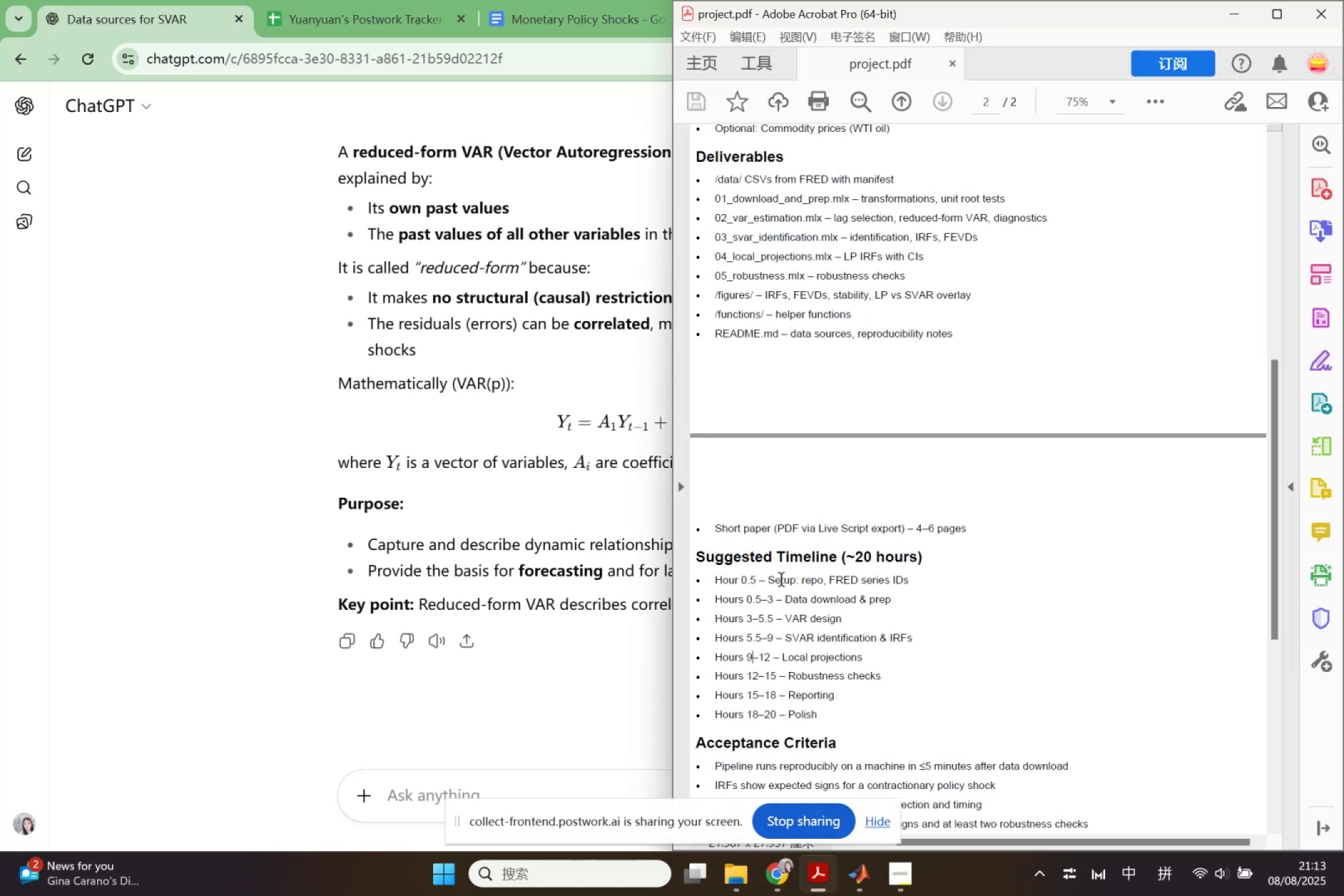 
scroll: coordinate [802, 381], scroll_direction: up, amount: 14.0
 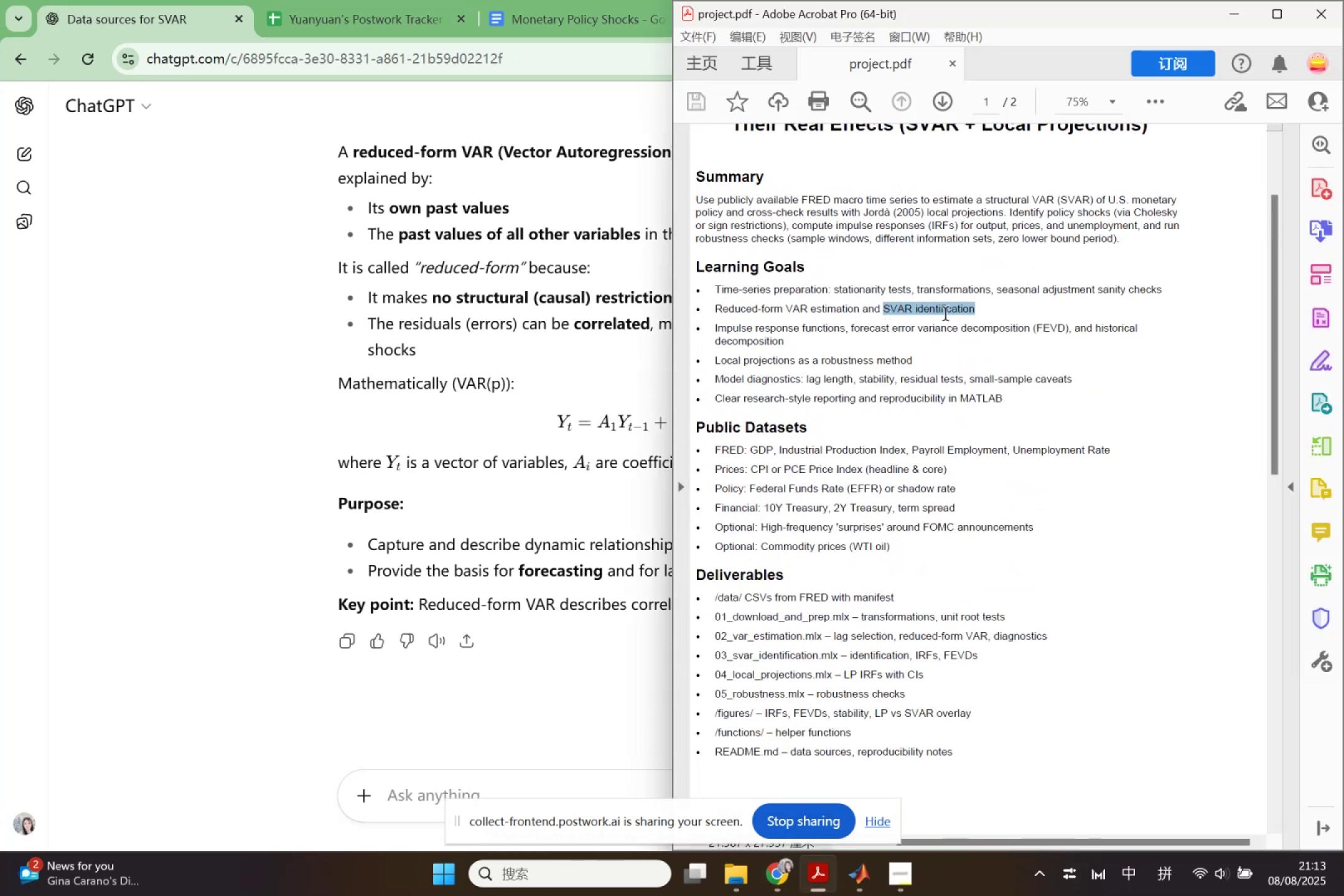 
key(Control+C)
 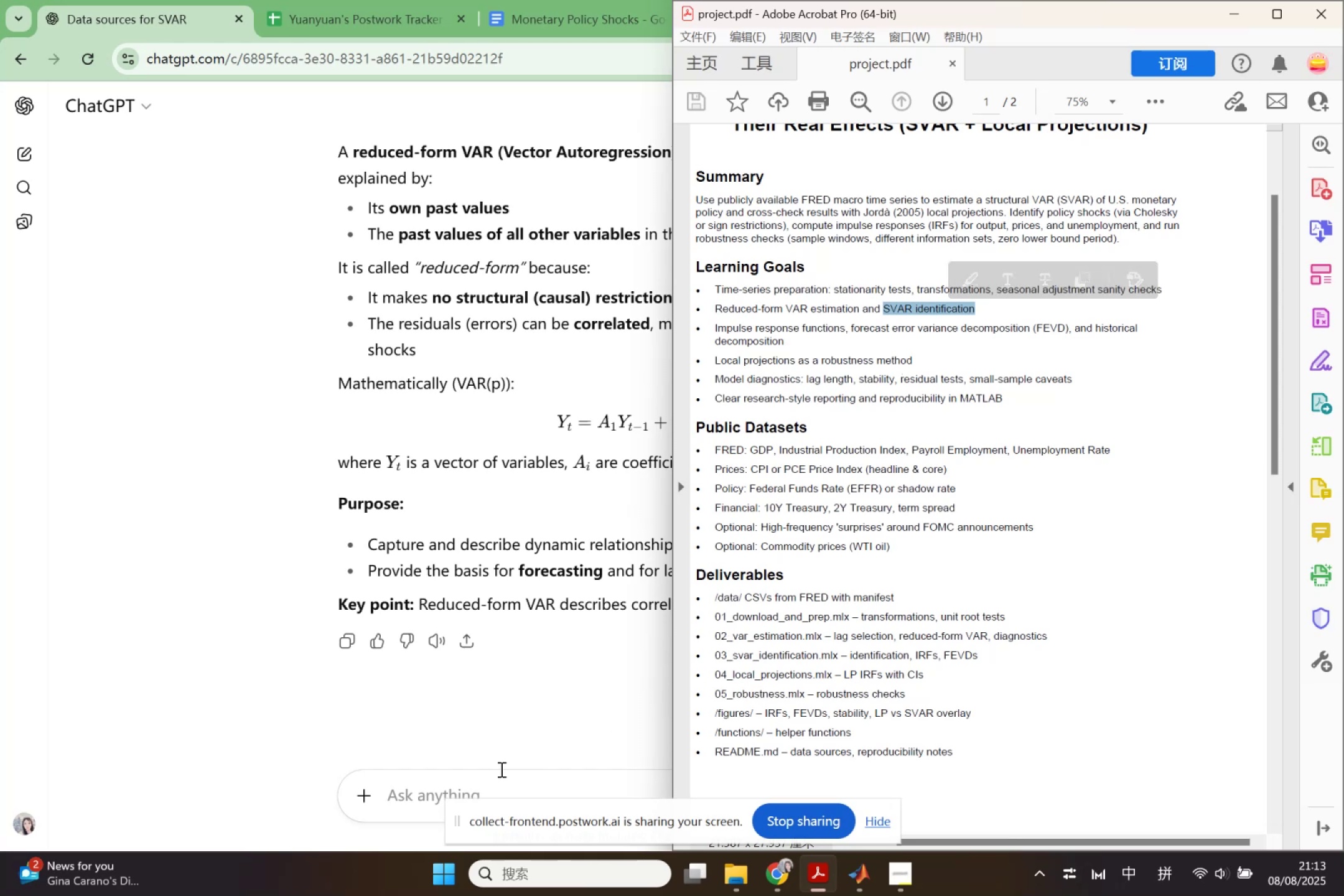 
left_click([491, 789])
 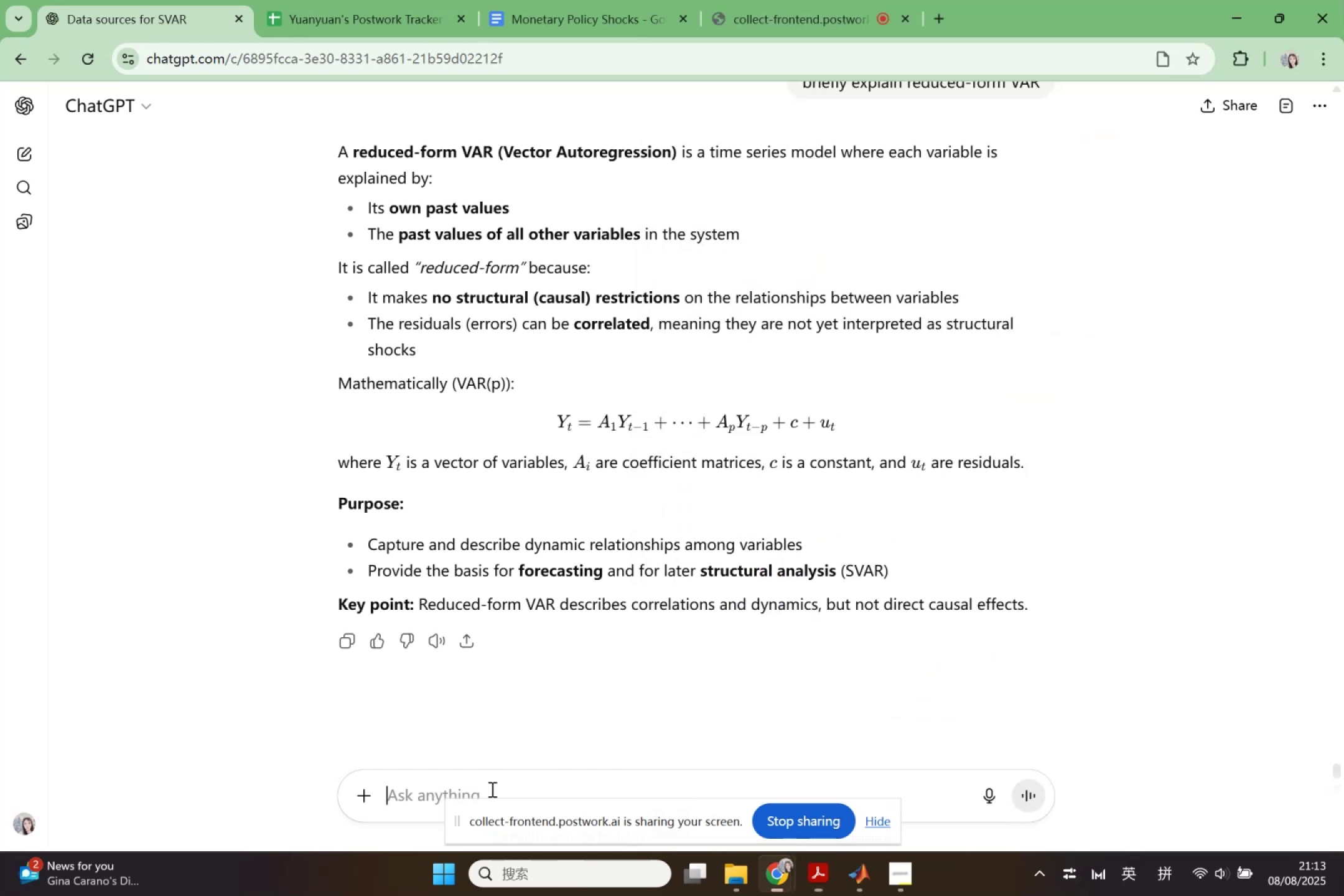 
key(Control+V)
 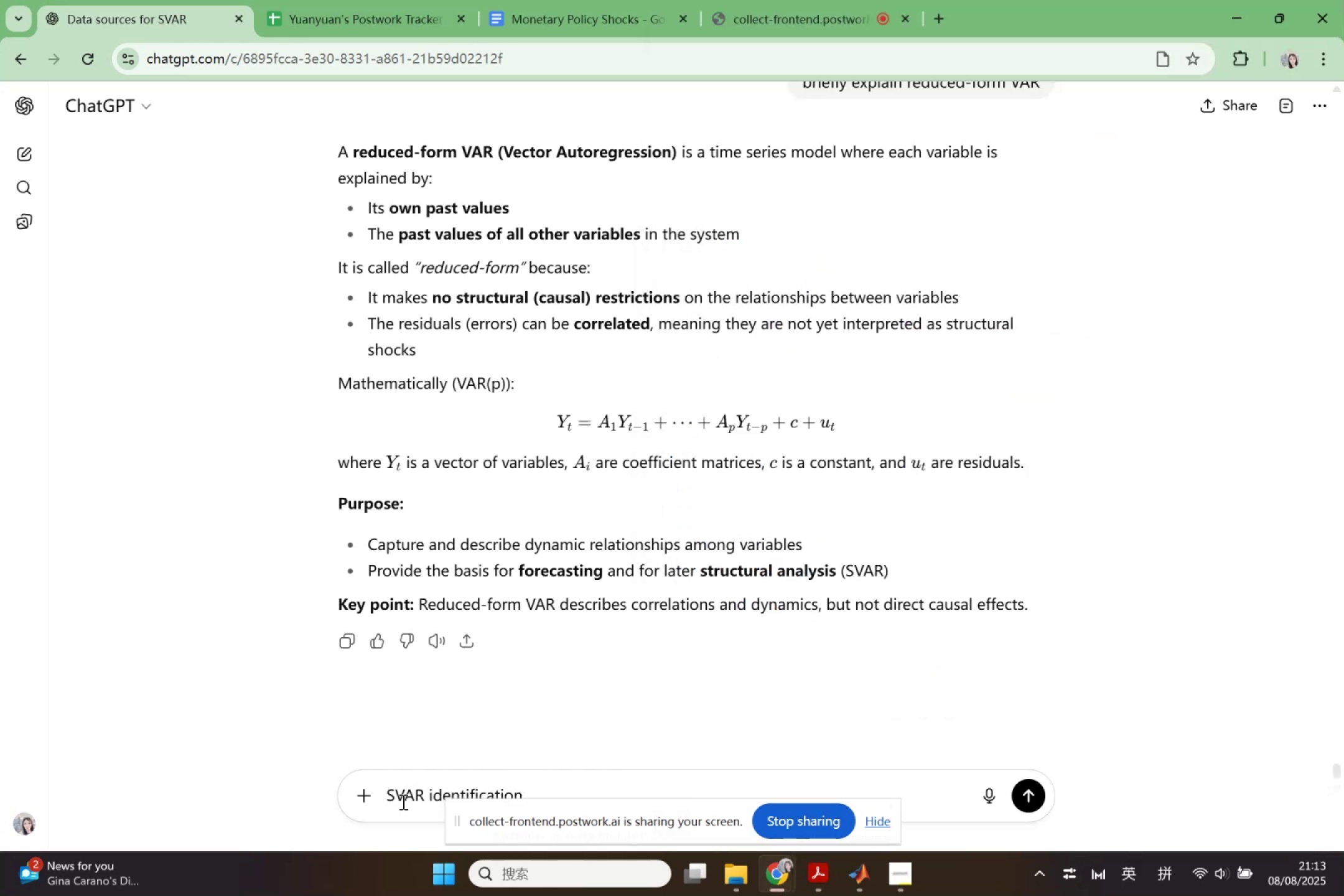 
left_click([391, 800])
 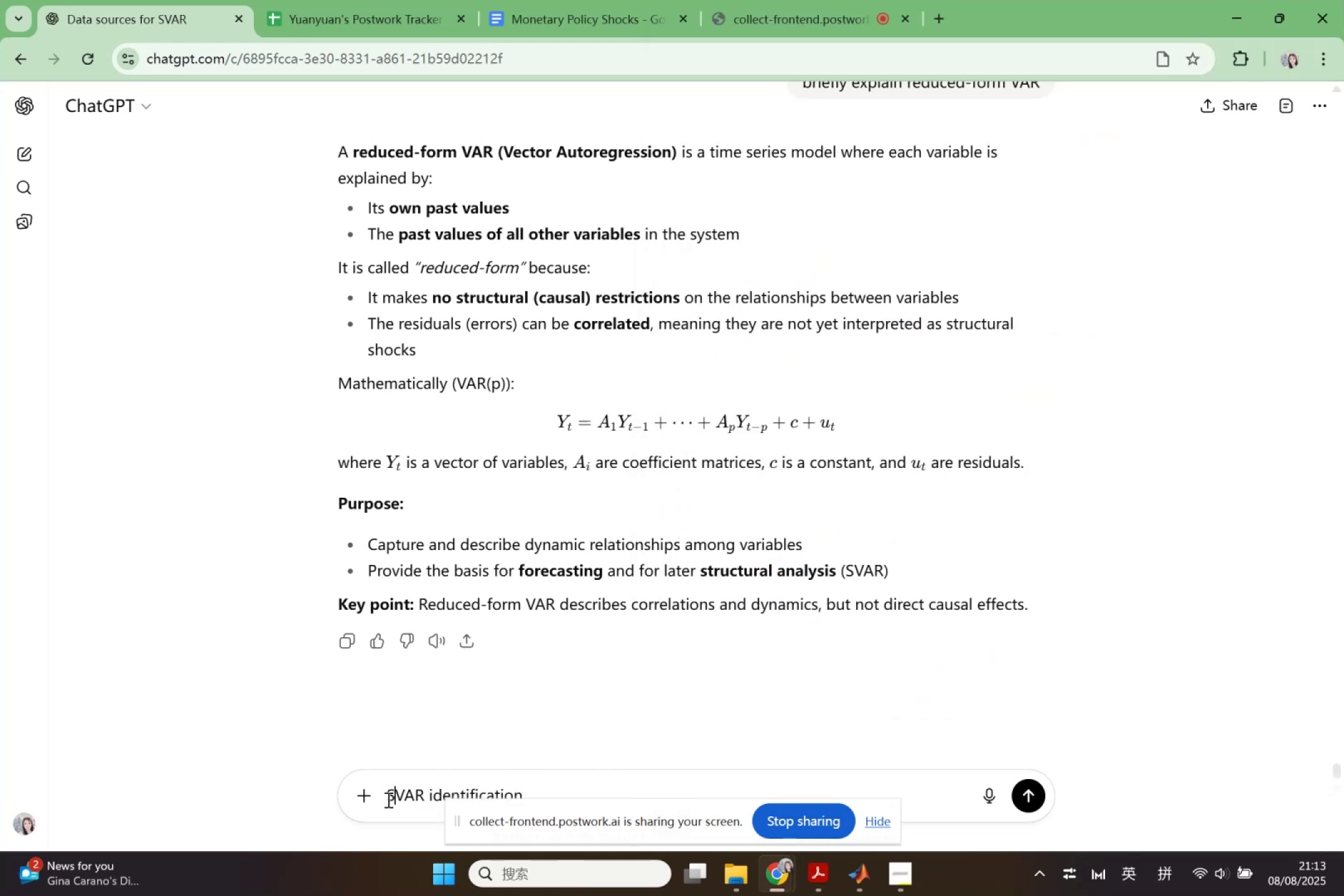 
left_click([387, 800])
 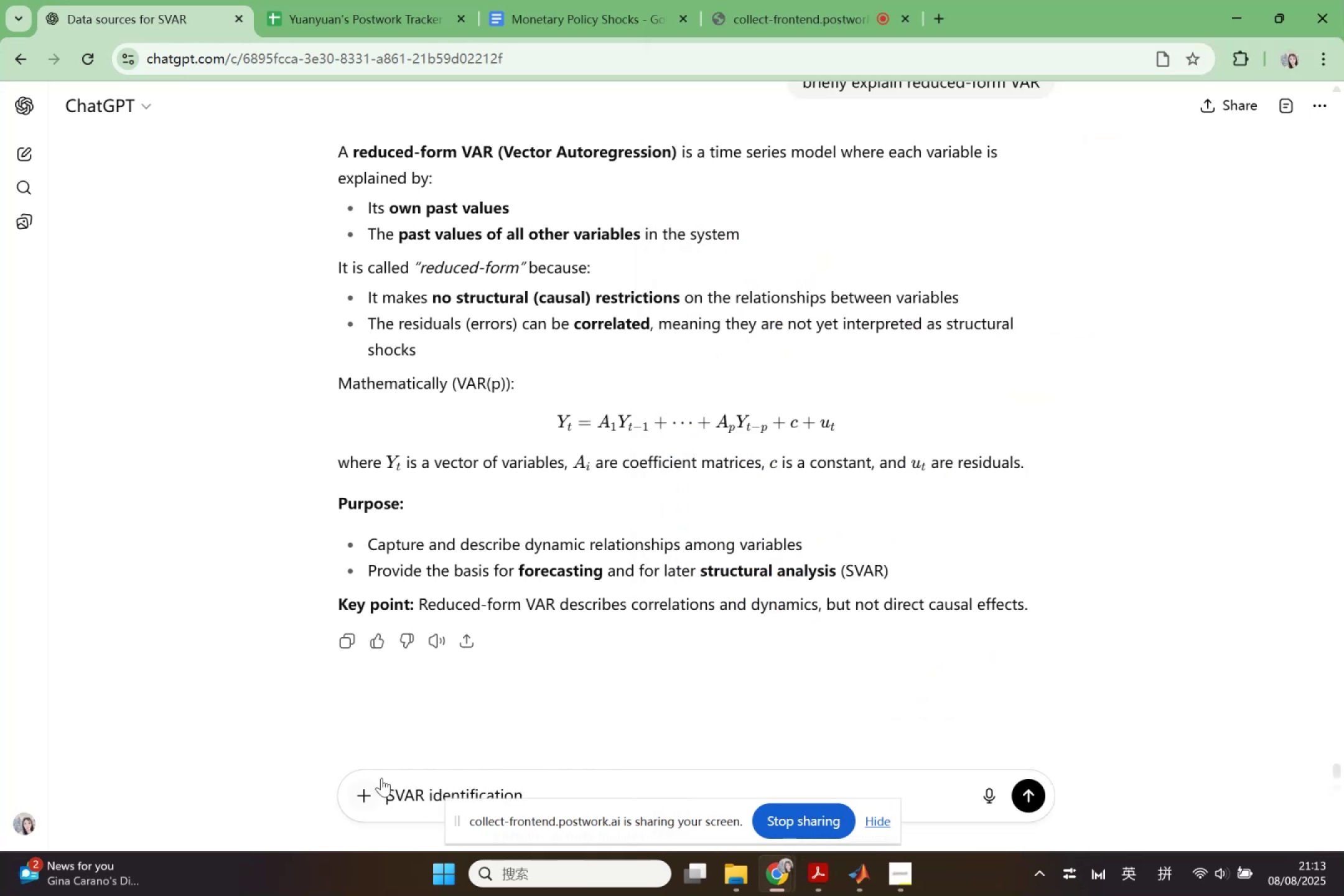 
type(What is )
 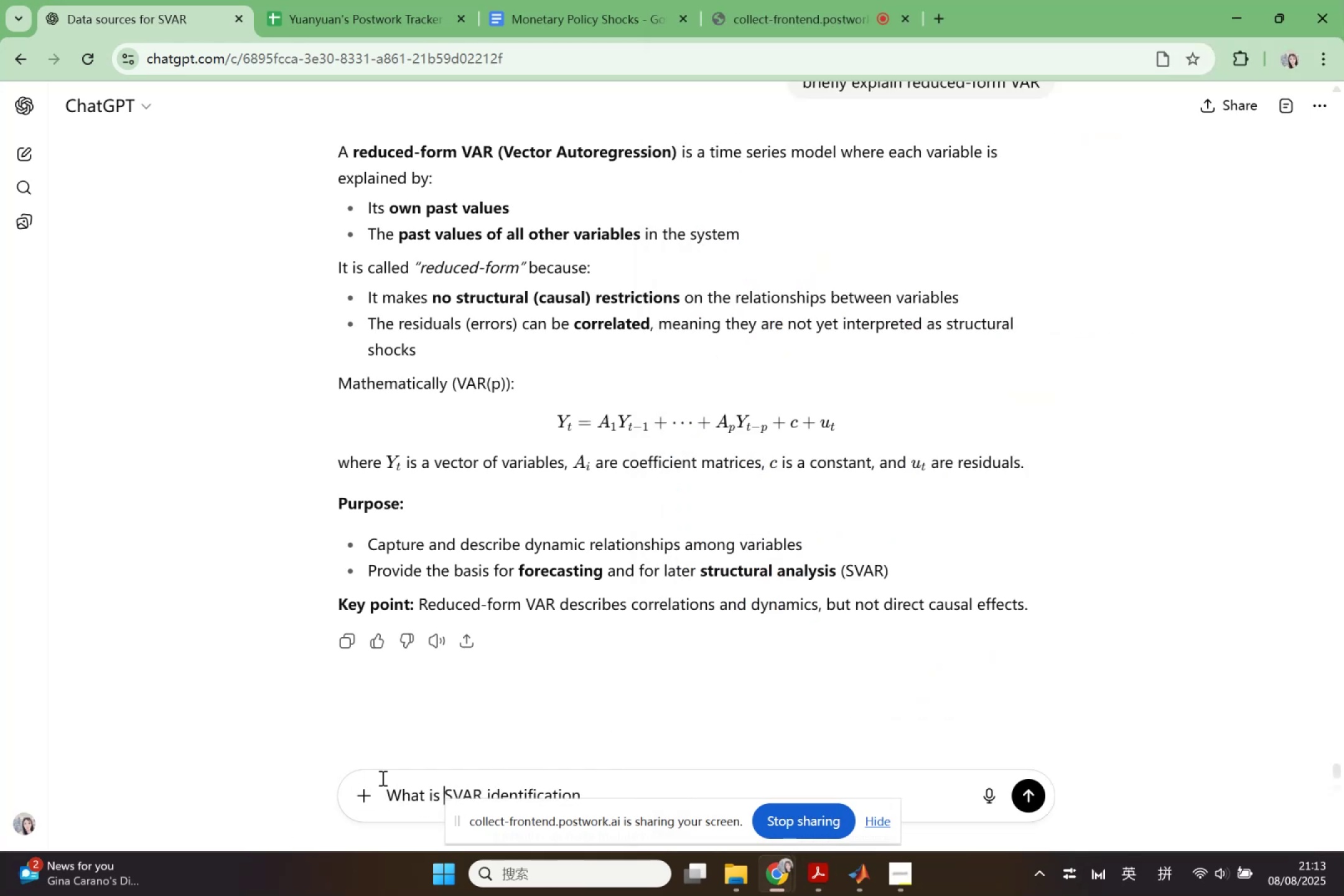 
key(Enter)
 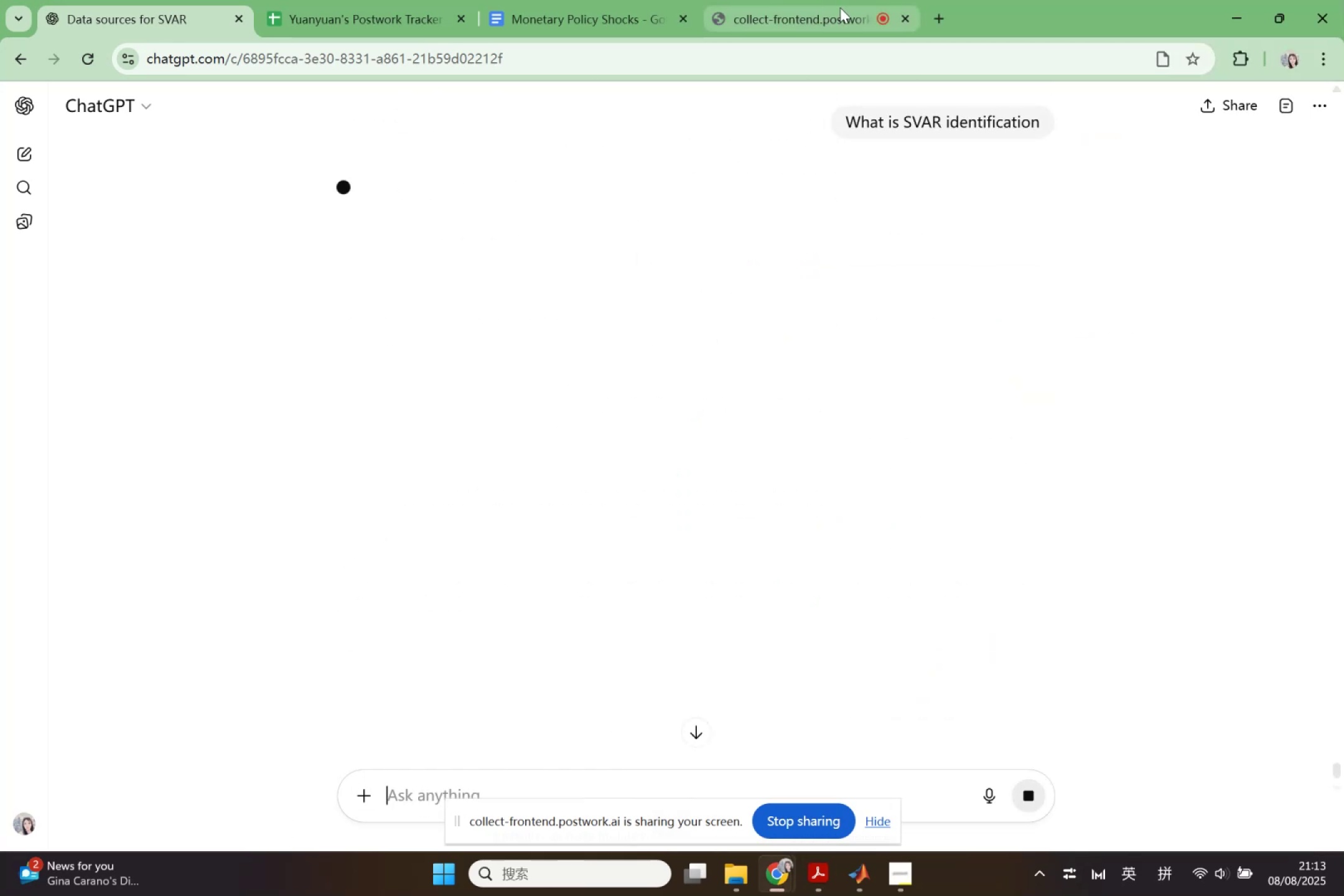 
left_click([933, 17])
 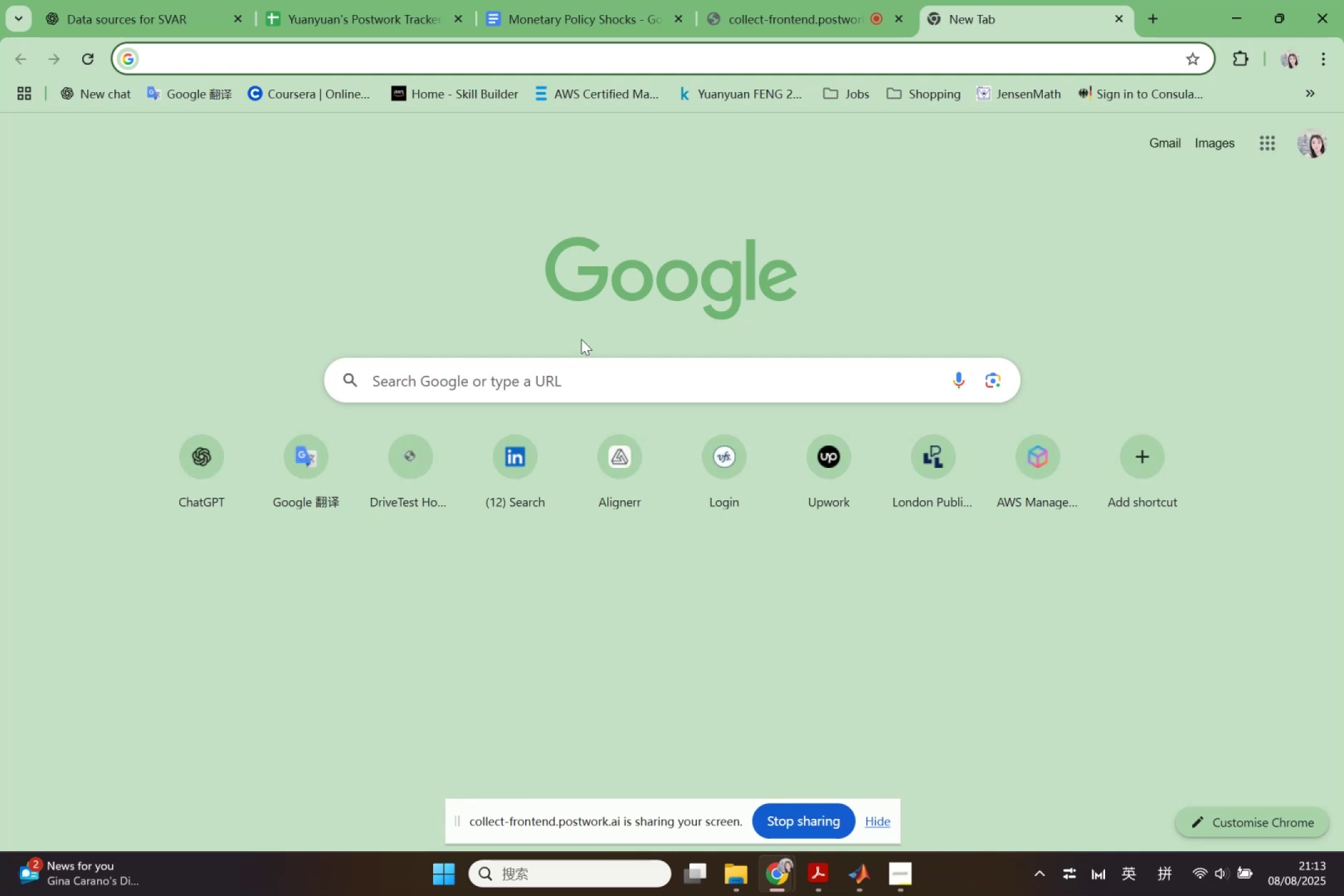 
left_click([567, 376])
 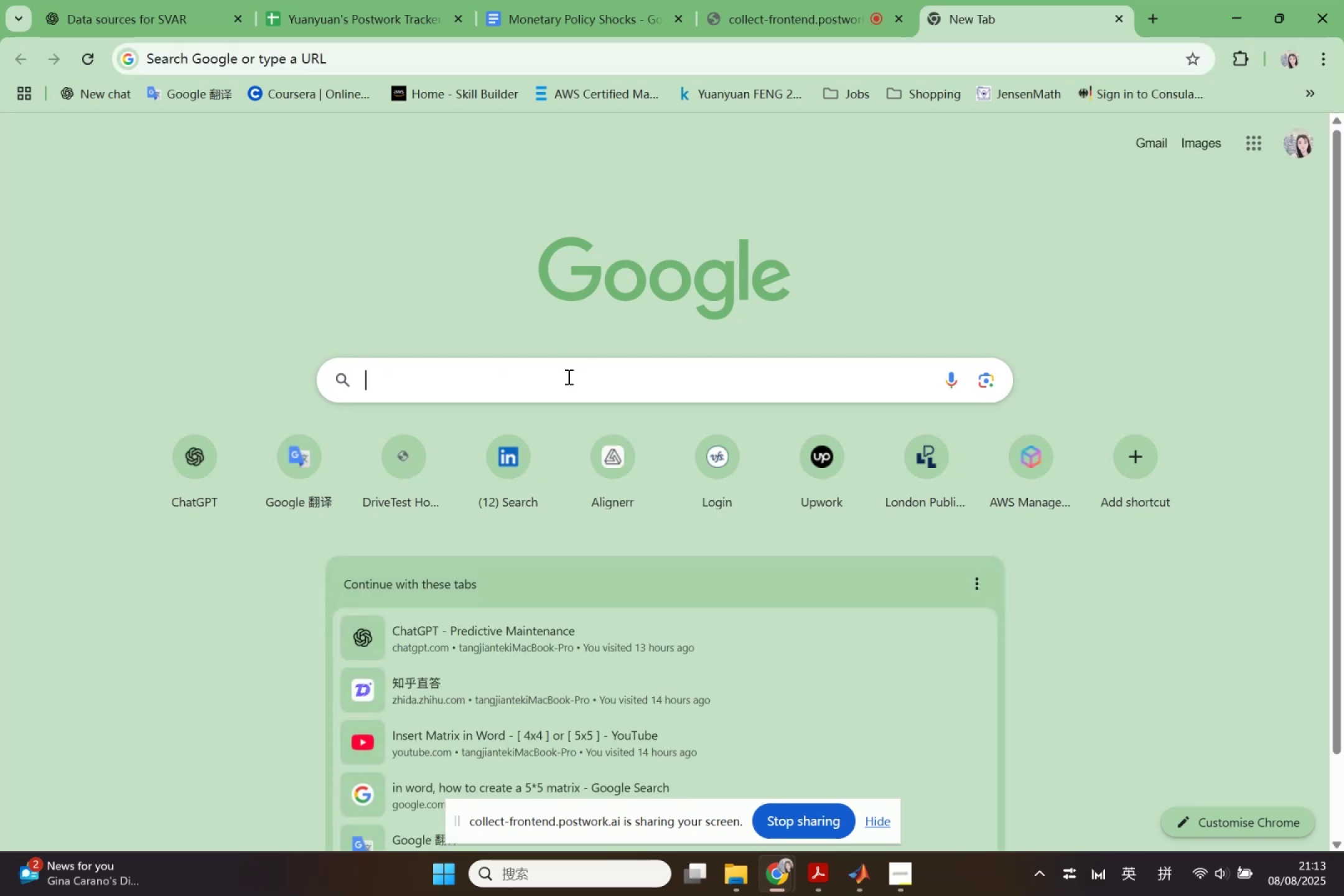 
hold_key(key=ShiftLeft, duration=1.21)
 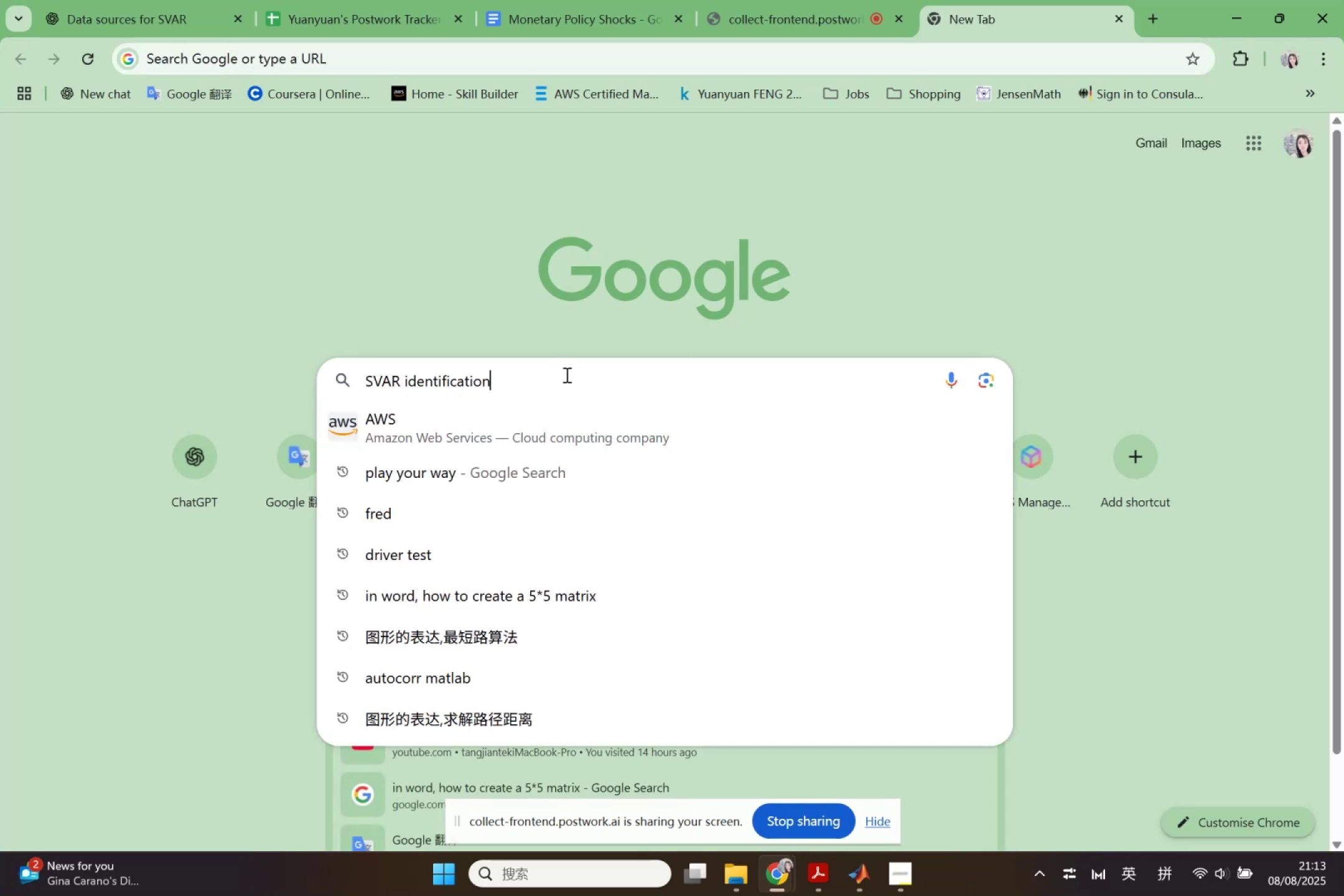 
key(Control+V)
 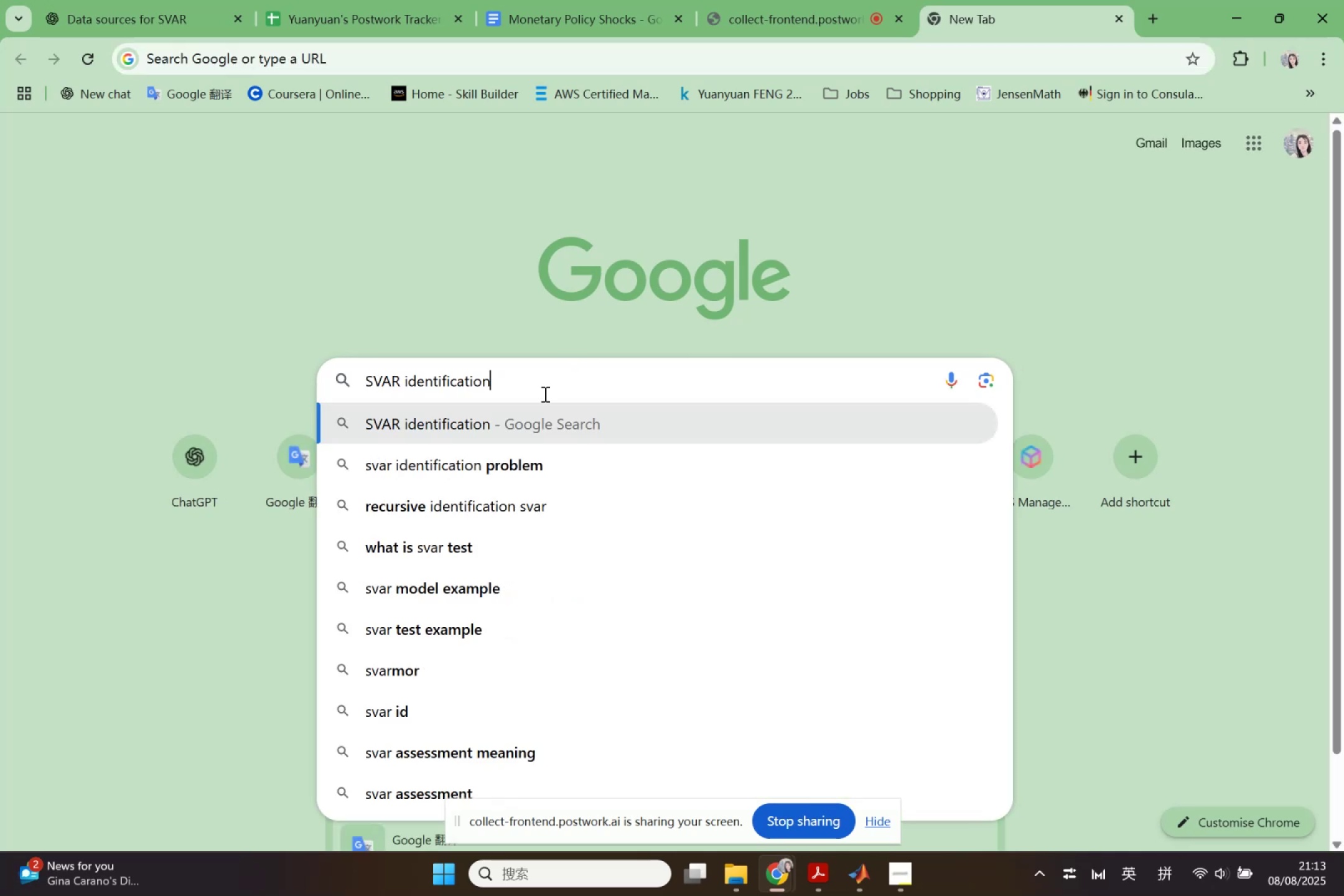 
left_click([457, 428])
 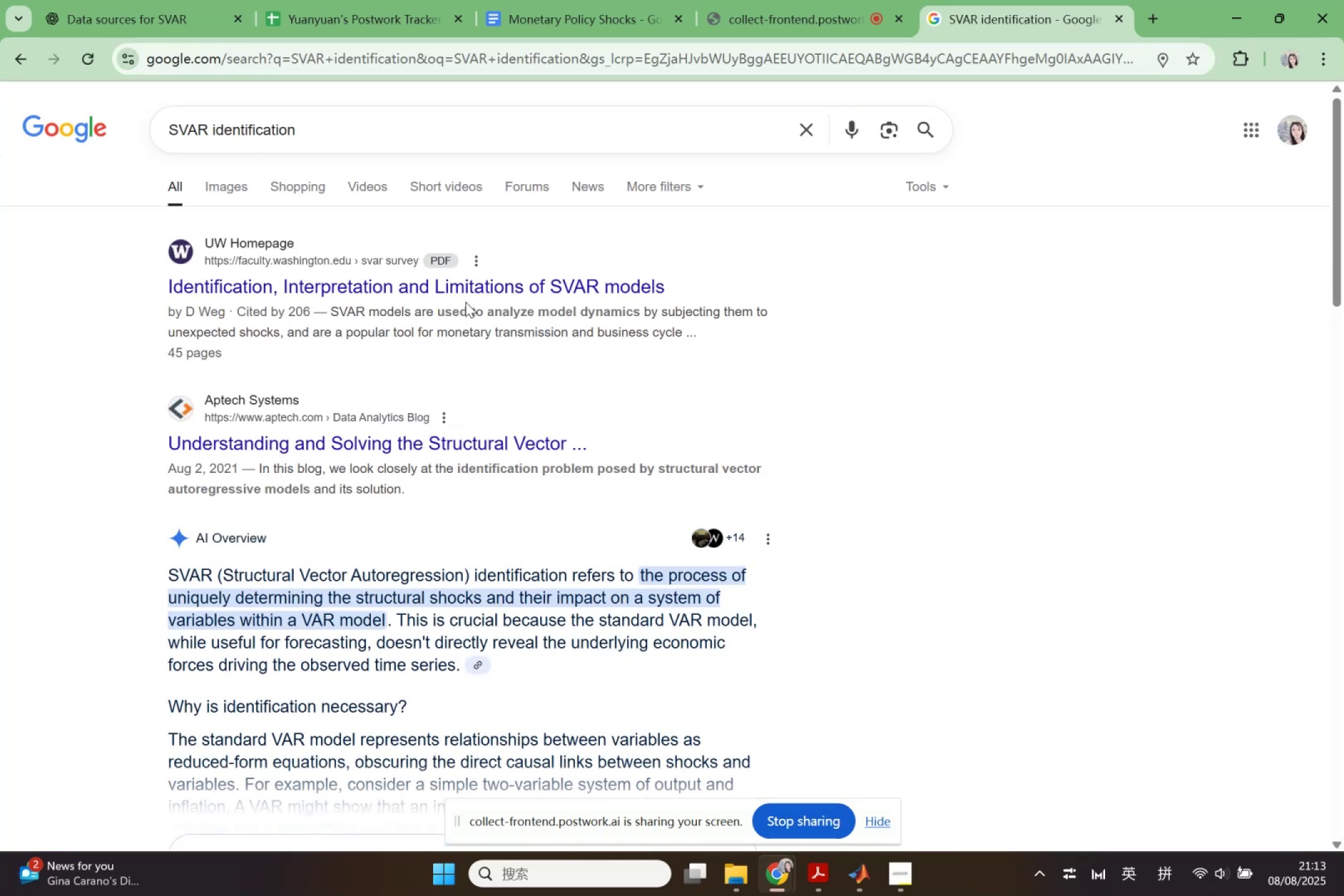 
wait(5.54)
 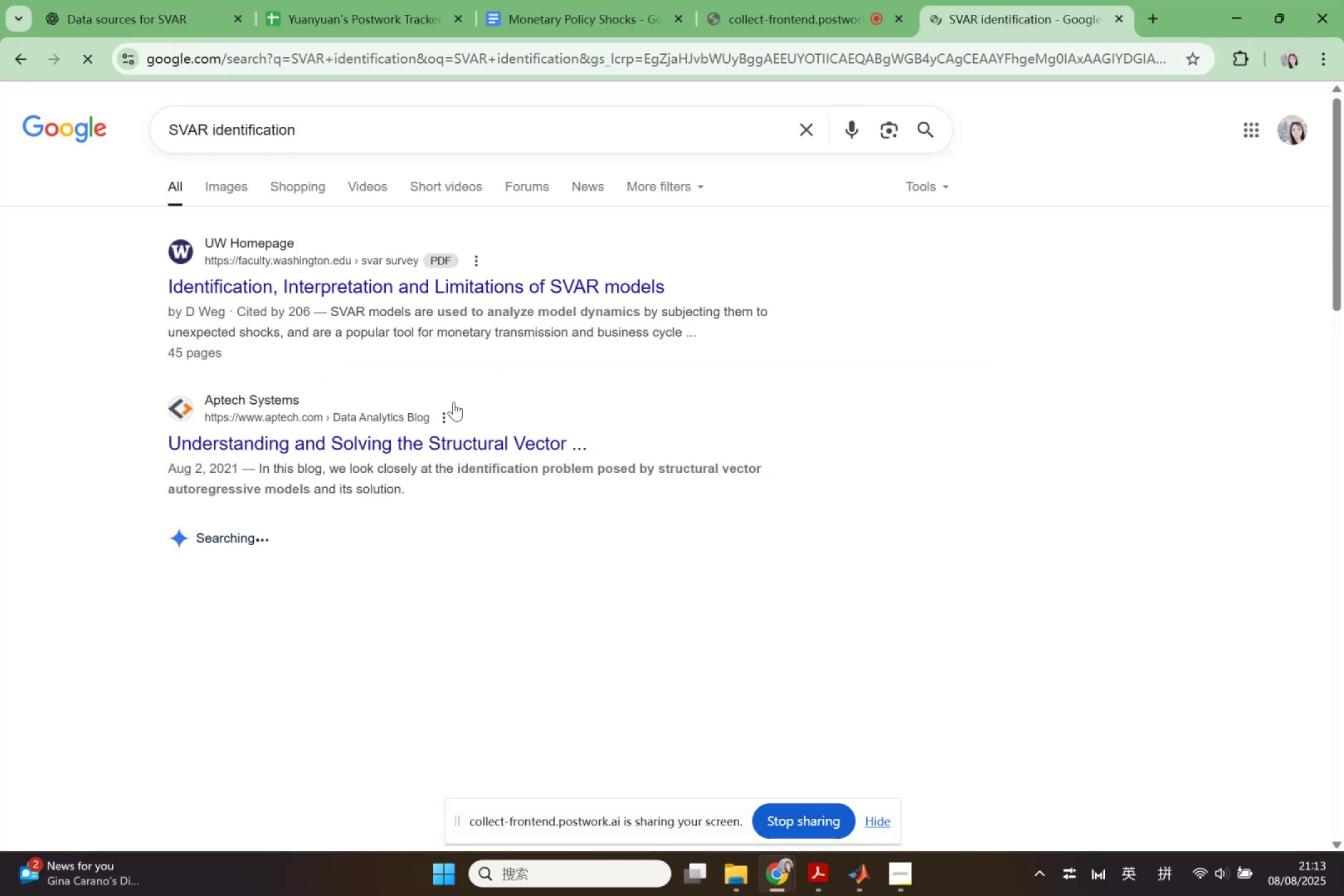 
scroll: coordinate [594, 437], scroll_direction: down, amount: 3.0
 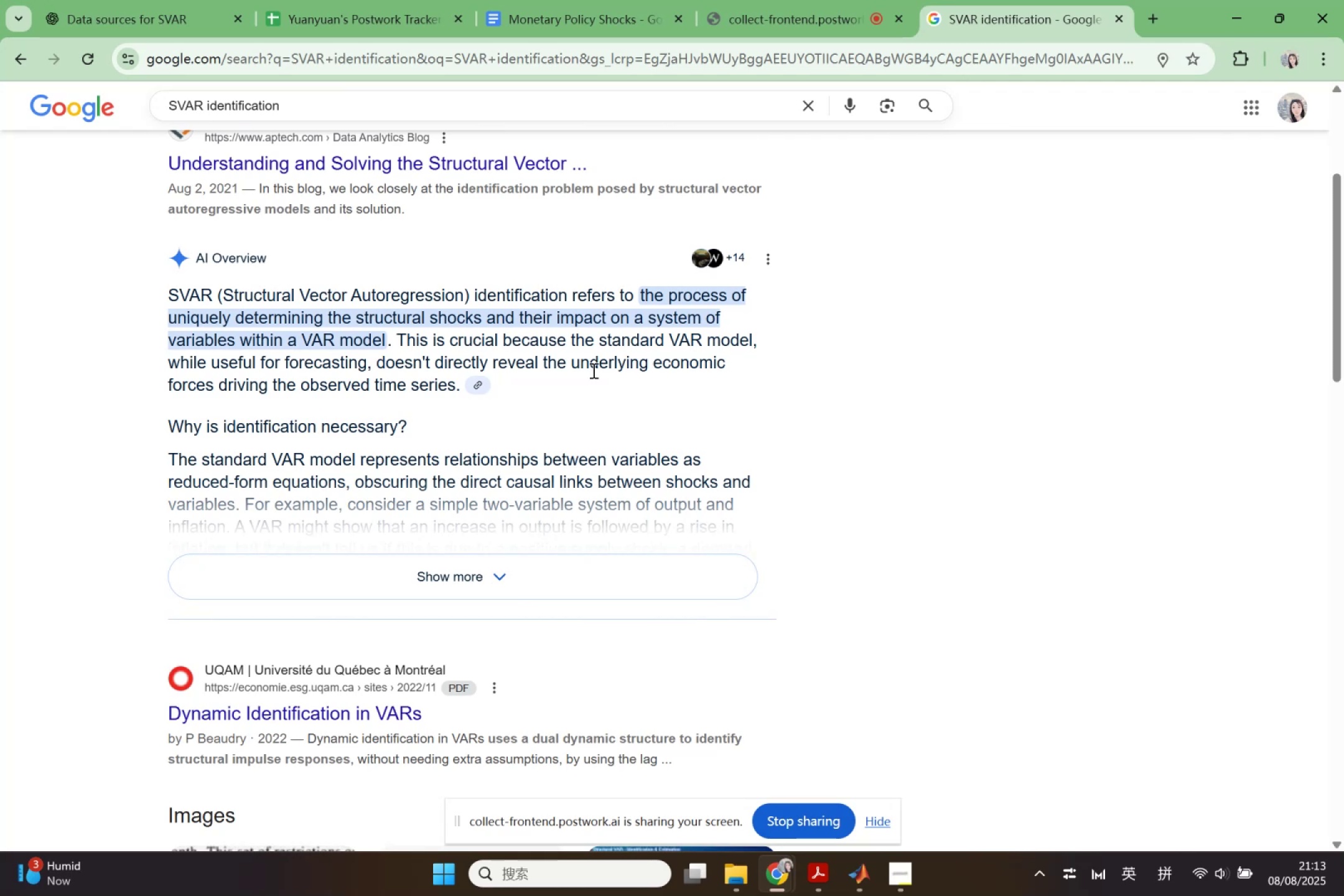 
wait(20.68)
 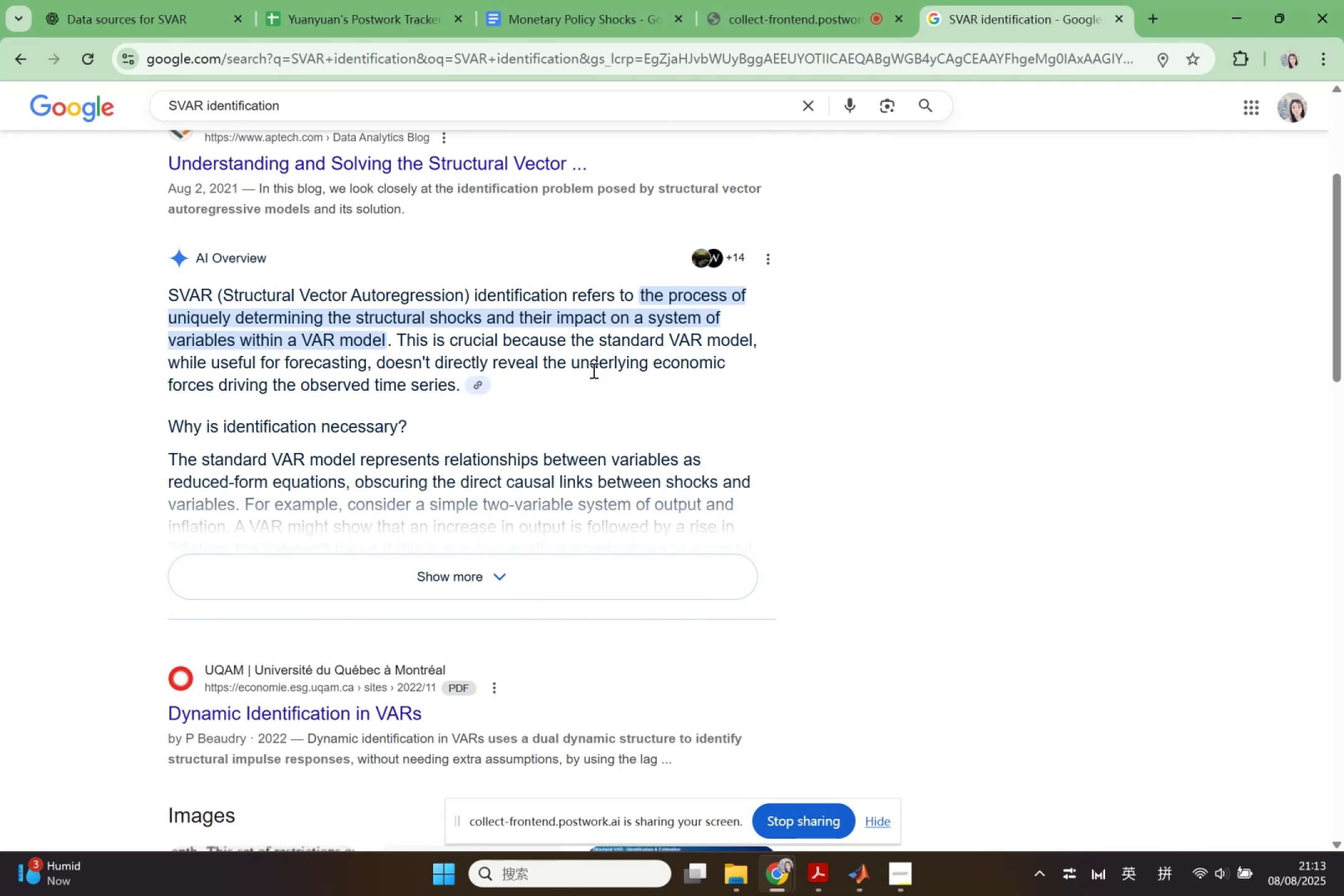 
mouse_move([350, 13])
 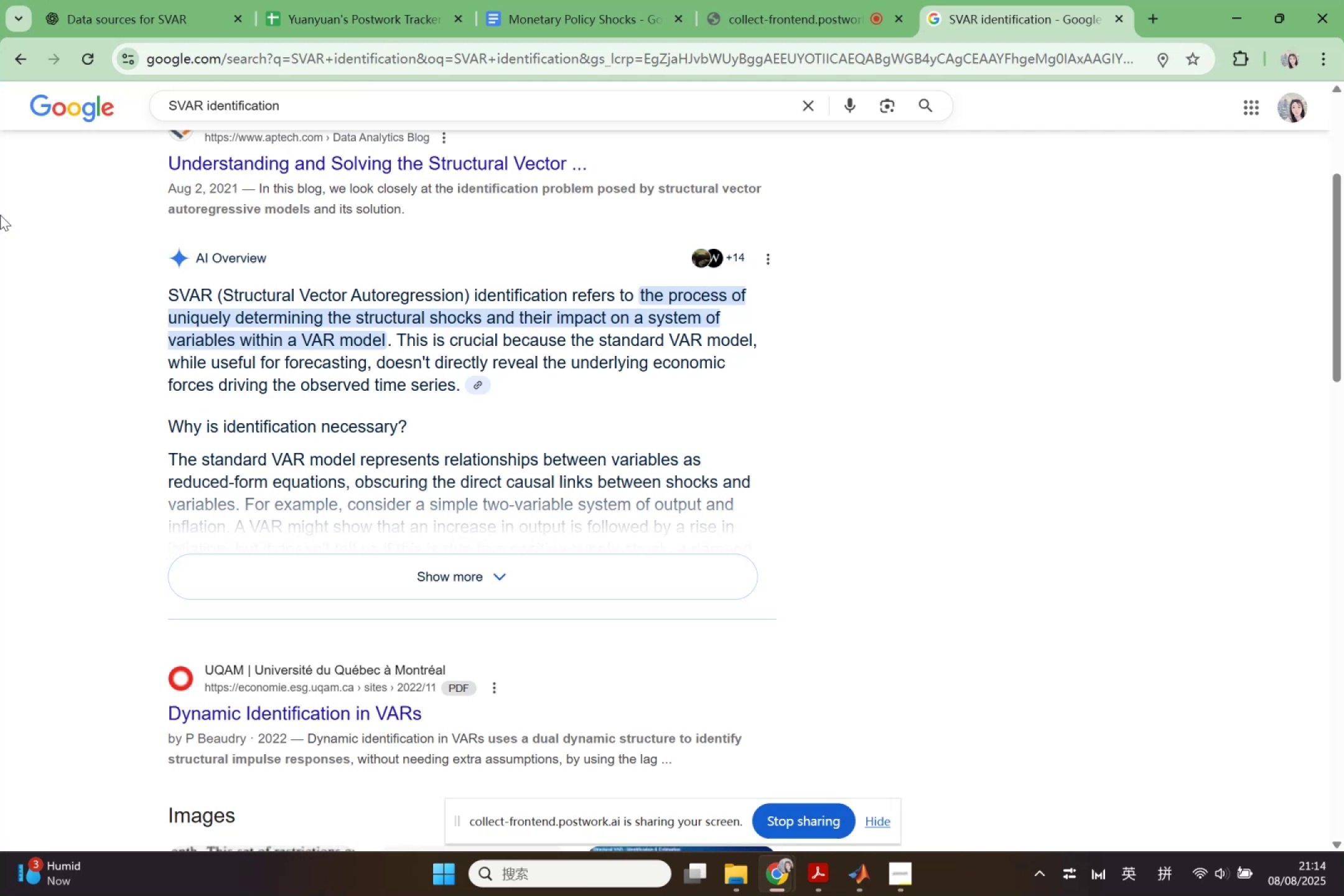 
wait(11.89)
 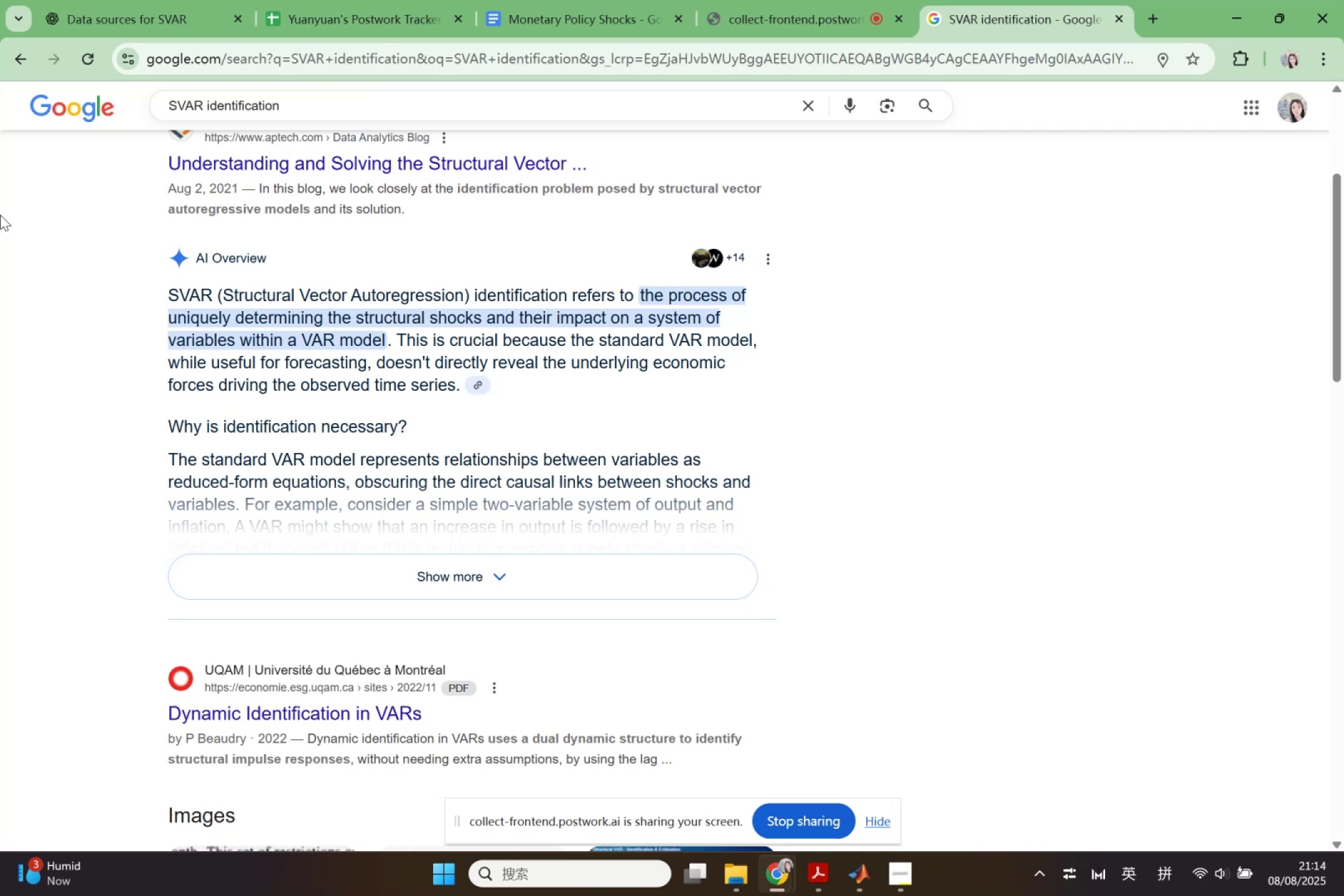 
scroll: coordinate [453, 412], scroll_direction: down, amount: 1.0
 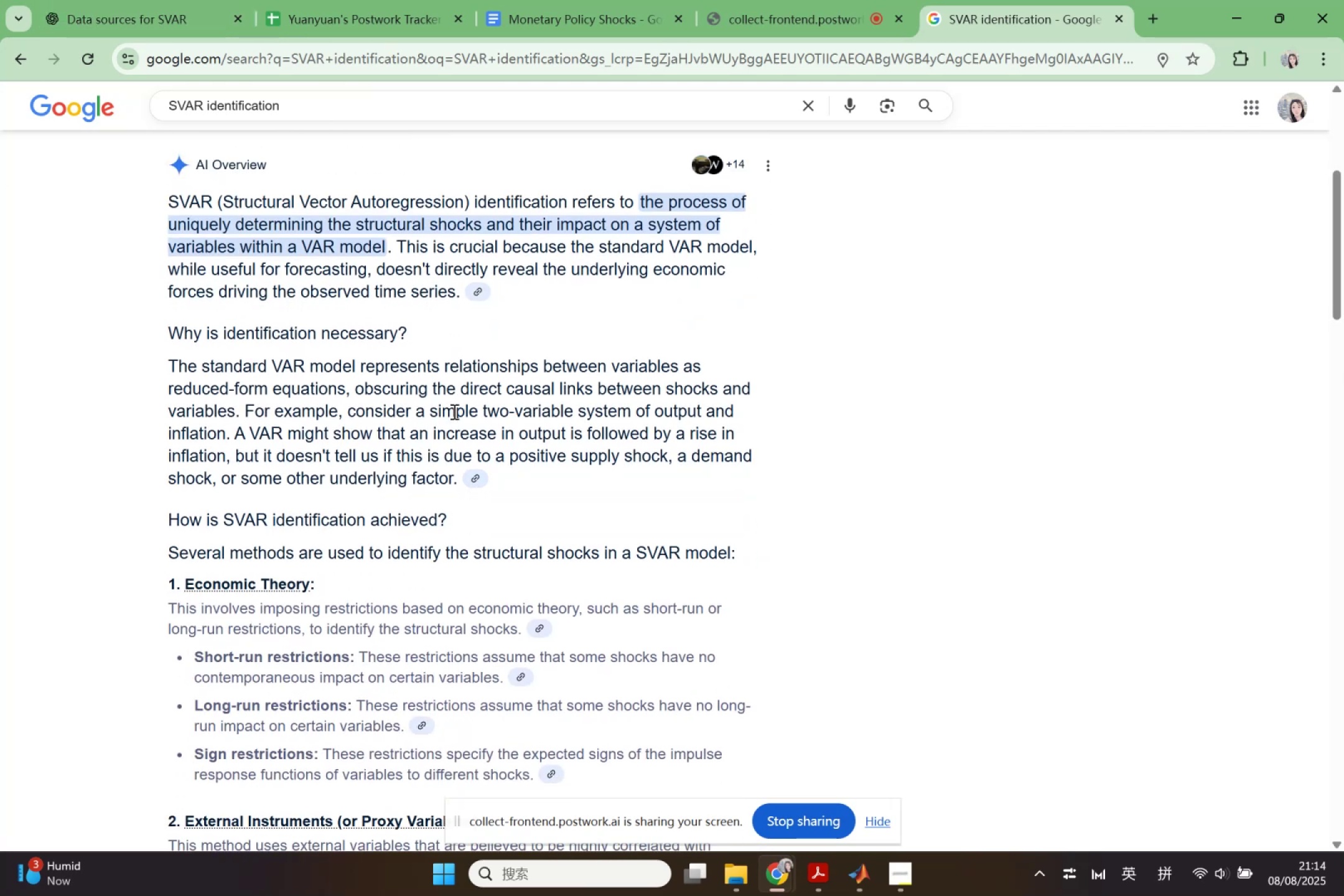 
scroll: coordinate [451, 413], scroll_direction: up, amount: 2.0
 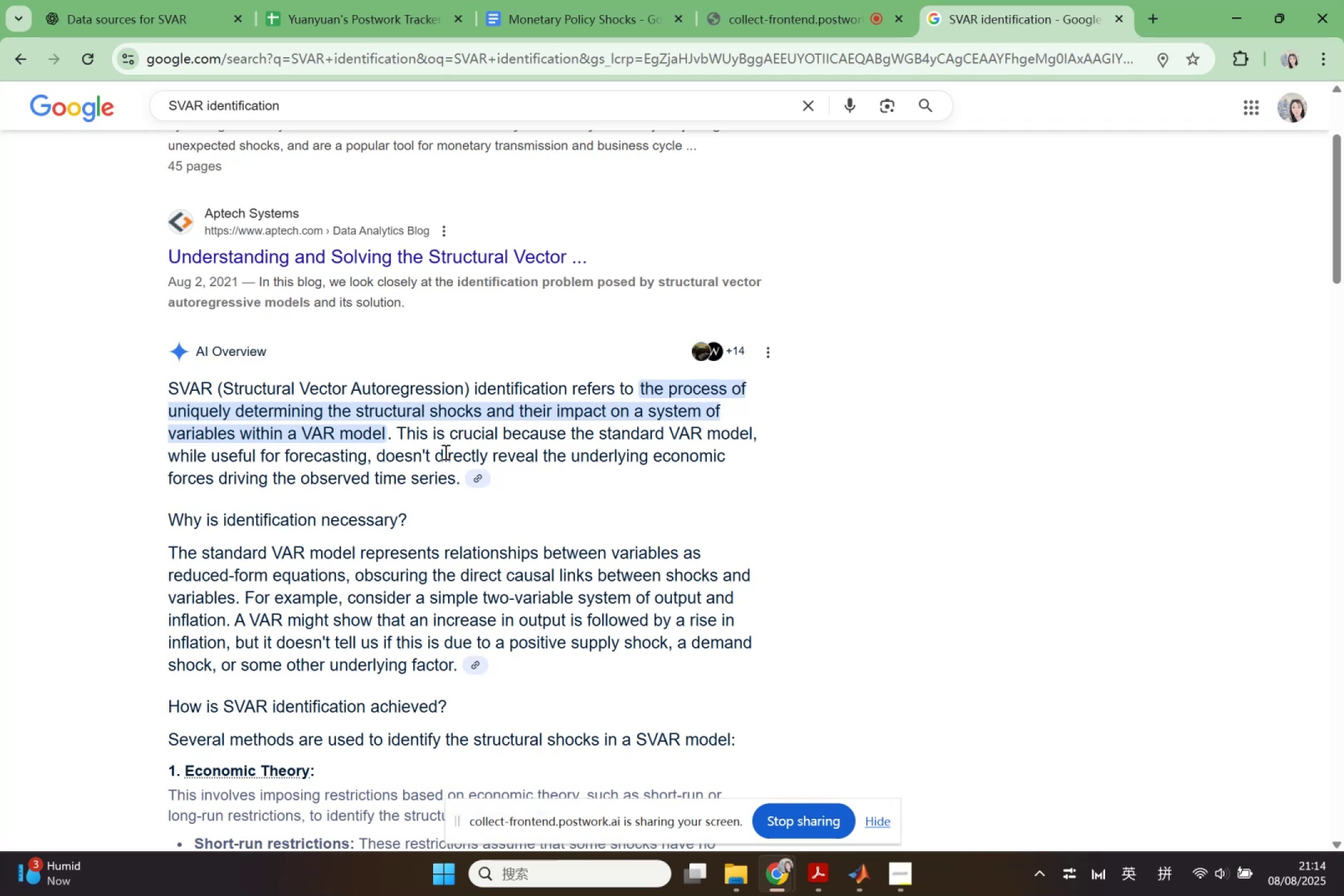 
left_click([478, 251])
 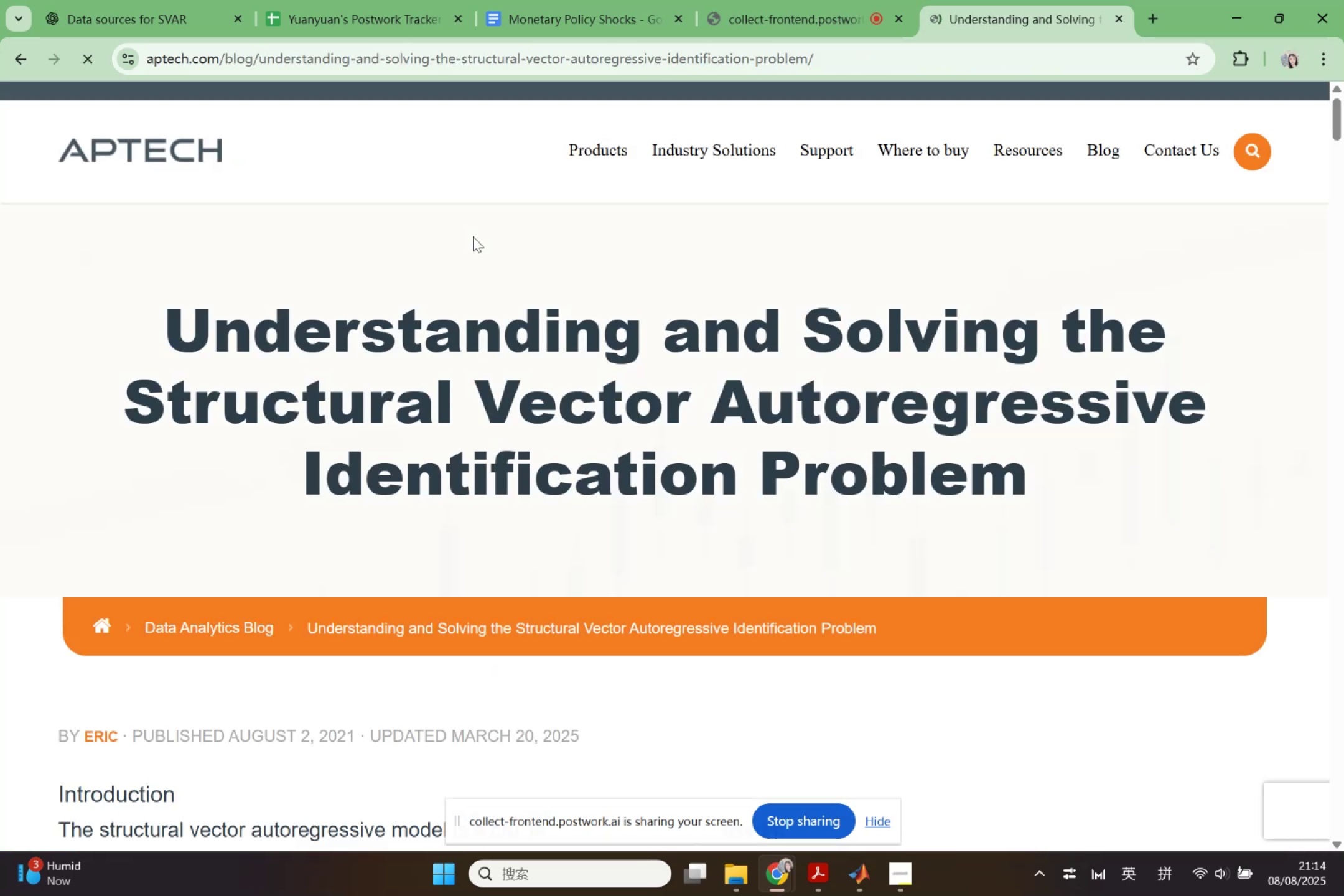 
scroll: coordinate [580, 509], scroll_direction: down, amount: 15.0
 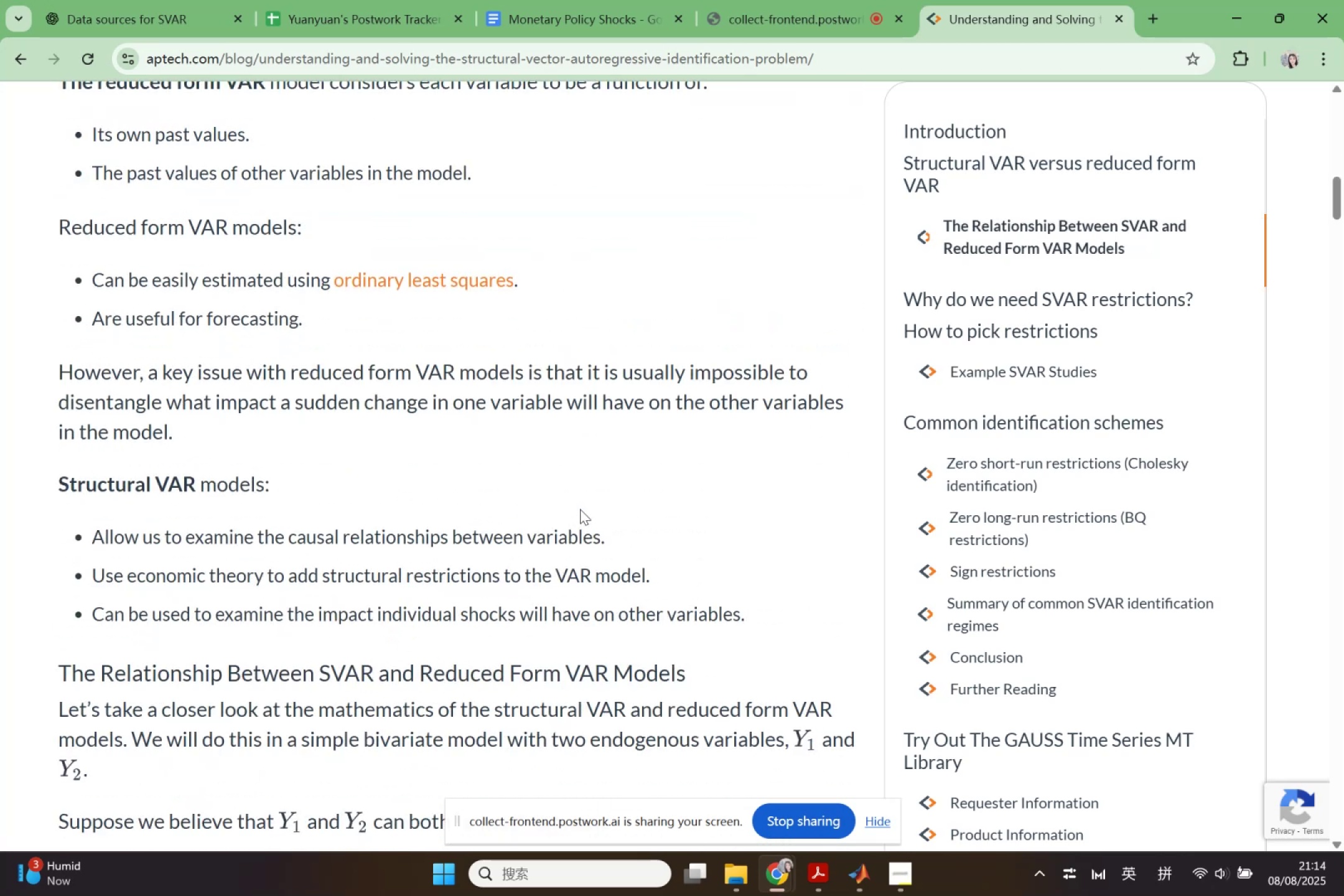 
scroll: coordinate [572, 534], scroll_direction: down, amount: 20.0
 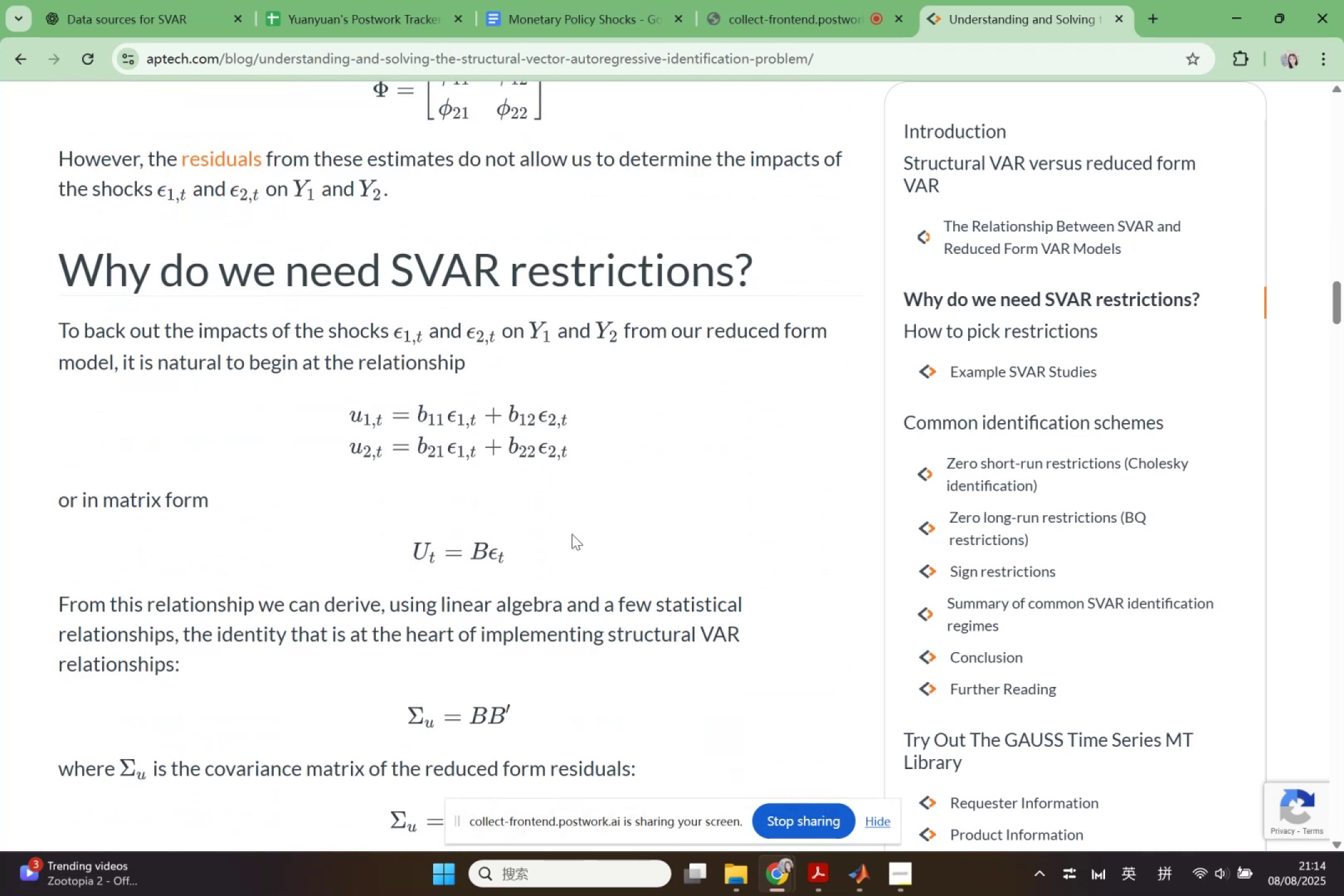 
scroll: coordinate [572, 548], scroll_direction: down, amount: 14.0
 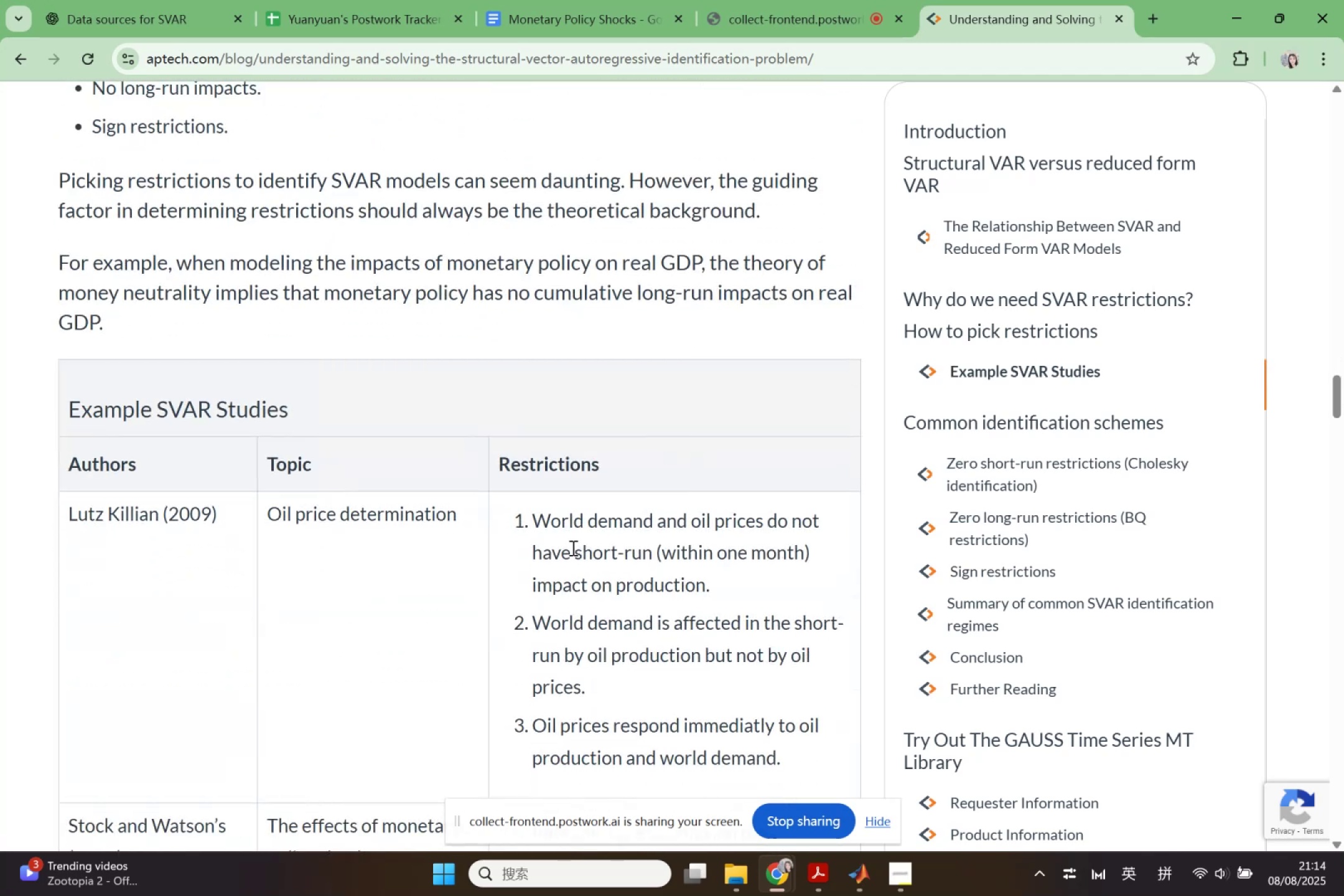 
scroll: coordinate [566, 540], scroll_direction: up, amount: 19.0
 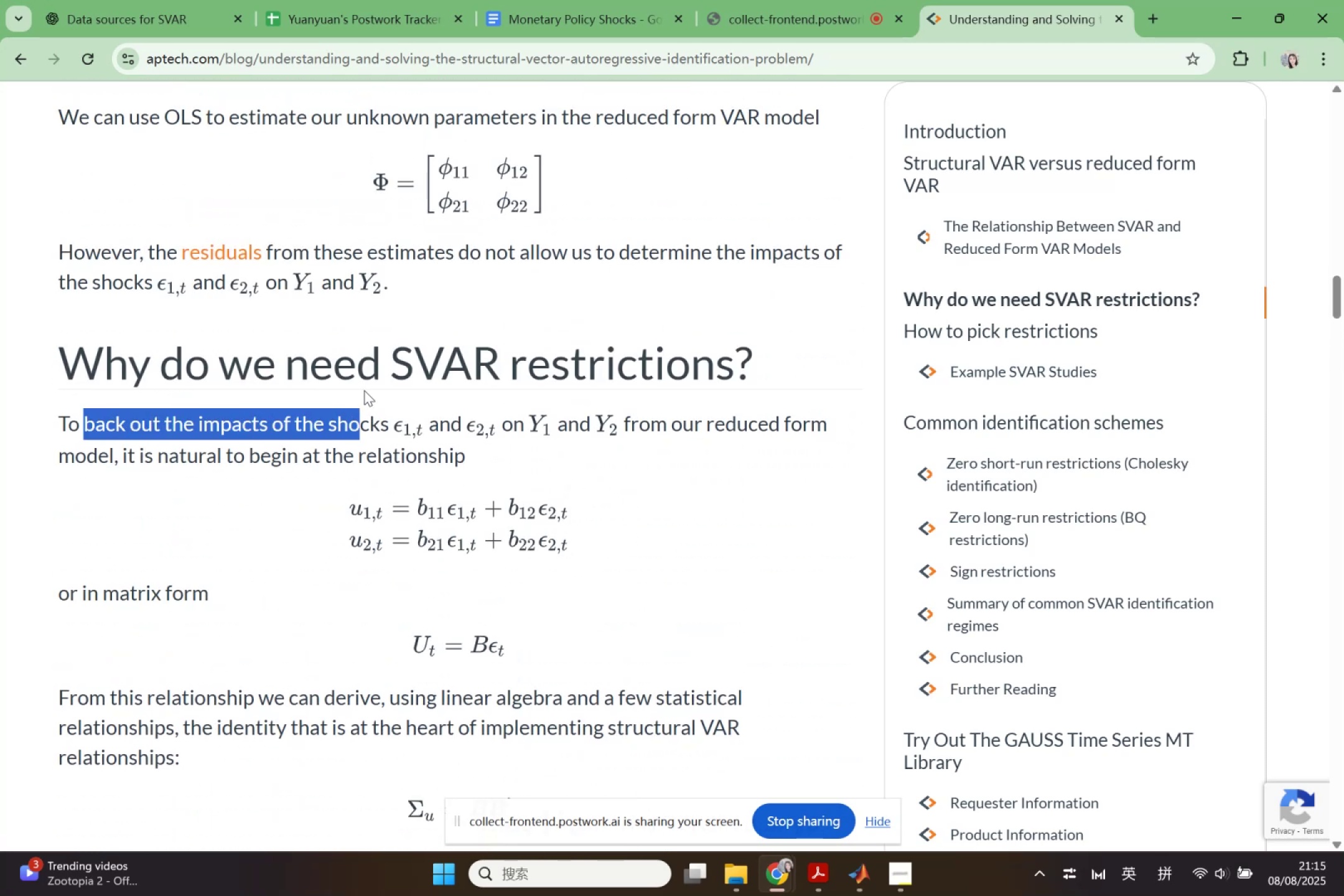 
wait(5.3)
 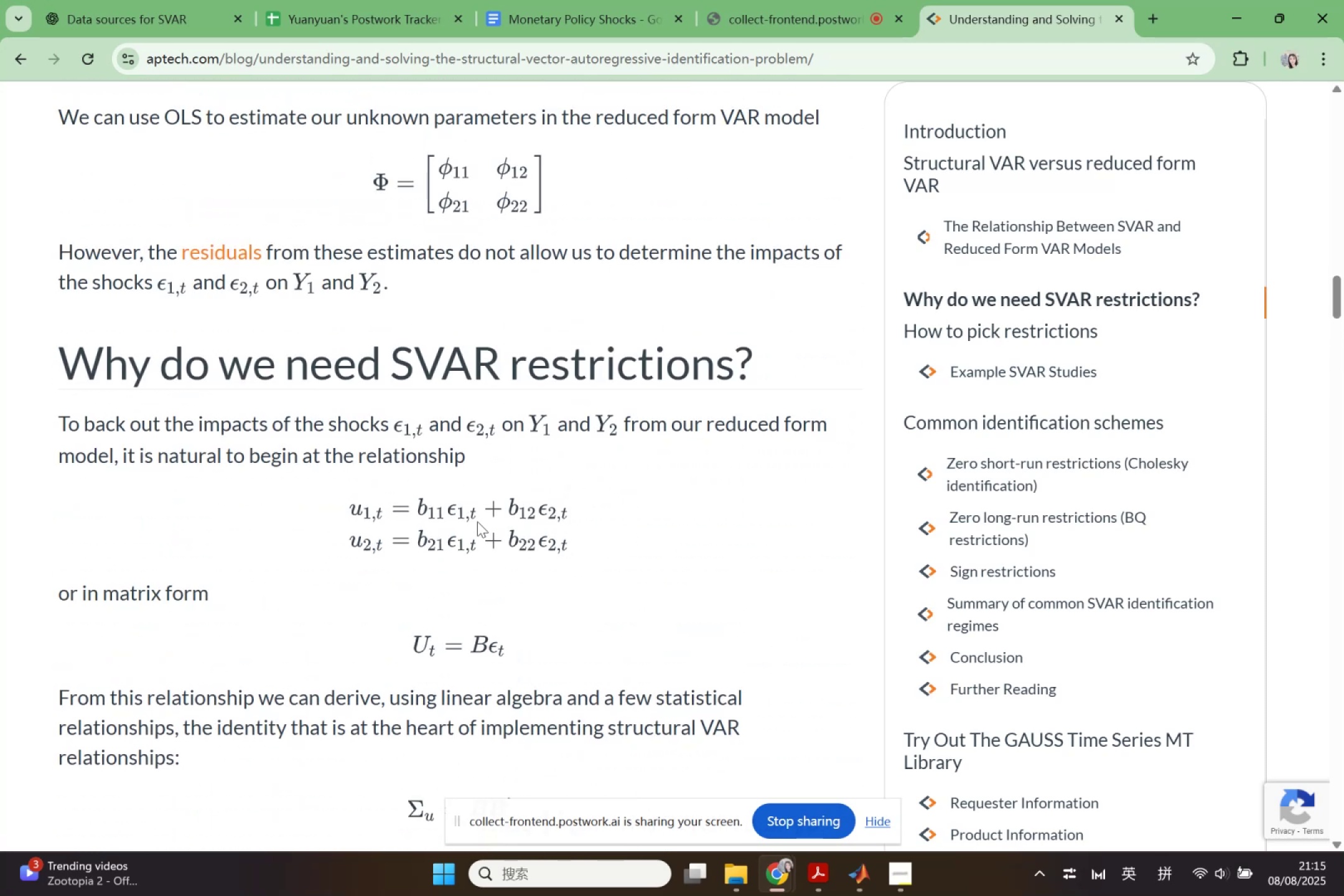 
left_click([564, 425])
 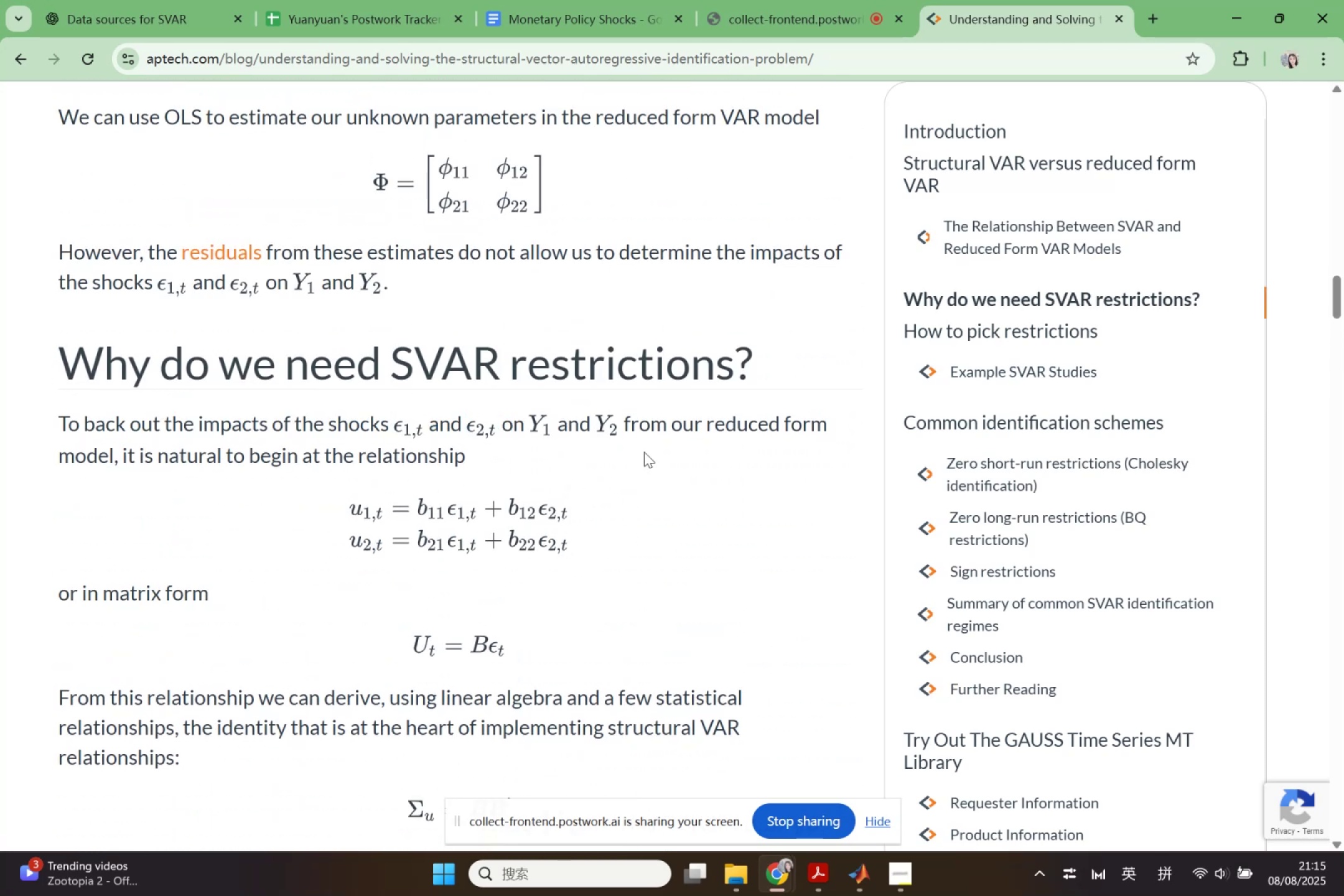 
scroll: coordinate [650, 498], scroll_direction: down, amount: 7.0
 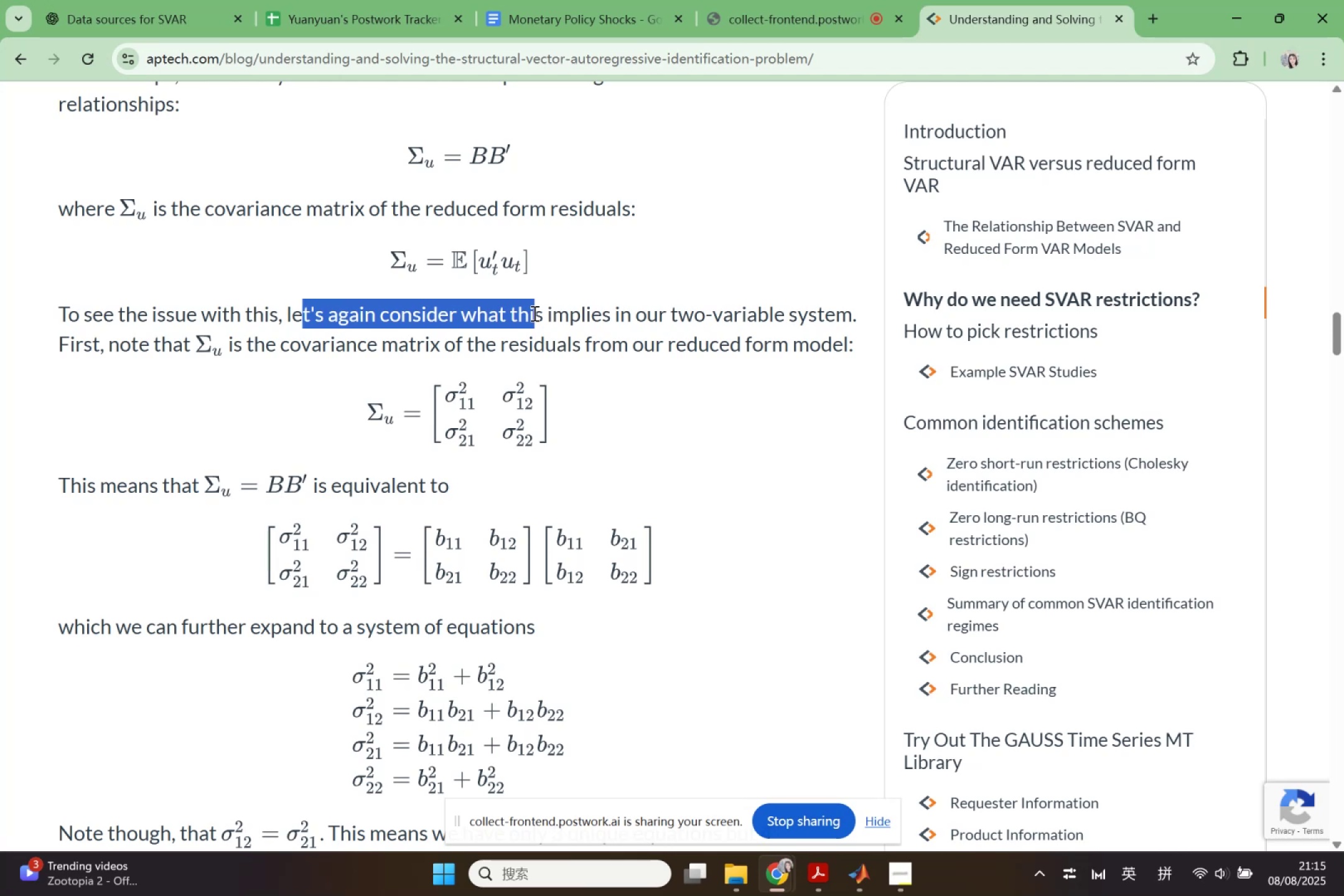 
wait(12.79)
 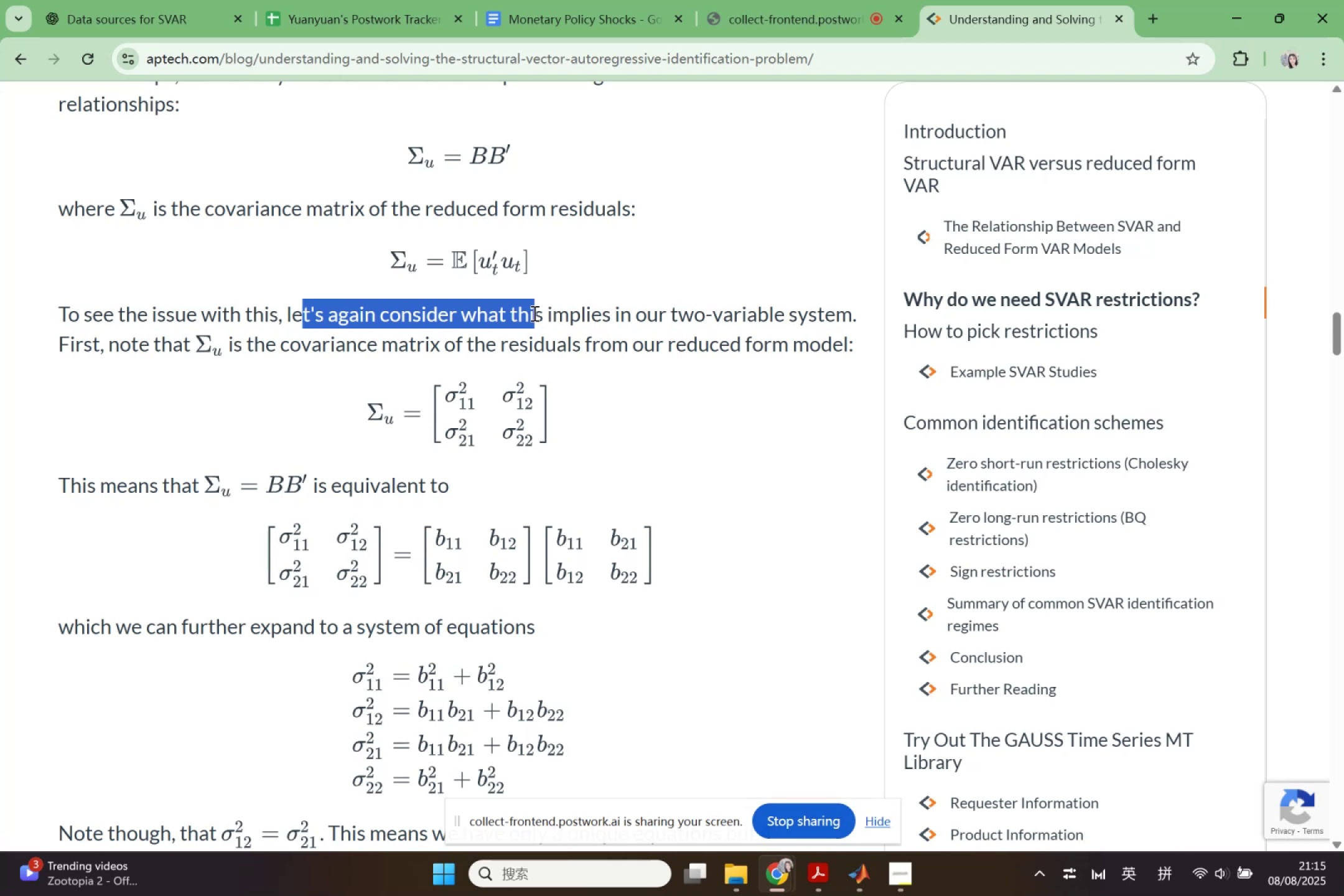 
scroll: coordinate [533, 313], scroll_direction: down, amount: 8.0
 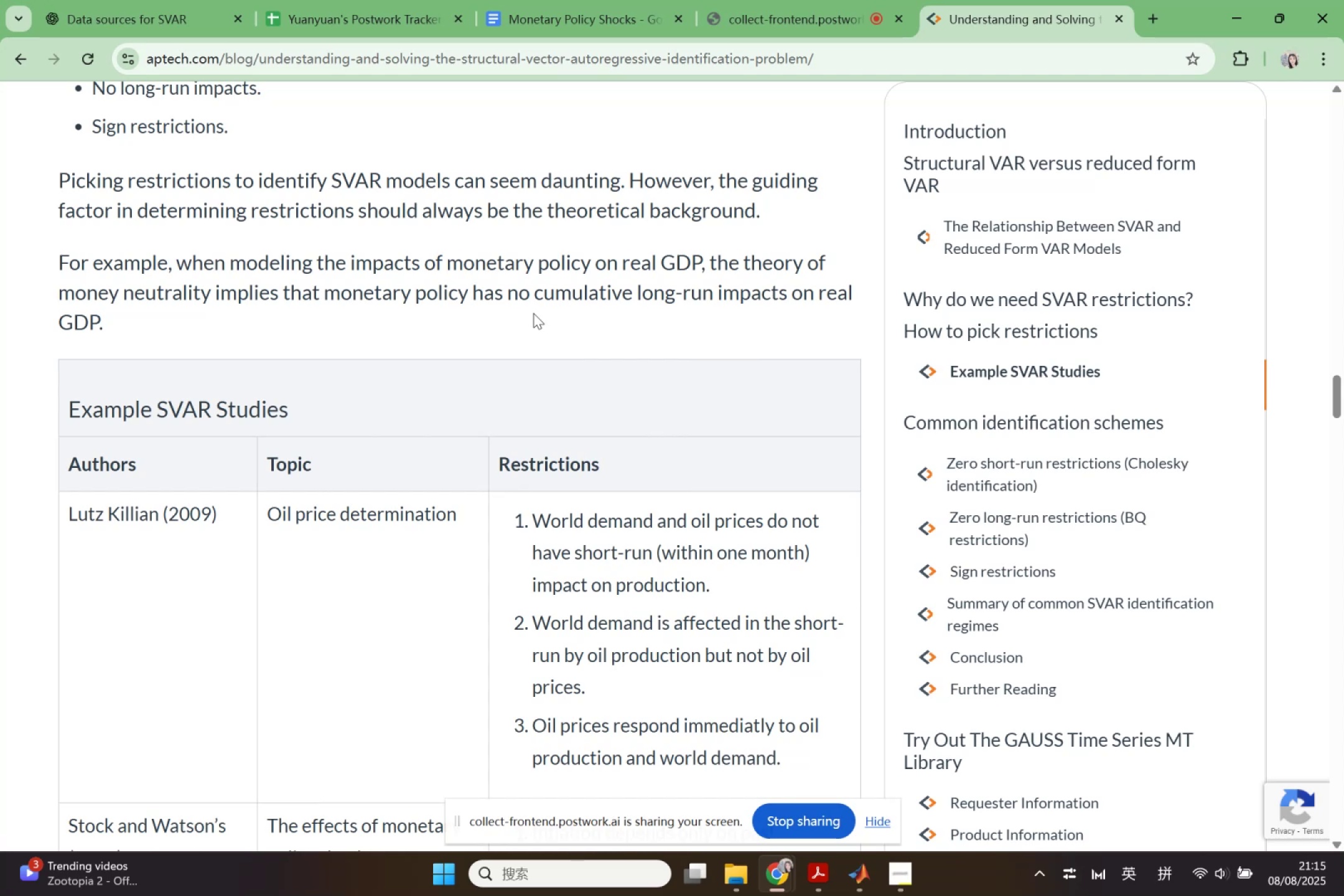 
wait(7.11)
 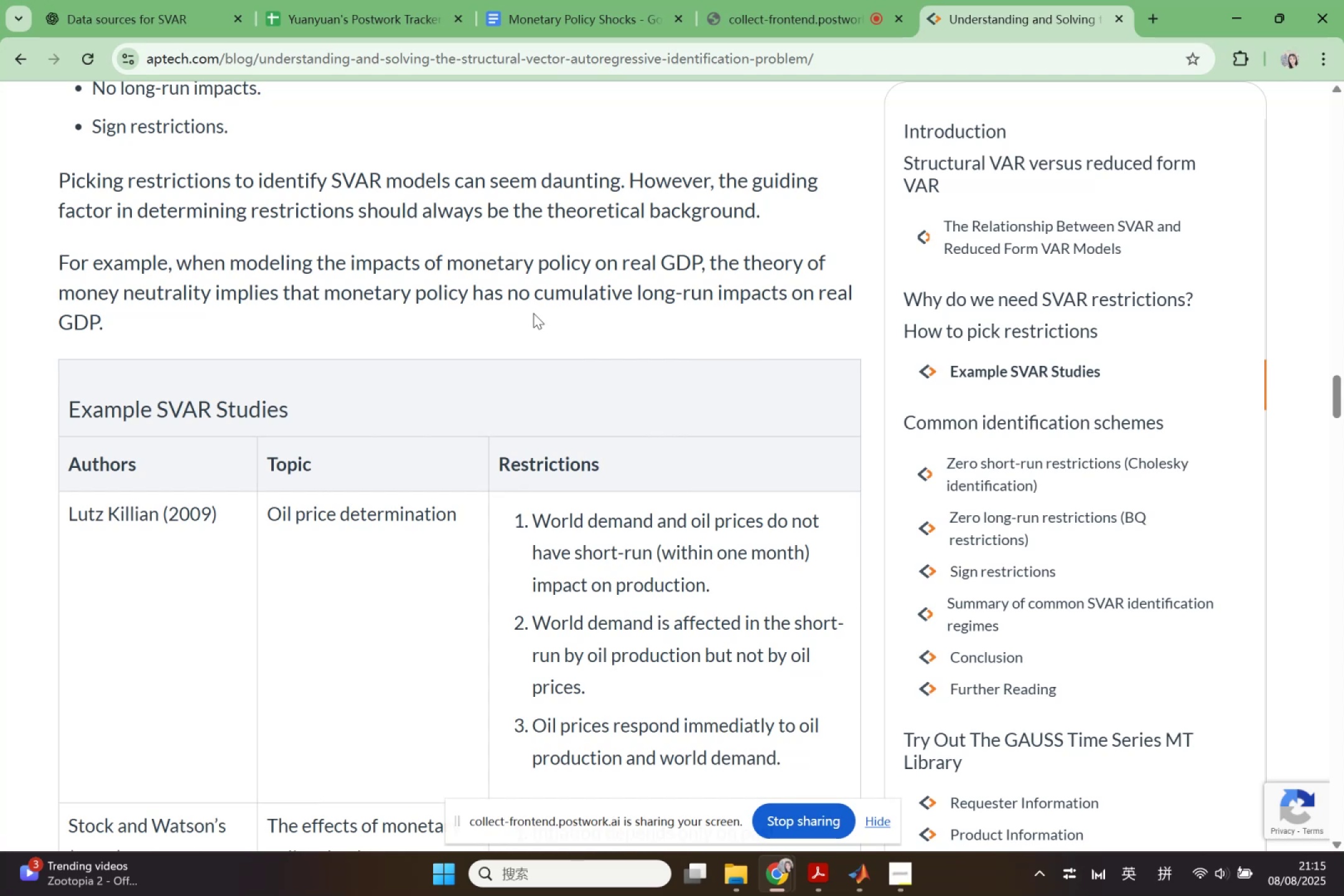 
scroll: coordinate [427, 217], scroll_direction: up, amount: 38.0
 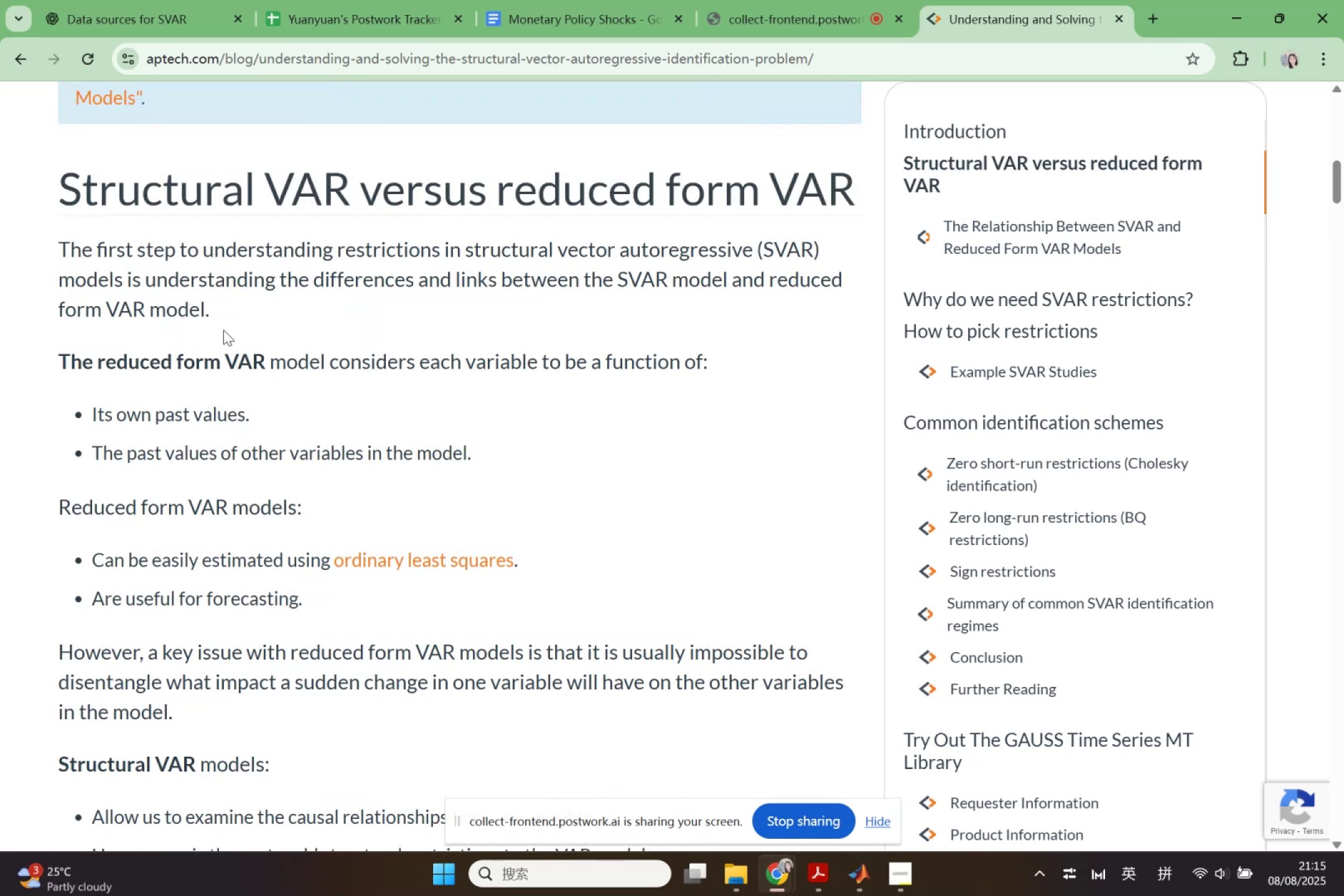 
wait(13.5)
 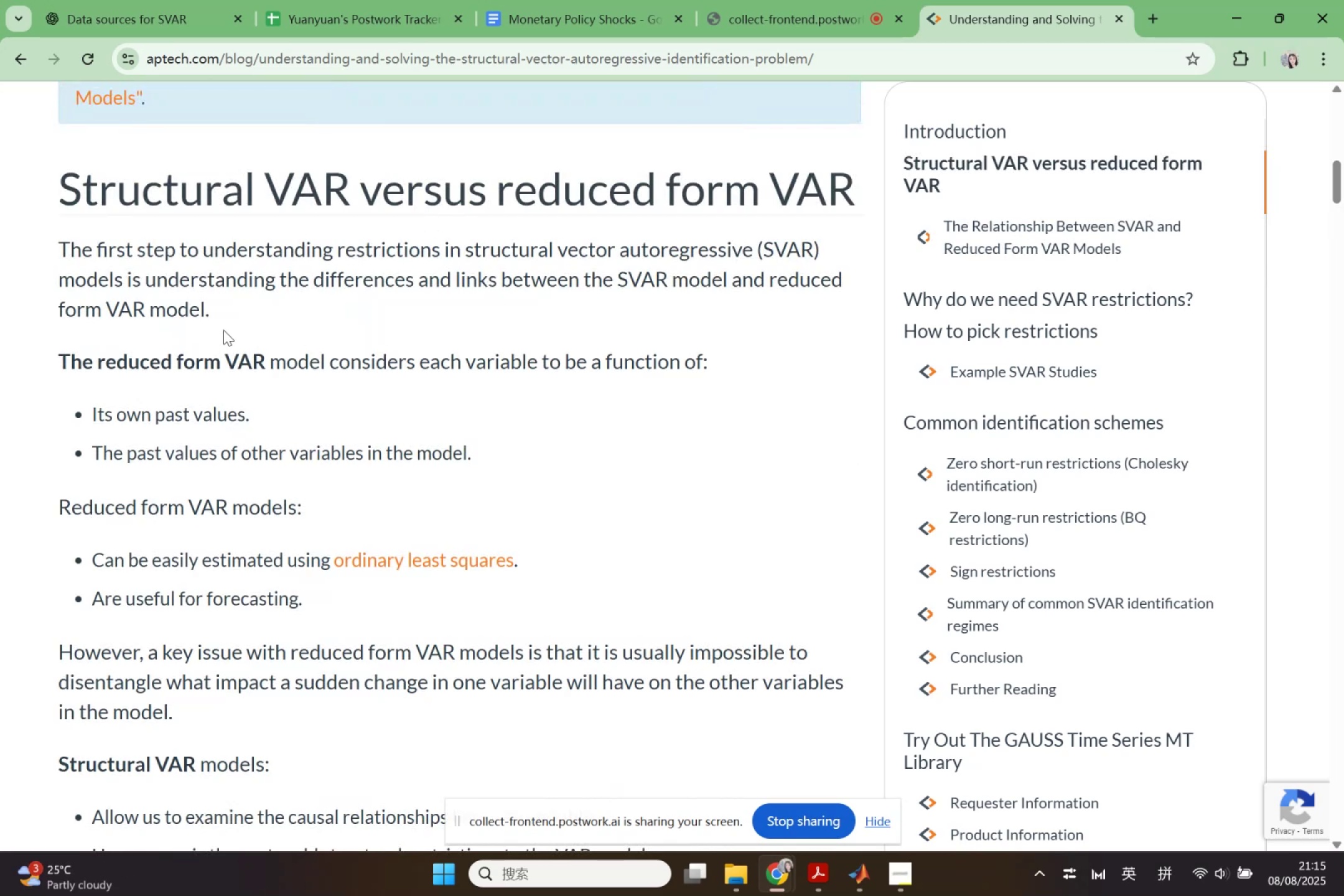 
scroll: coordinate [223, 353], scroll_direction: down, amount: 3.0
 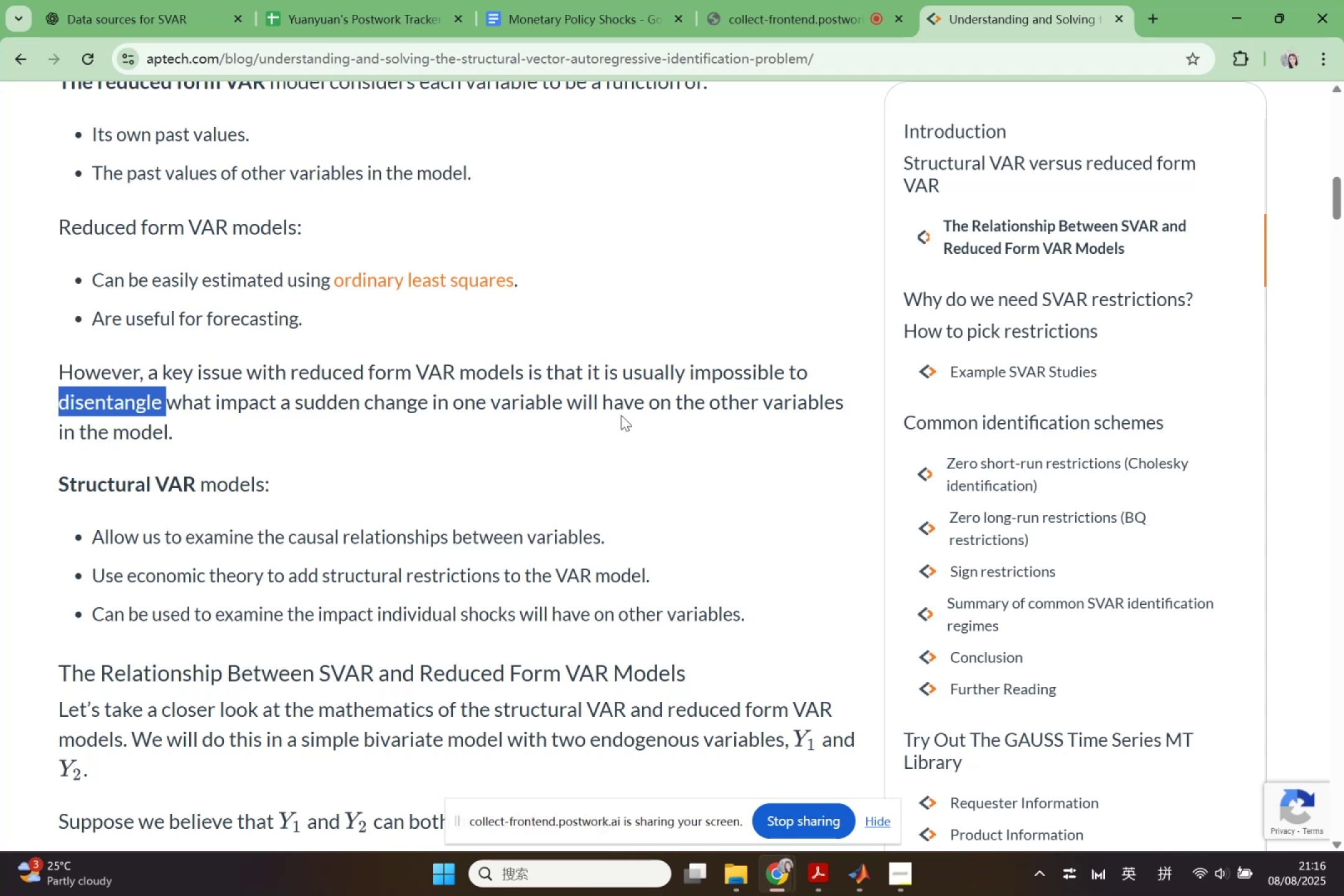 
wait(19.92)
 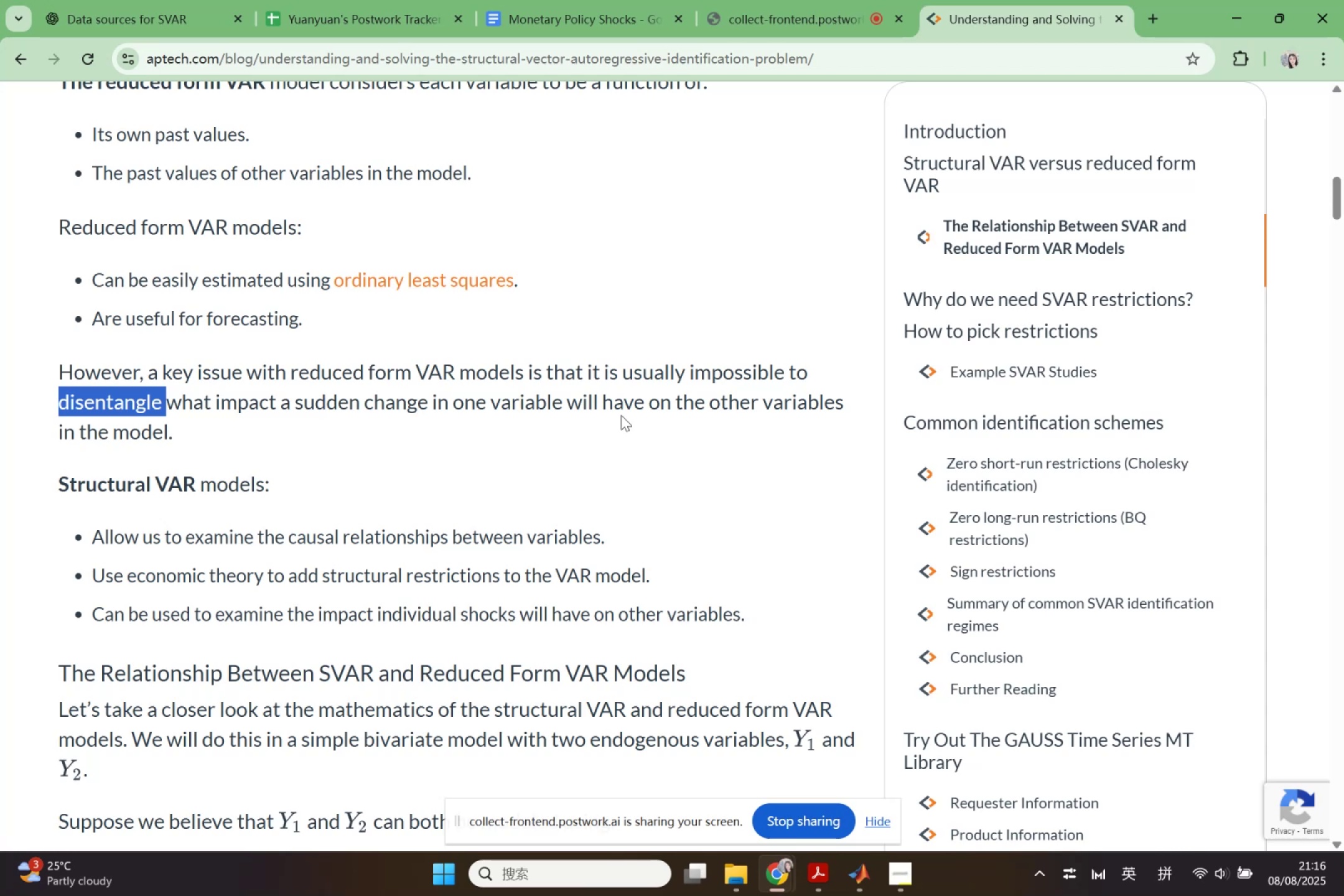 
scroll: coordinate [621, 415], scroll_direction: down, amount: 2.0
 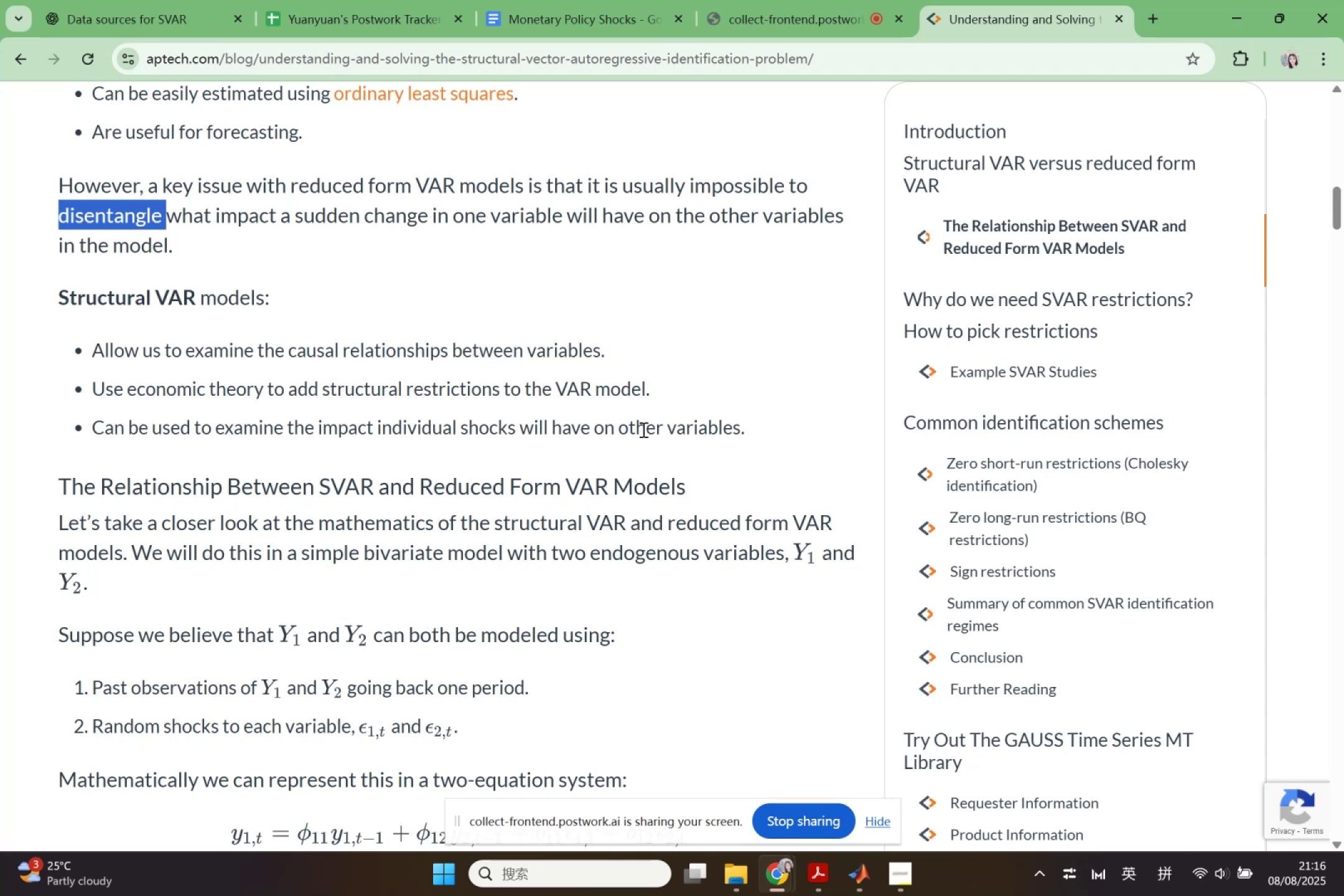 
wait(20.96)
 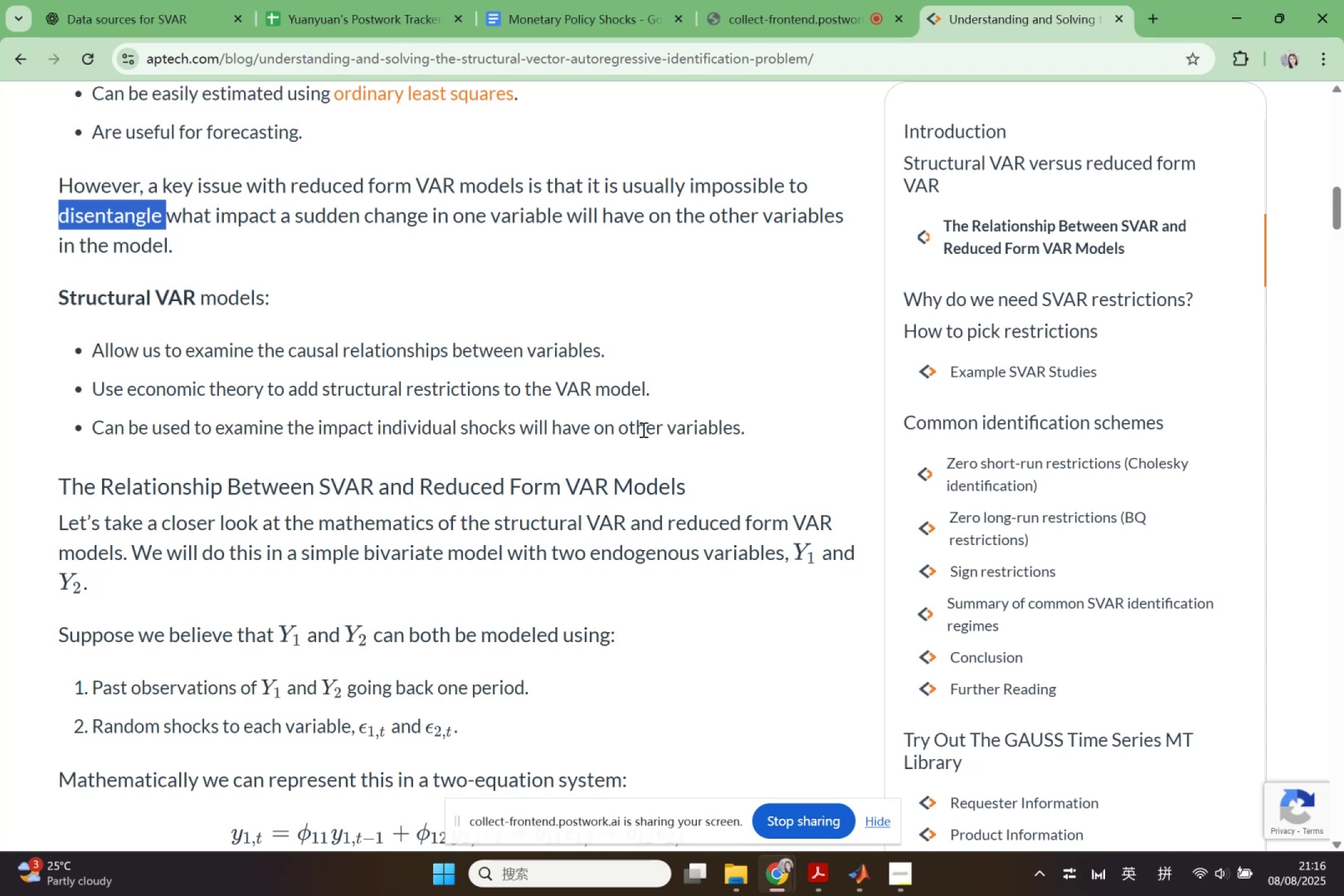 
scroll: coordinate [703, 254], scroll_direction: down, amount: 1.0
 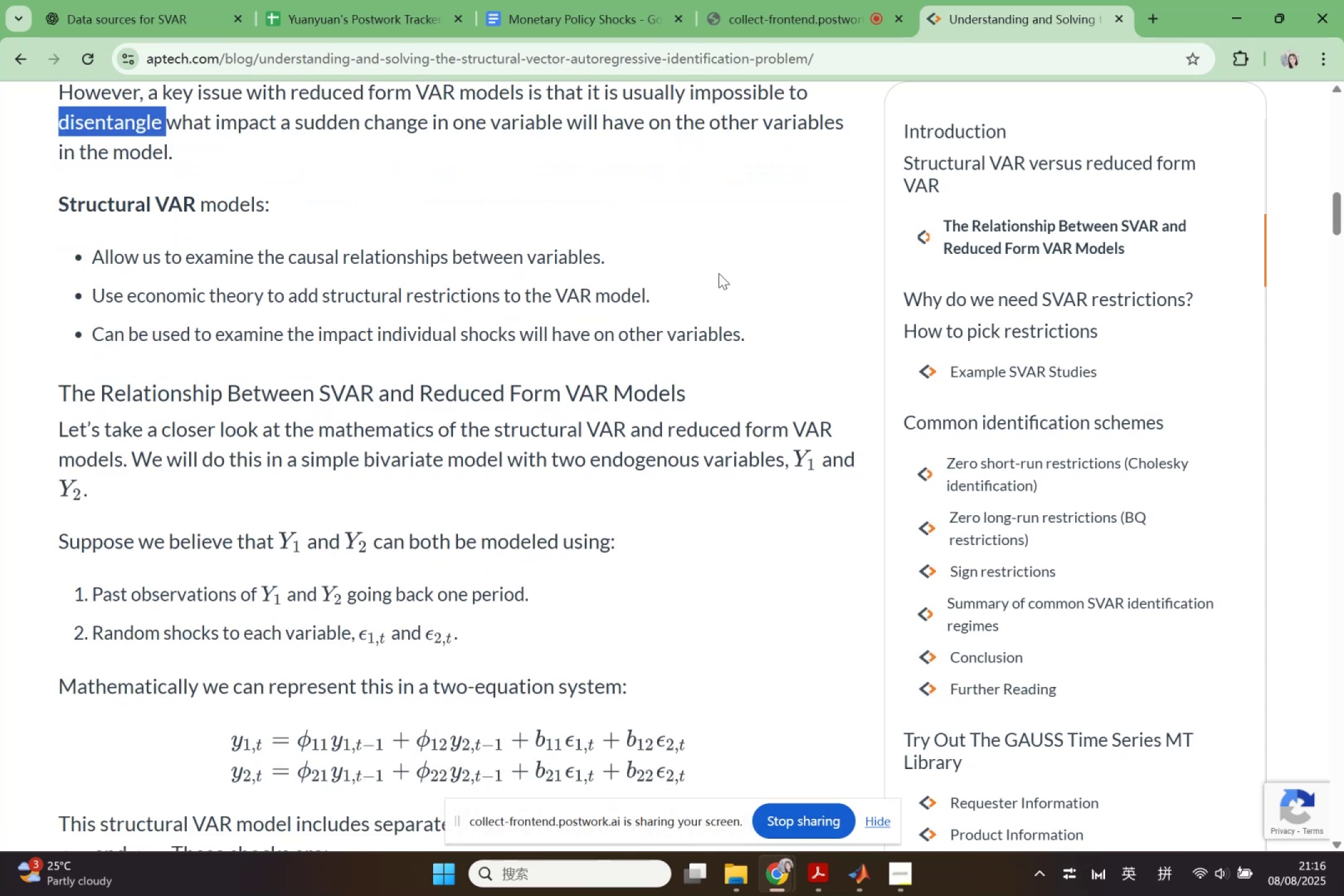 
wait(6.65)
 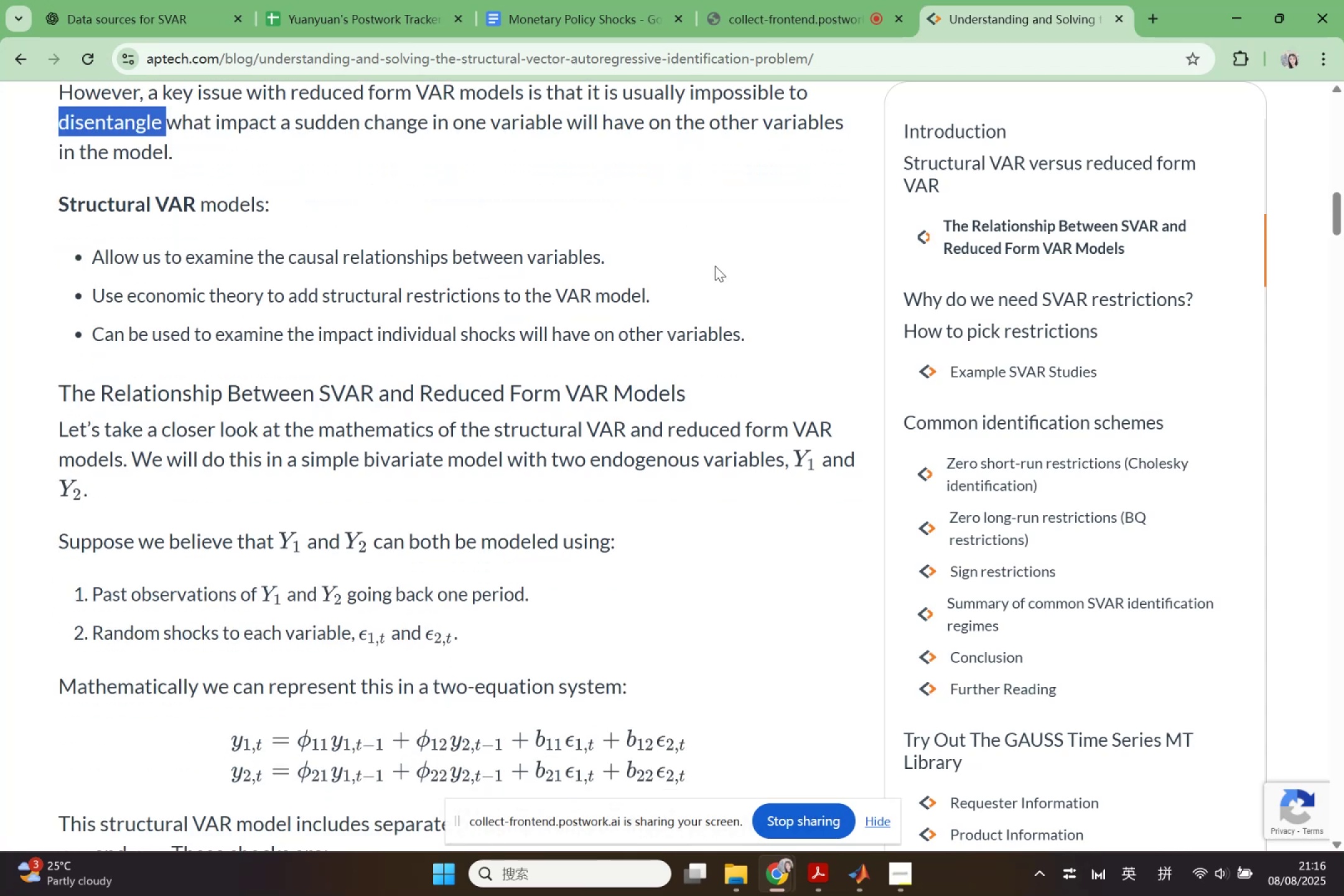 
scroll: coordinate [722, 286], scroll_direction: down, amount: 1.0
 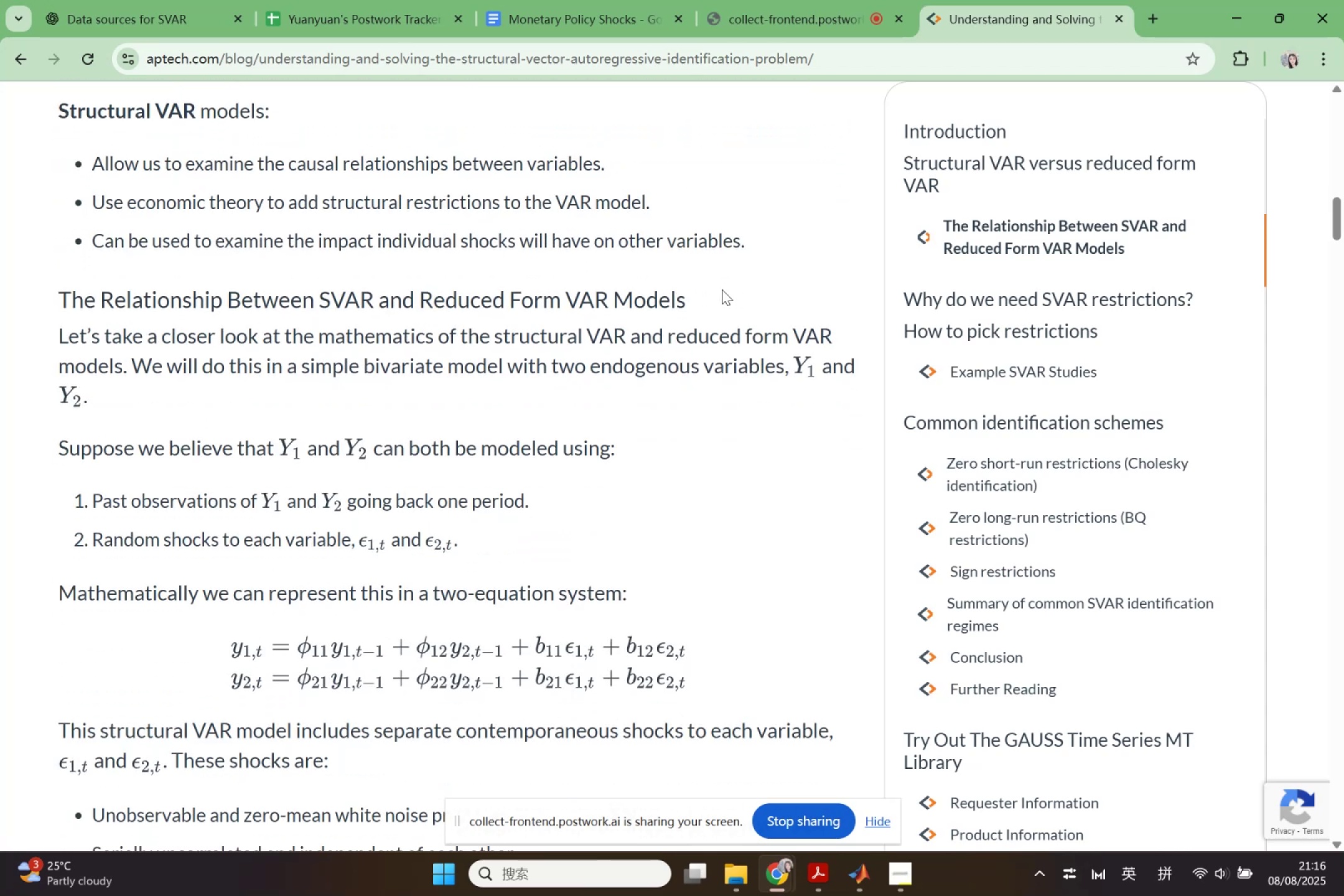 
scroll: coordinate [722, 289], scroll_direction: none, amount: 0.0
 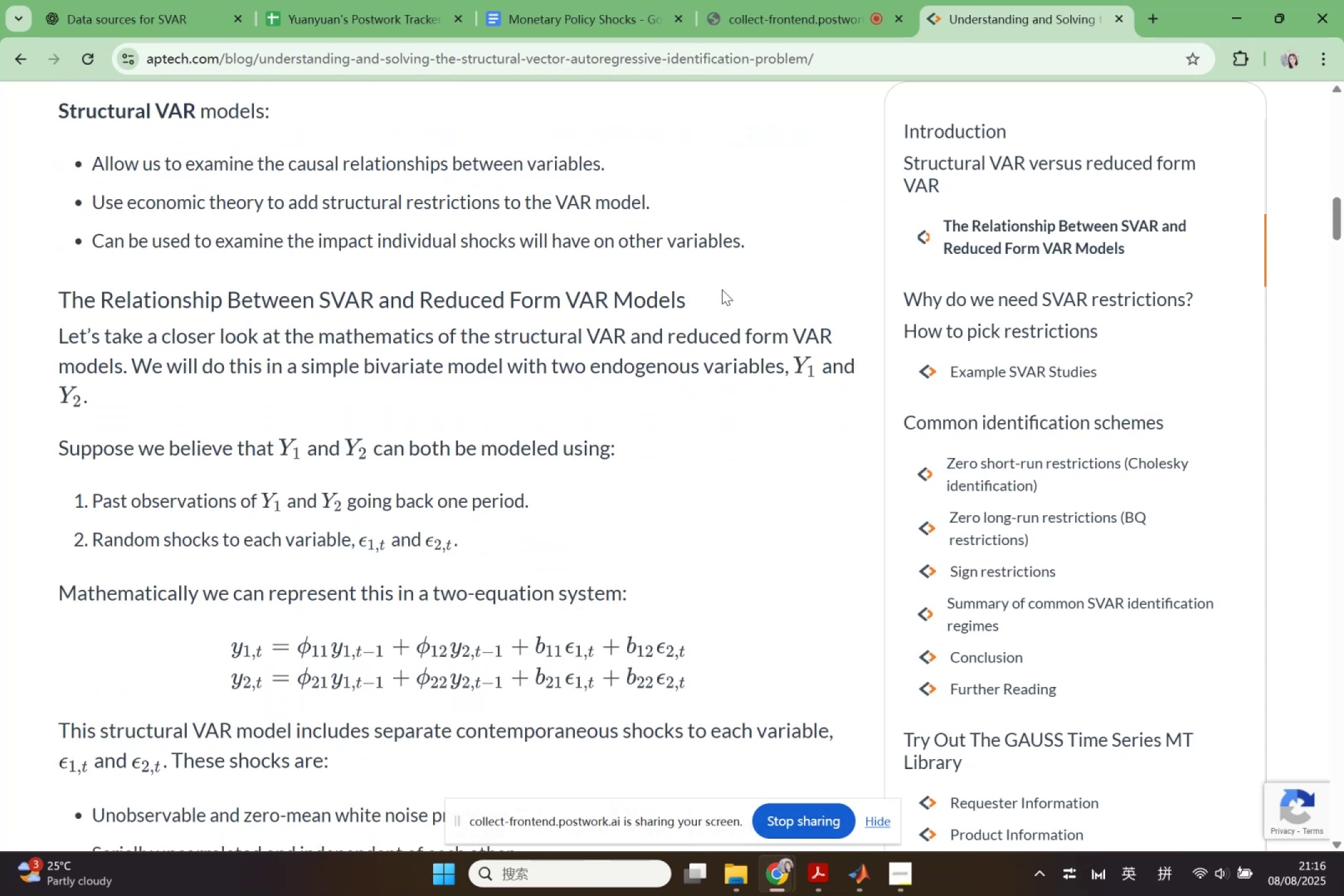 
scroll: coordinate [722, 289], scroll_direction: down, amount: 1.0
 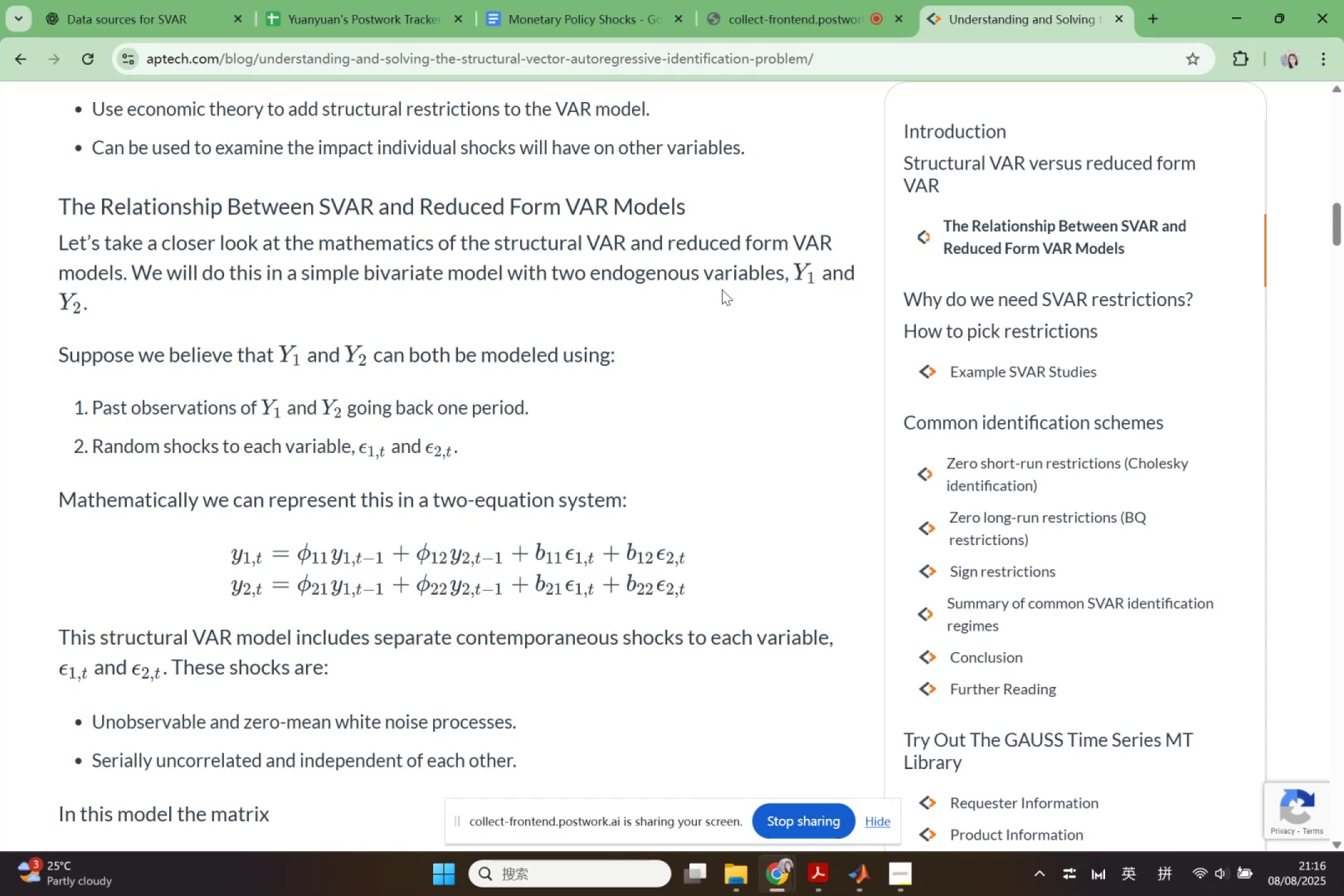 
wait(7.52)
 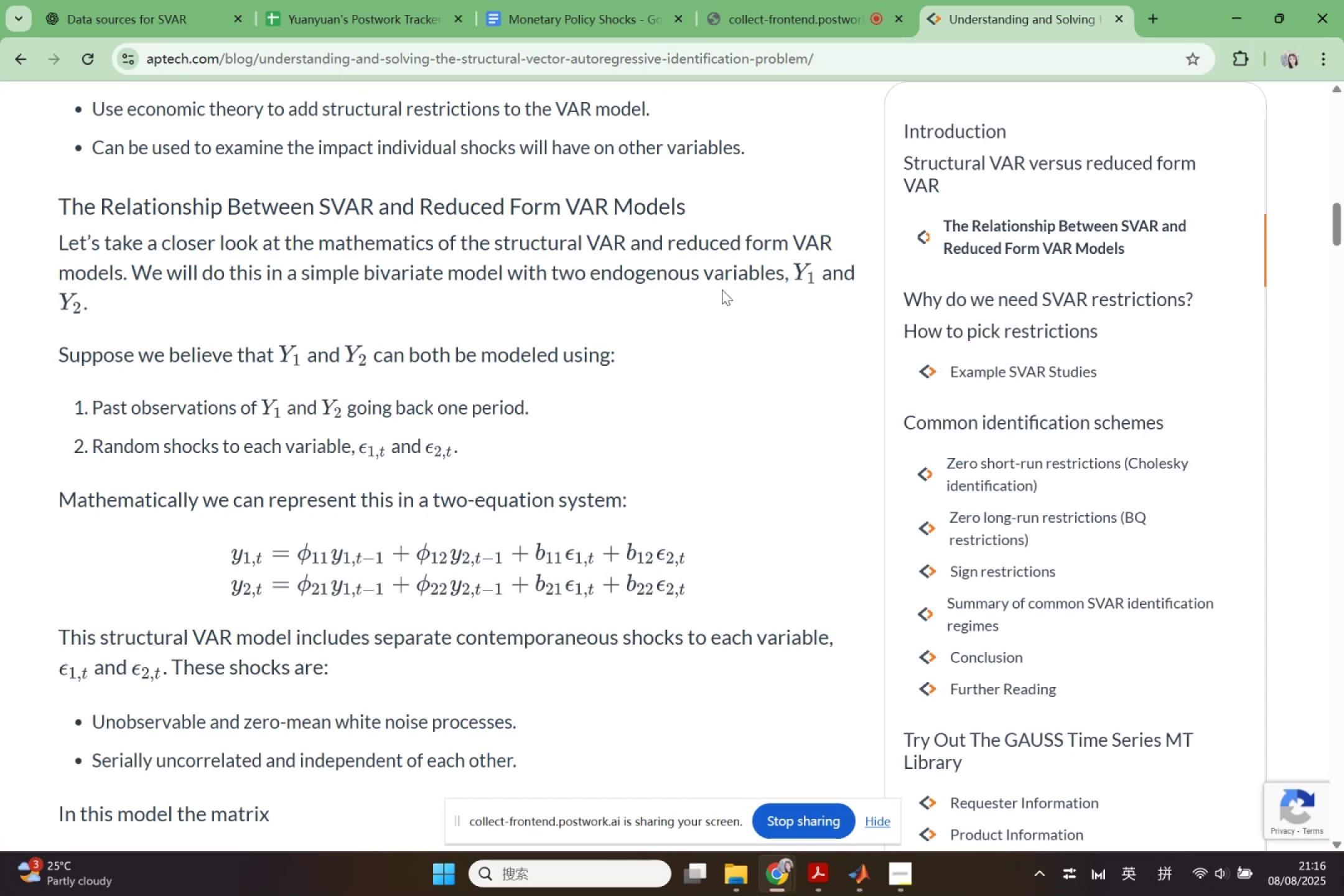 
scroll: coordinate [722, 289], scroll_direction: down, amount: 1.0
 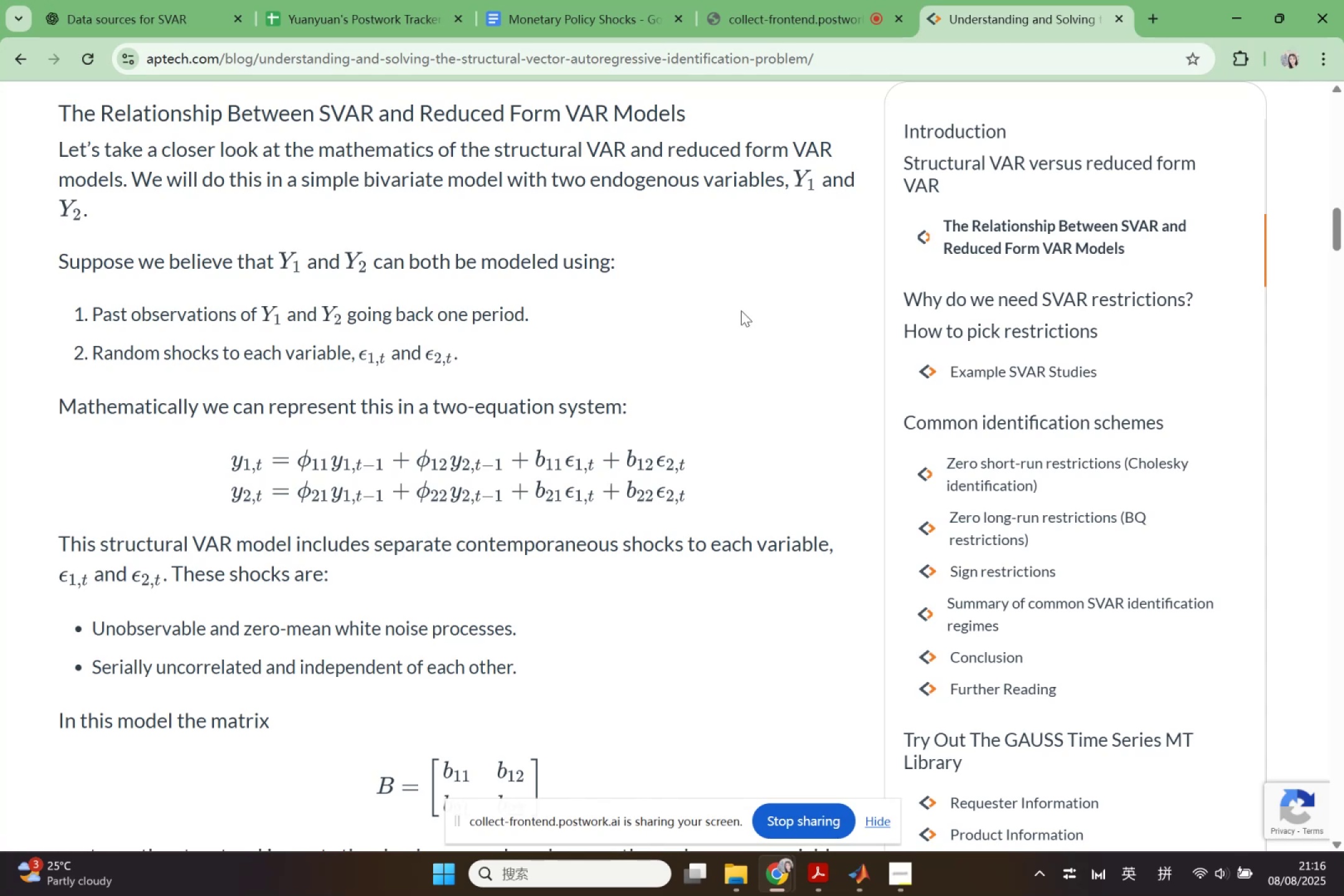 
wait(5.74)
 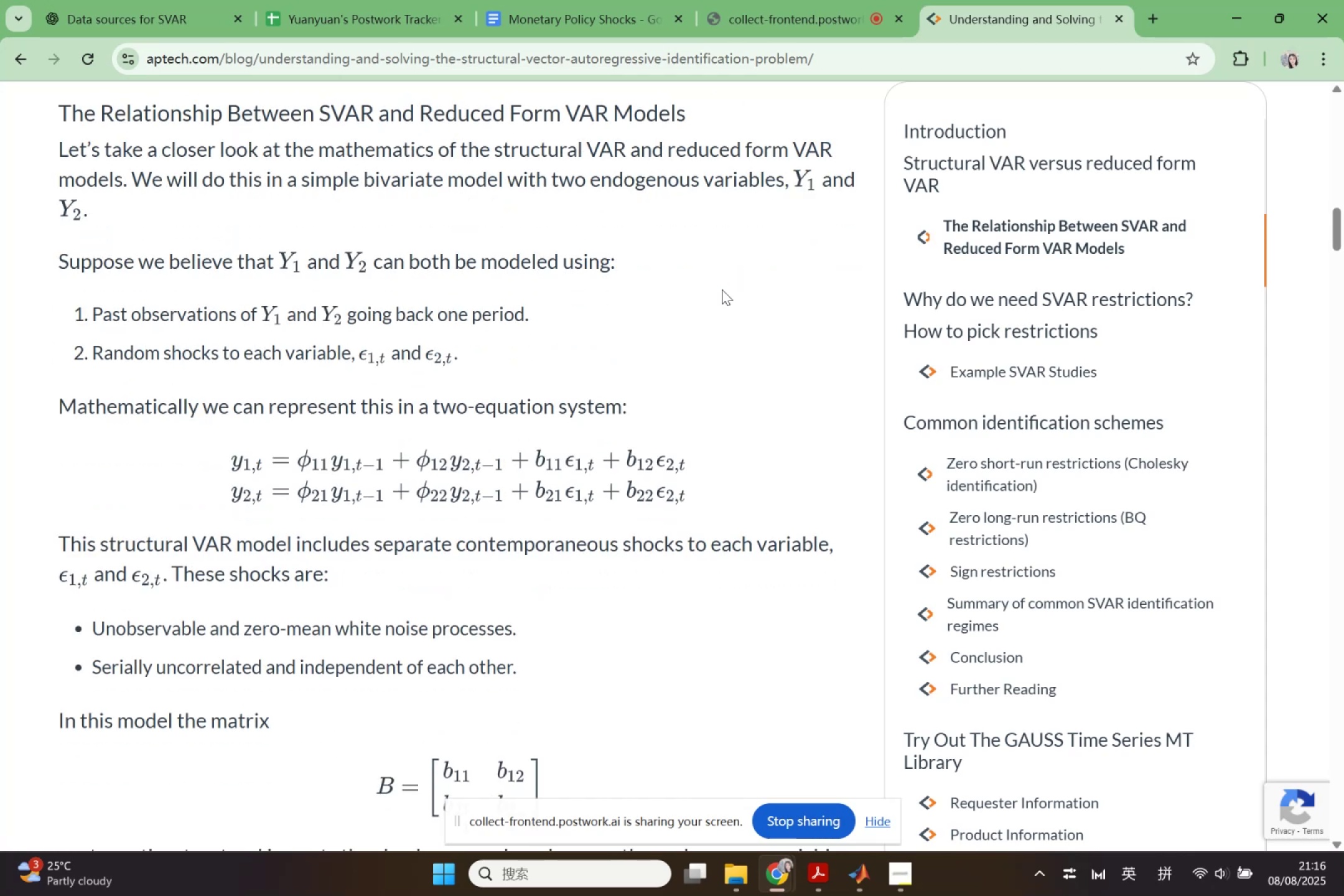 
scroll: coordinate [758, 345], scroll_direction: down, amount: 2.0
 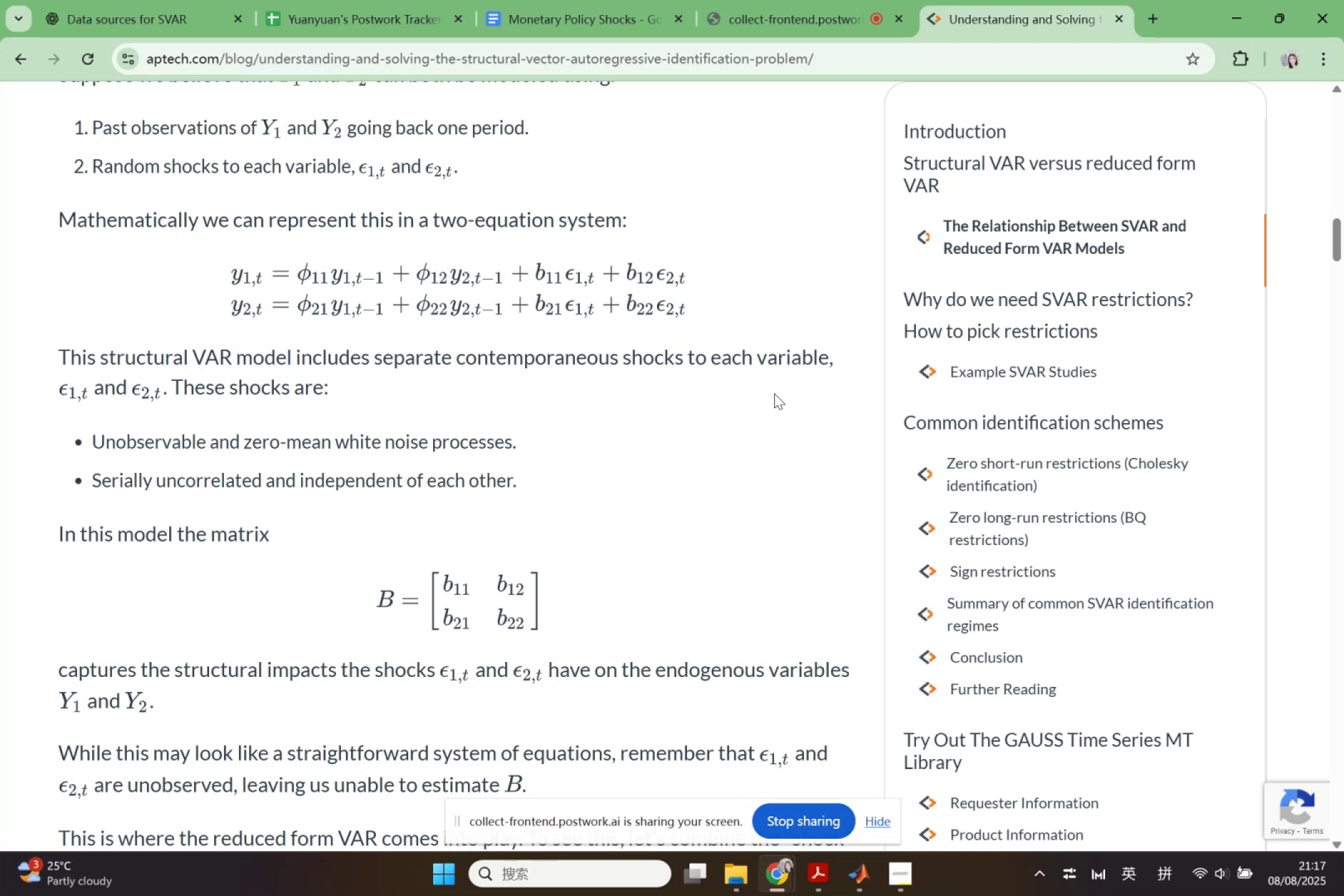 
wait(13.34)
 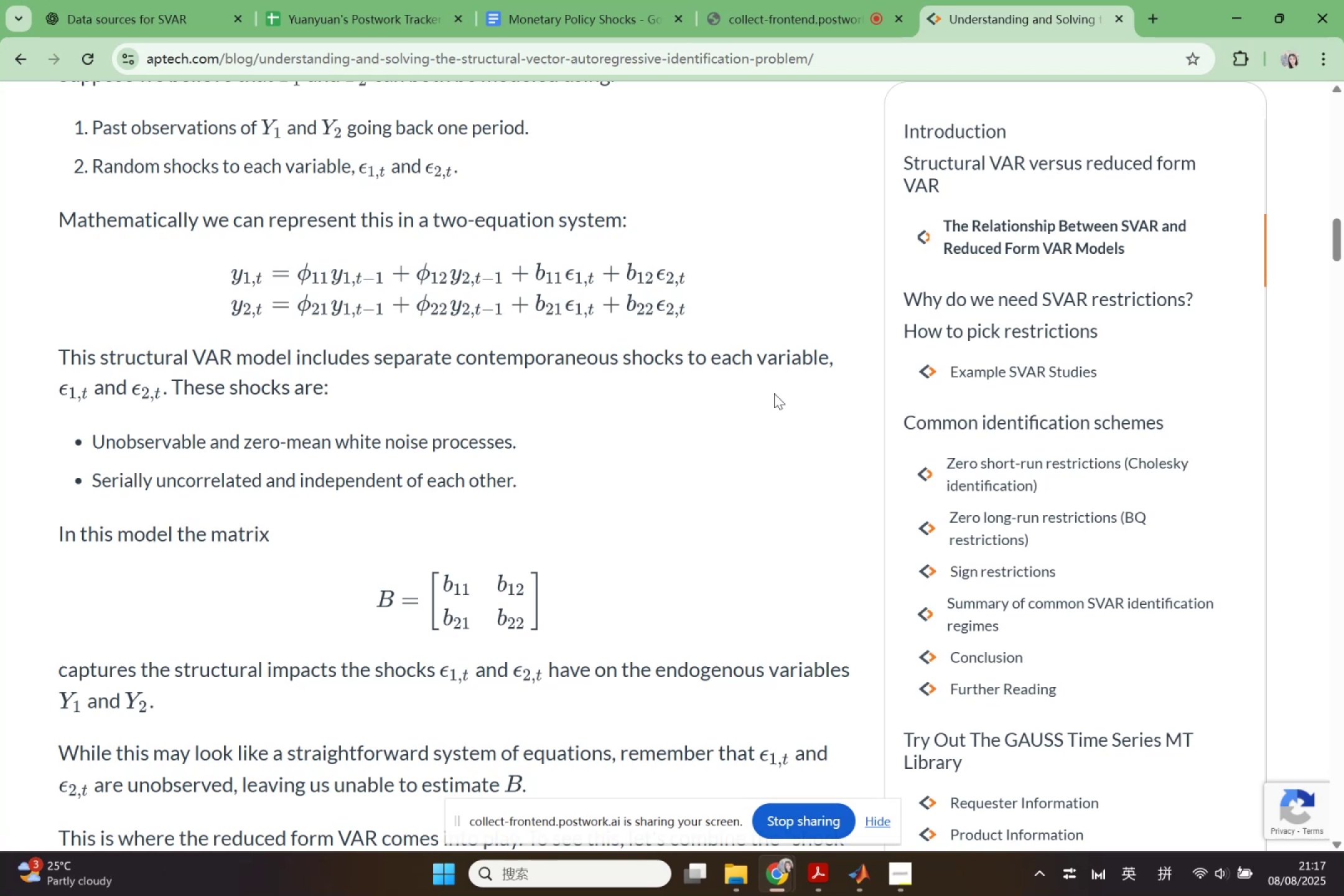 
scroll: coordinate [777, 412], scroll_direction: down, amount: 1.0
 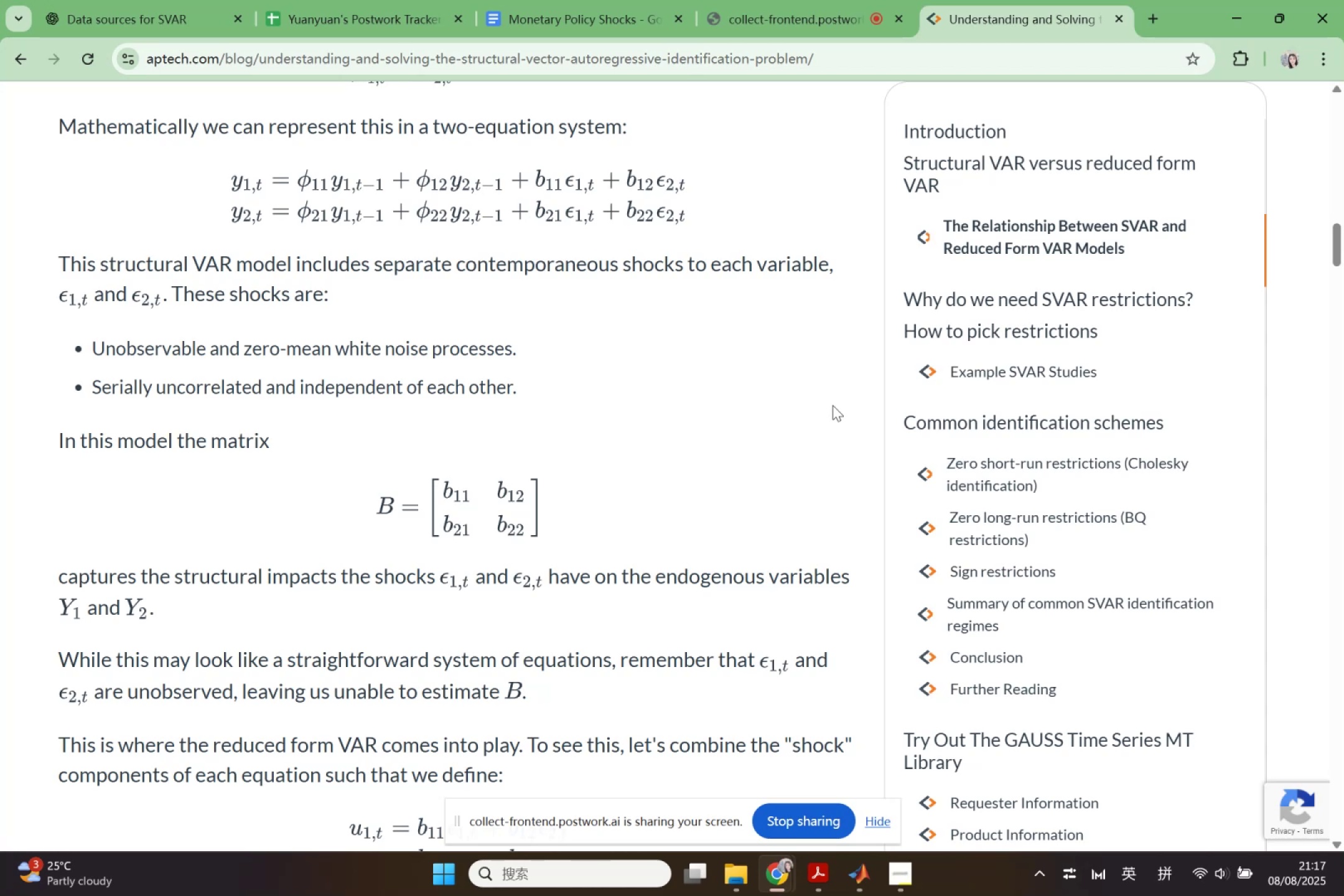 
wait(20.23)
 